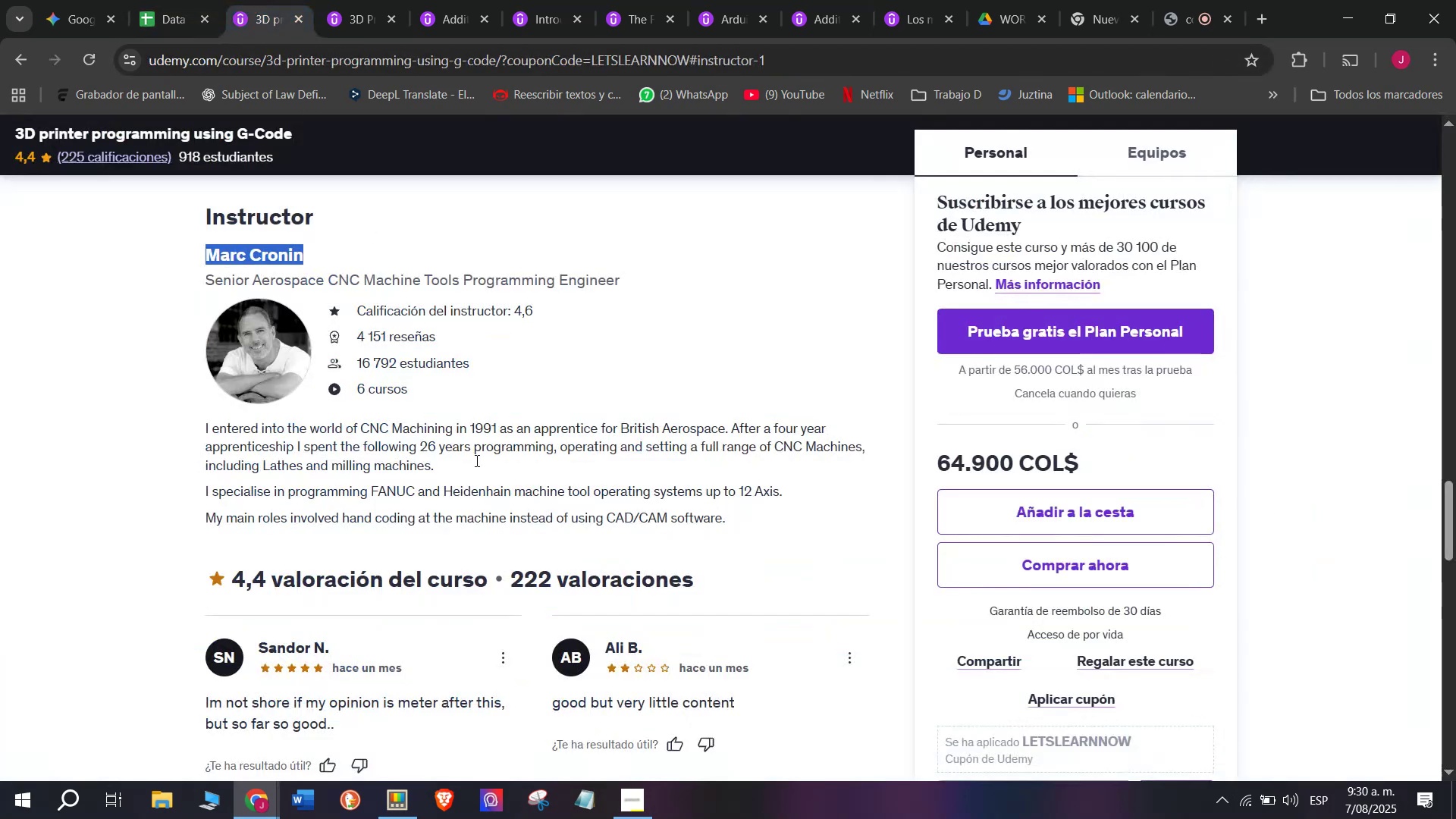 
scroll: coordinate [332, 581], scroll_direction: up, amount: 9.0
 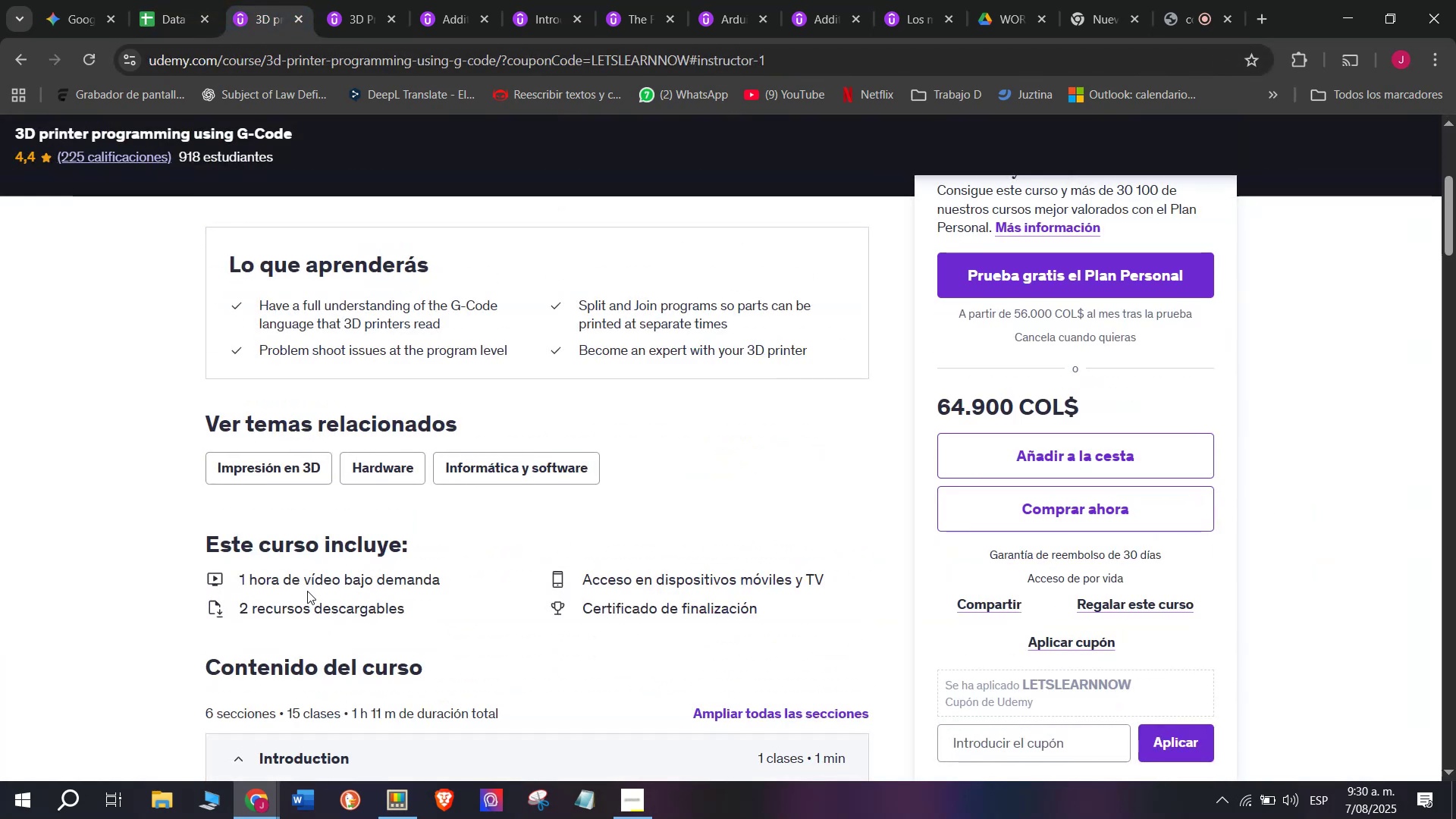 
scroll: coordinate [300, 606], scroll_direction: down, amount: 1.0
 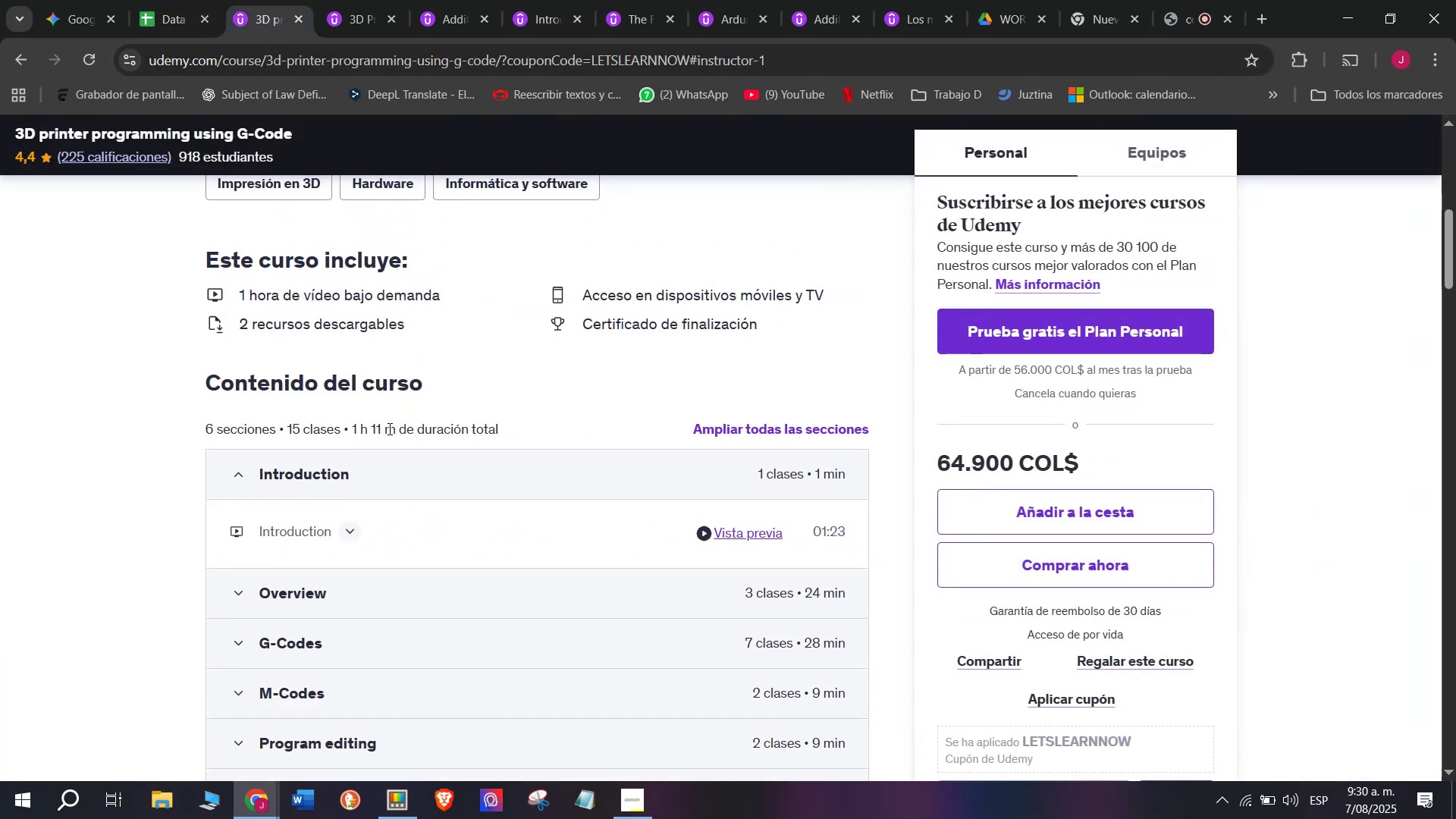 
left_click_drag(start_coordinate=[394, 431], to_coordinate=[352, 421])
 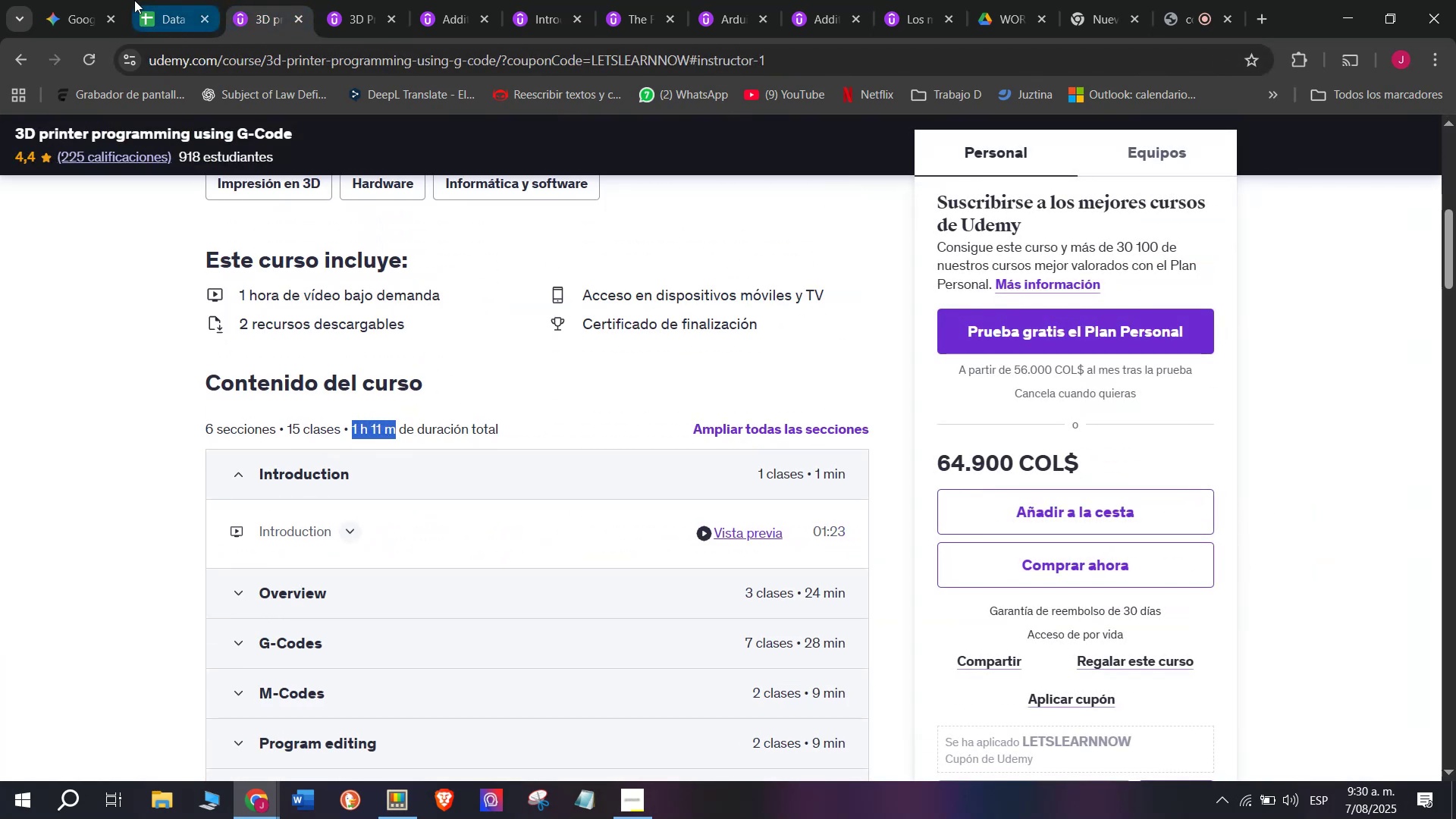 
key(Control+ControlLeft)
 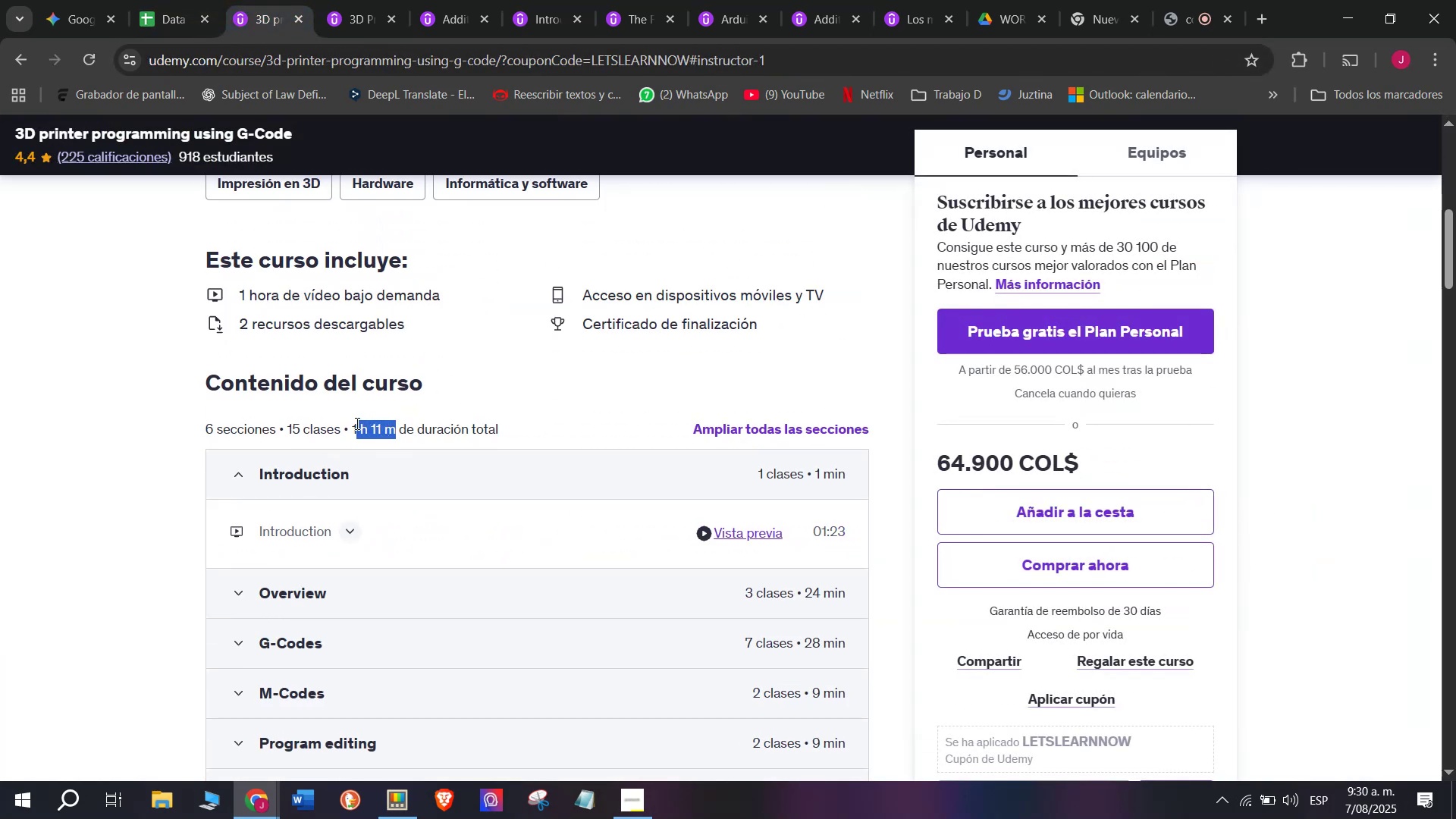 
key(Break)
 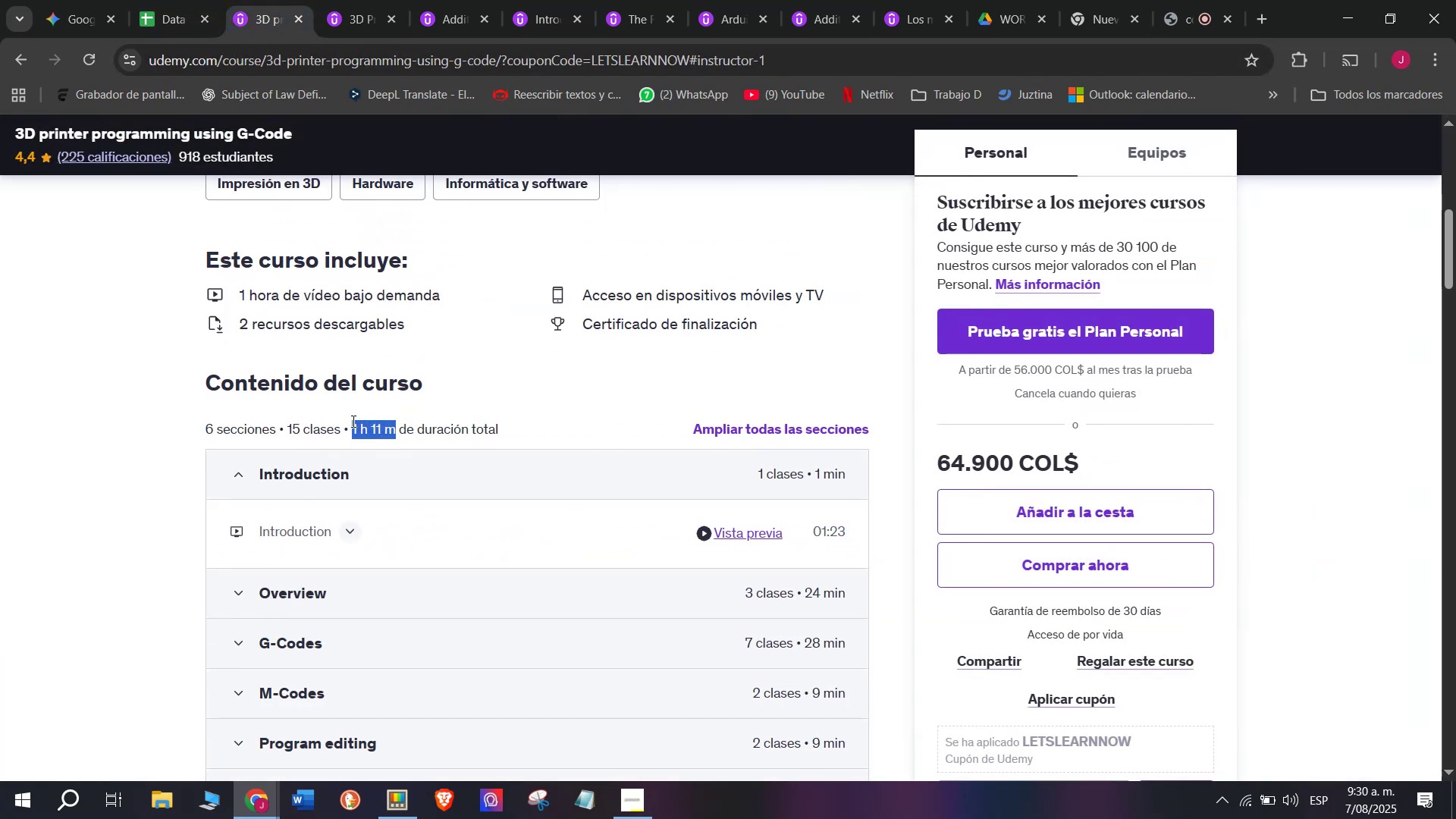 
key(Control+C)
 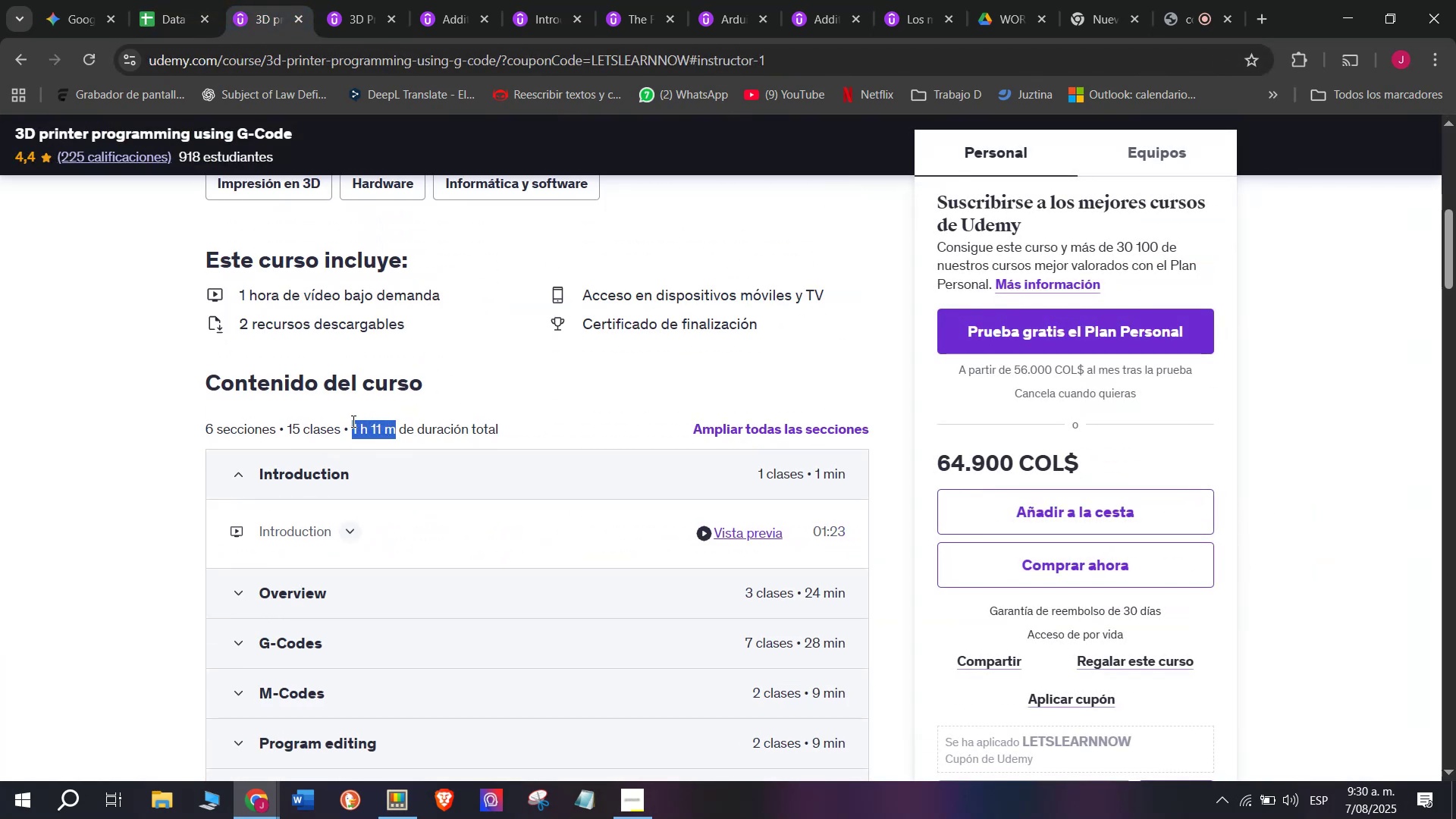 
key(Control+ControlLeft)
 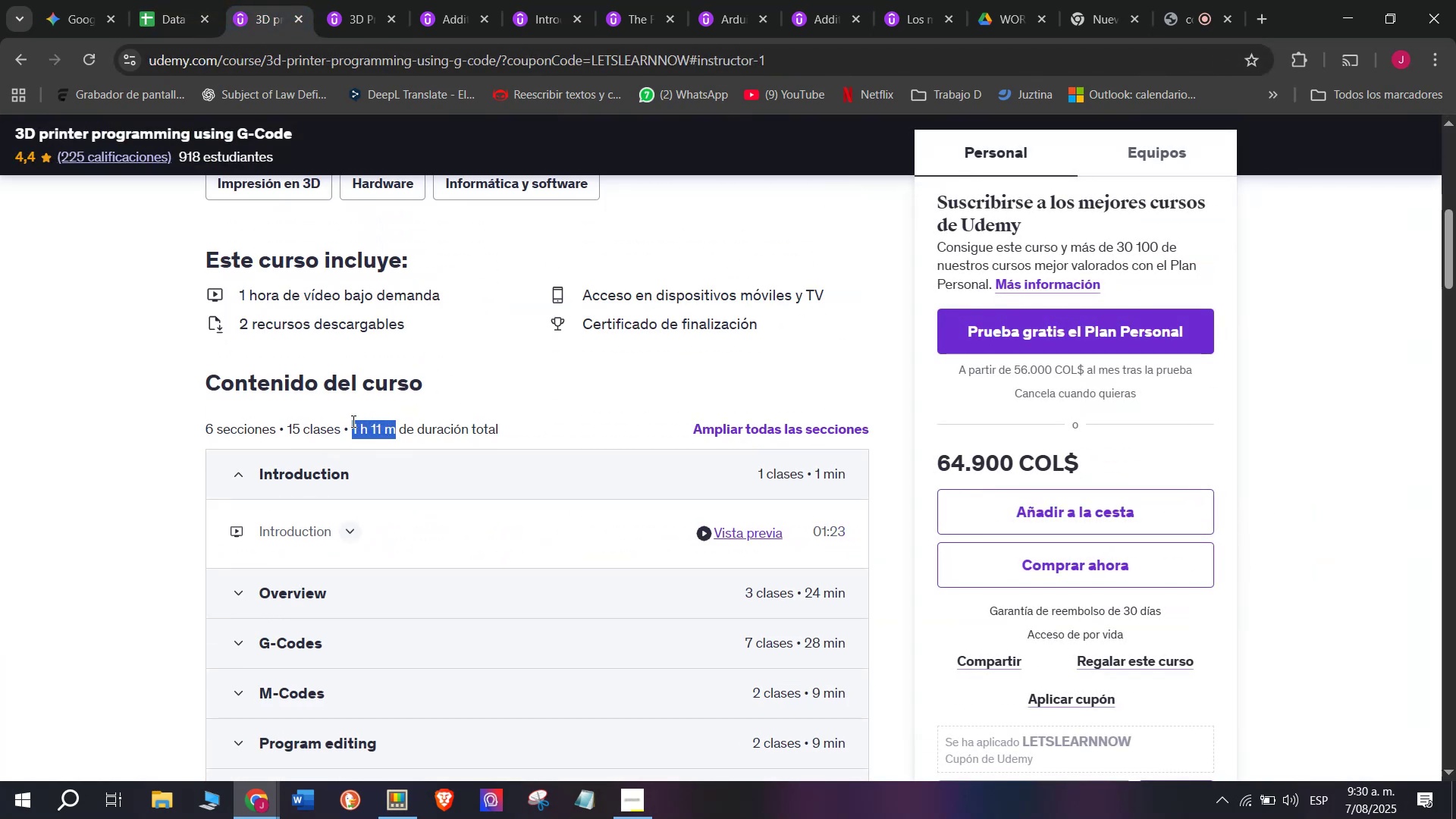 
key(Break)
 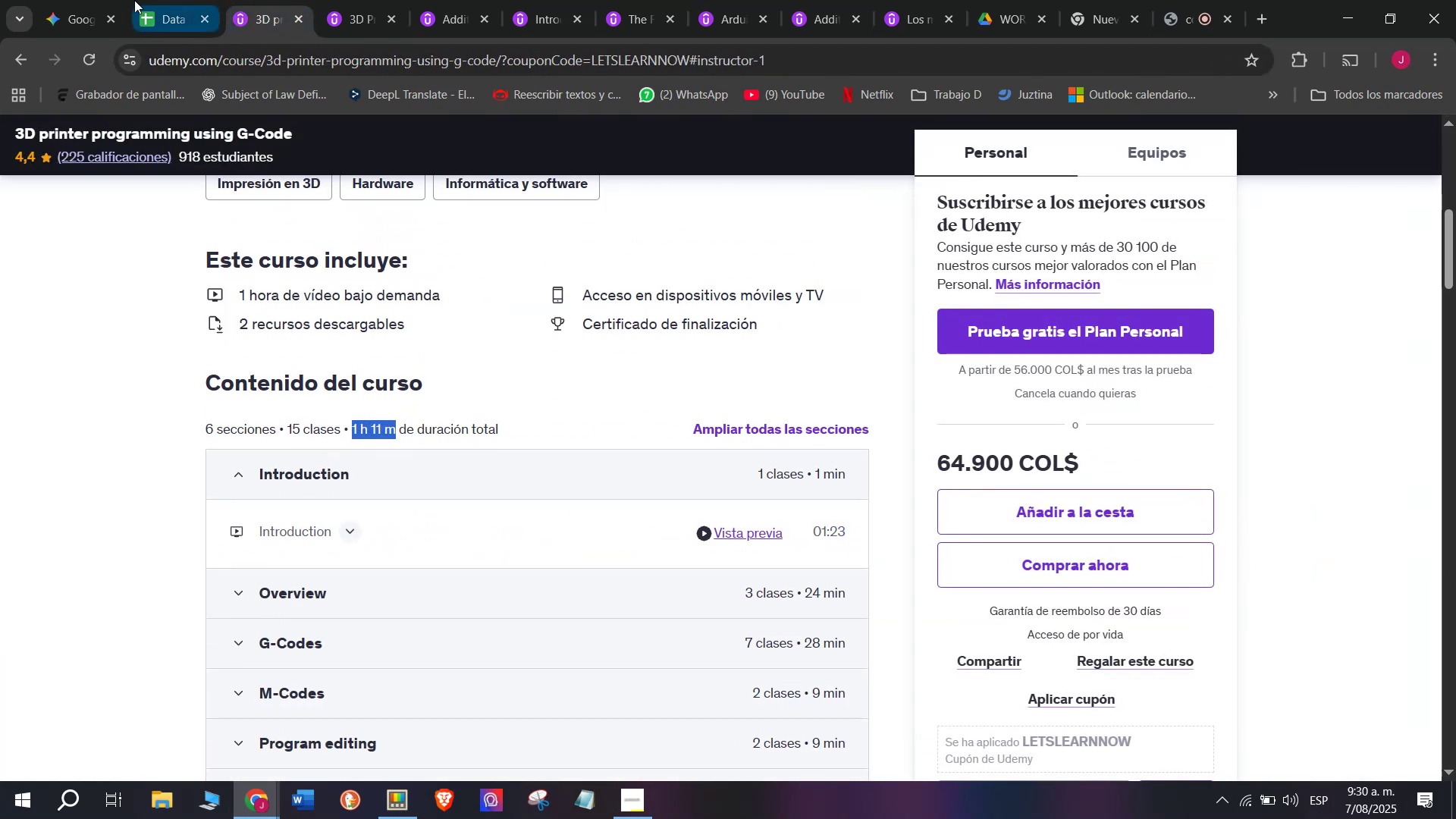 
key(Control+C)
 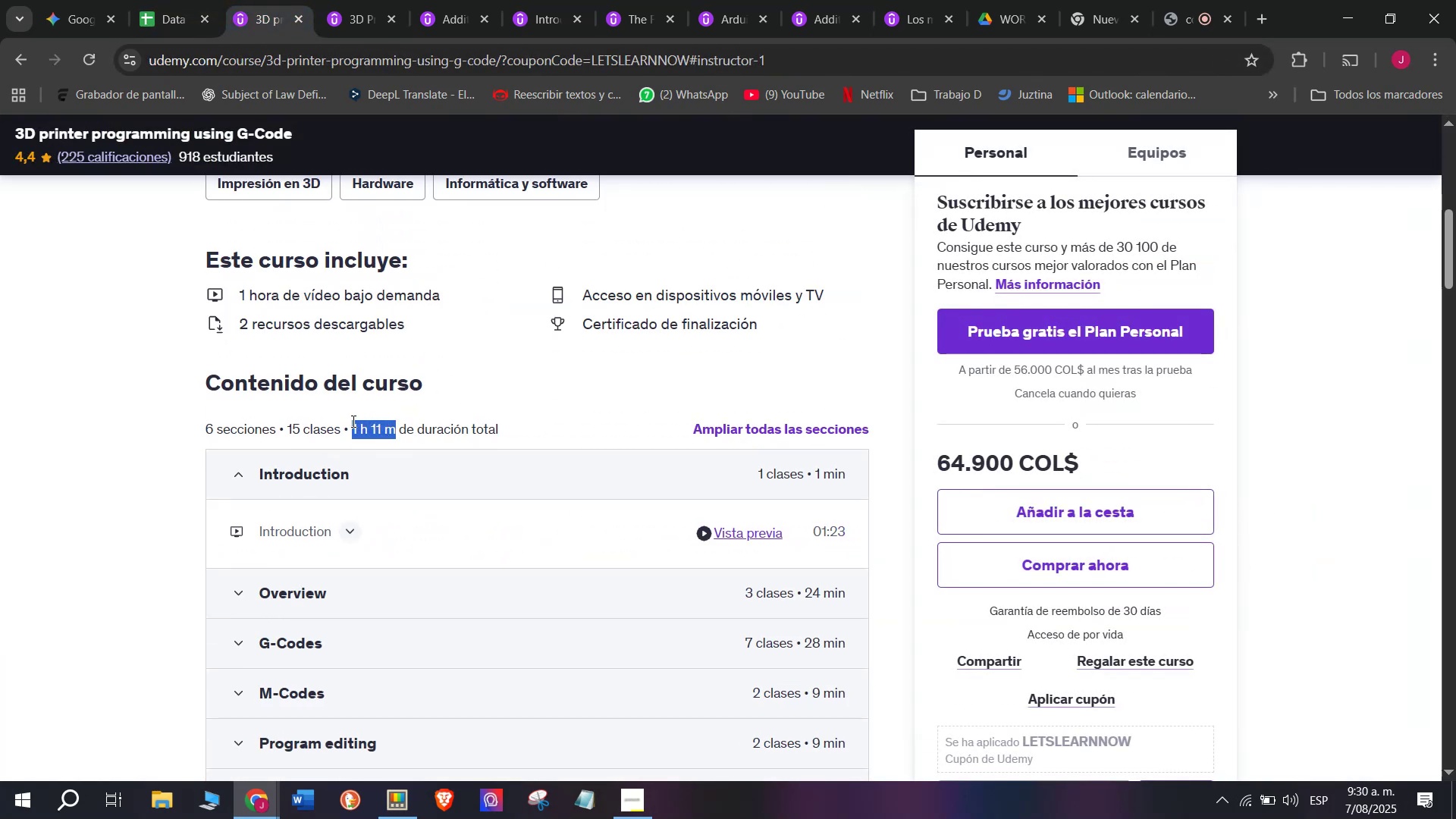 
key(Break)
 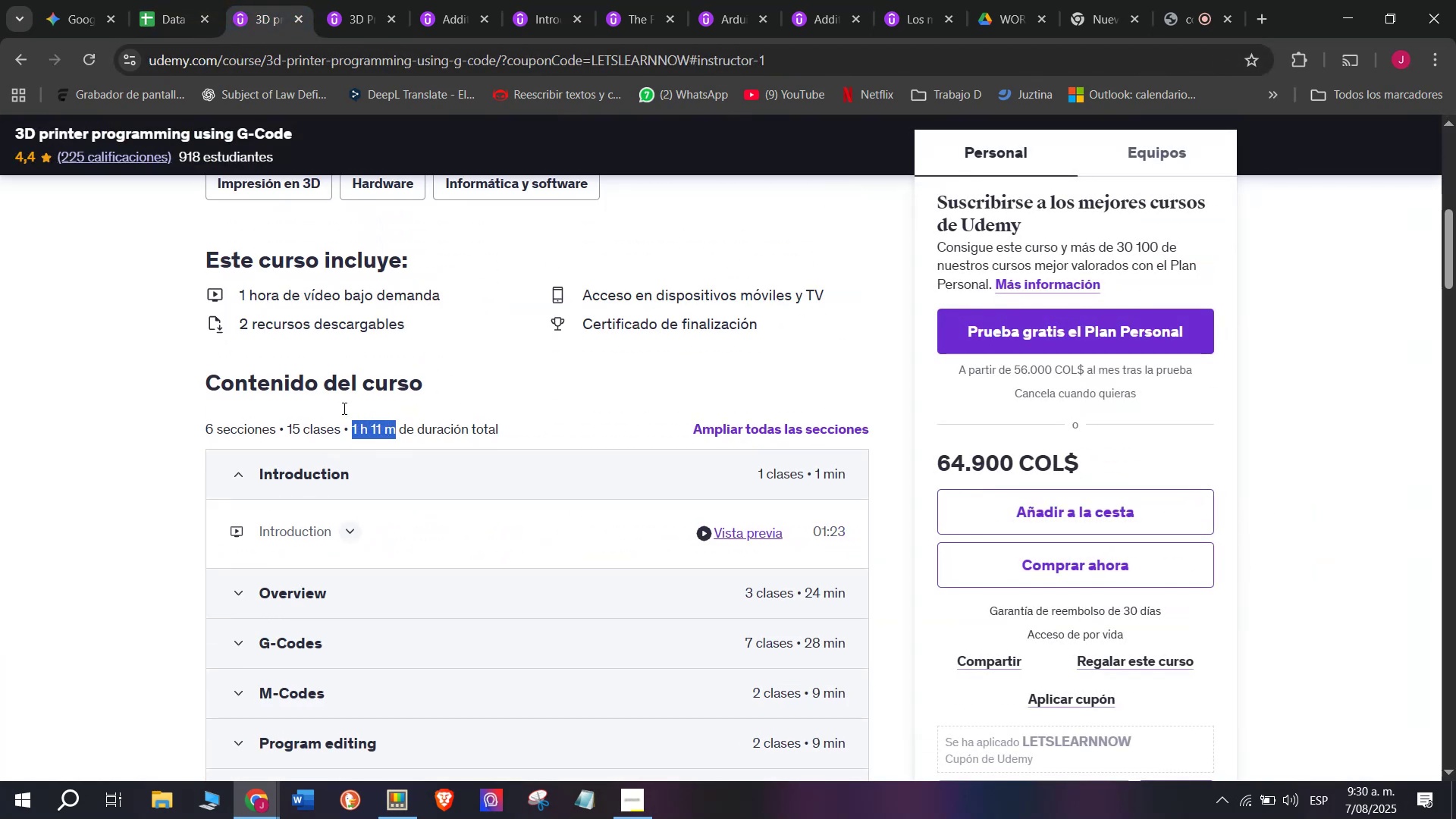 
key(Control+ControlLeft)
 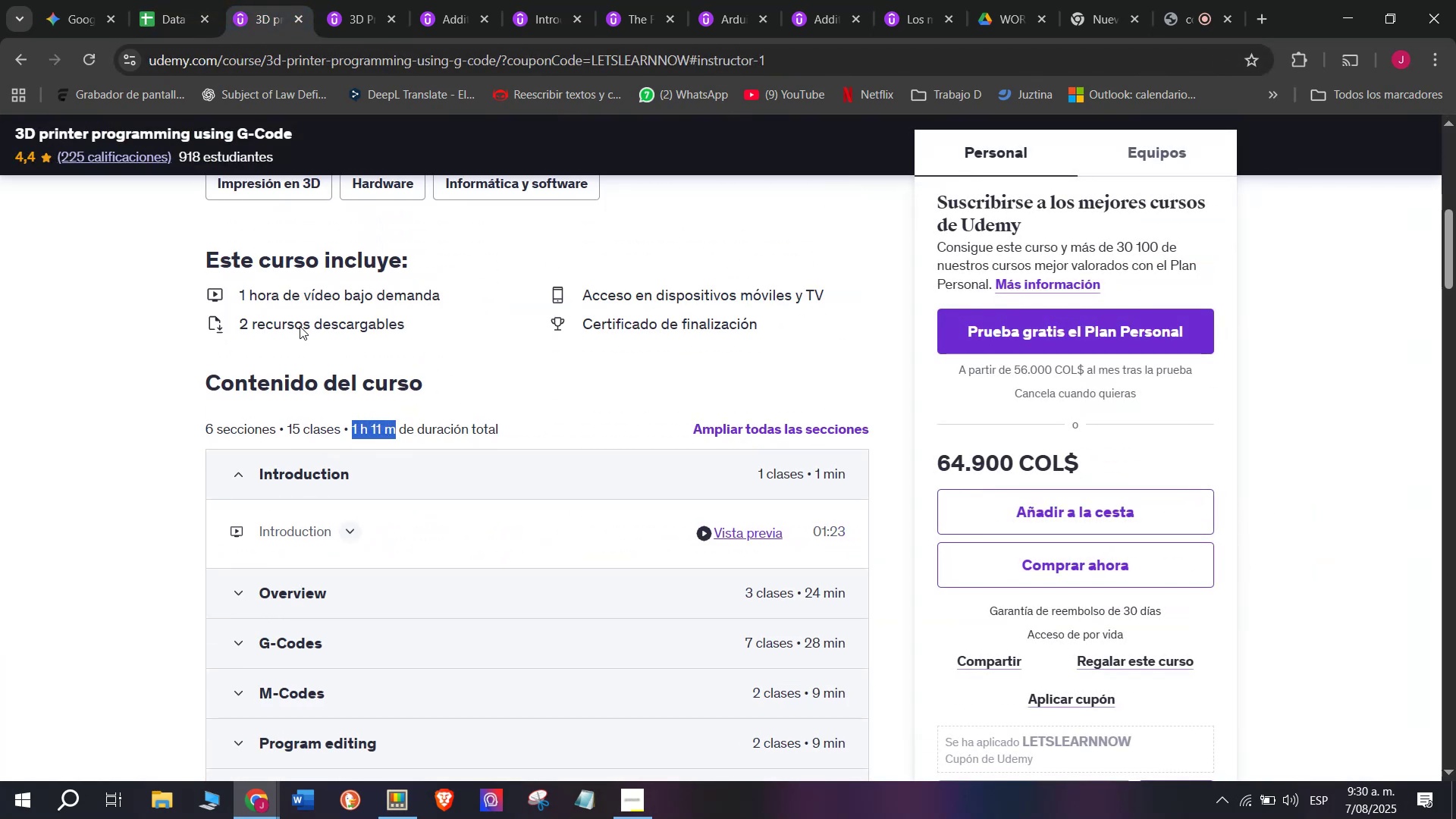 
key(Control+C)
 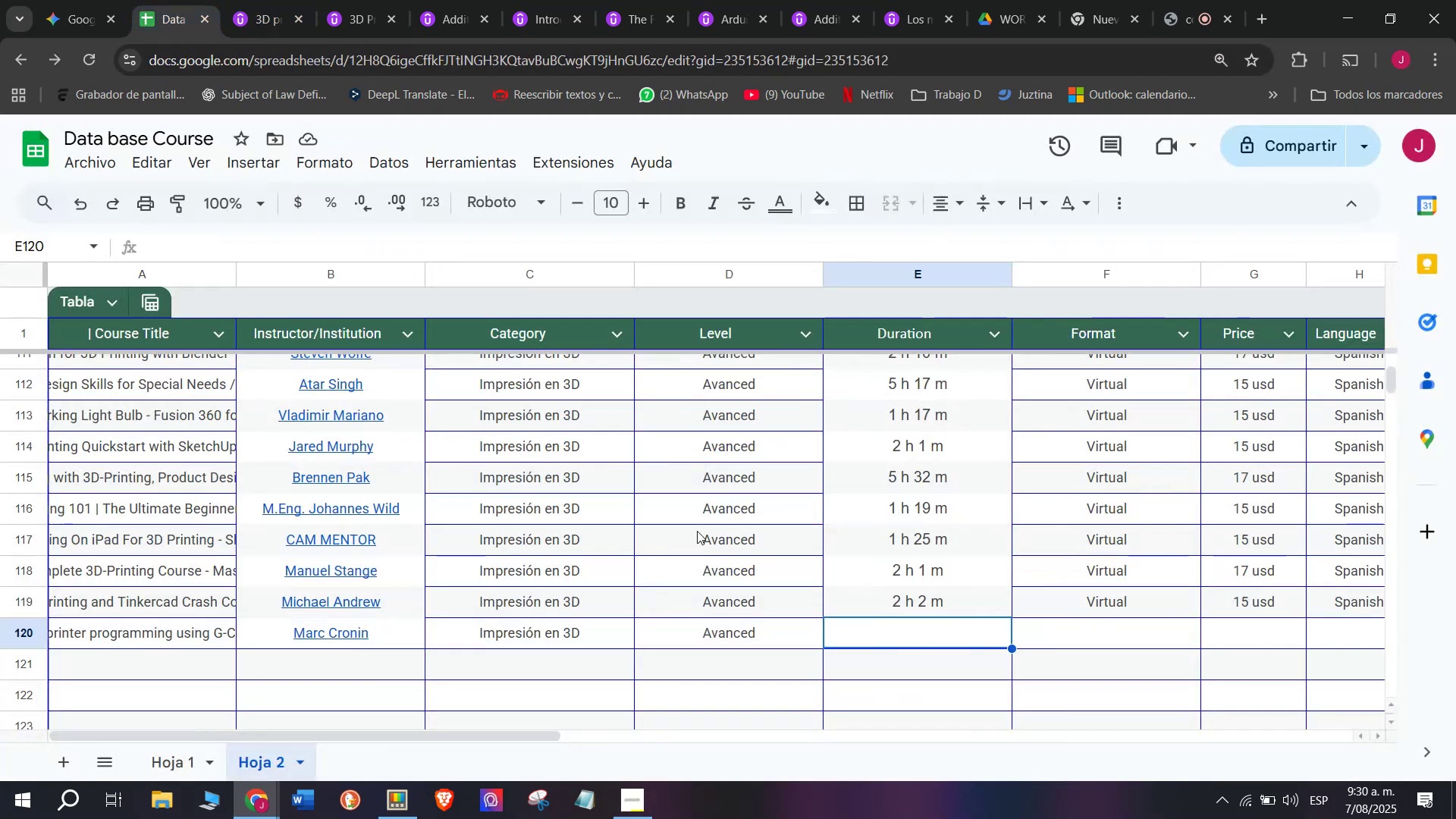 
key(Control+V)
 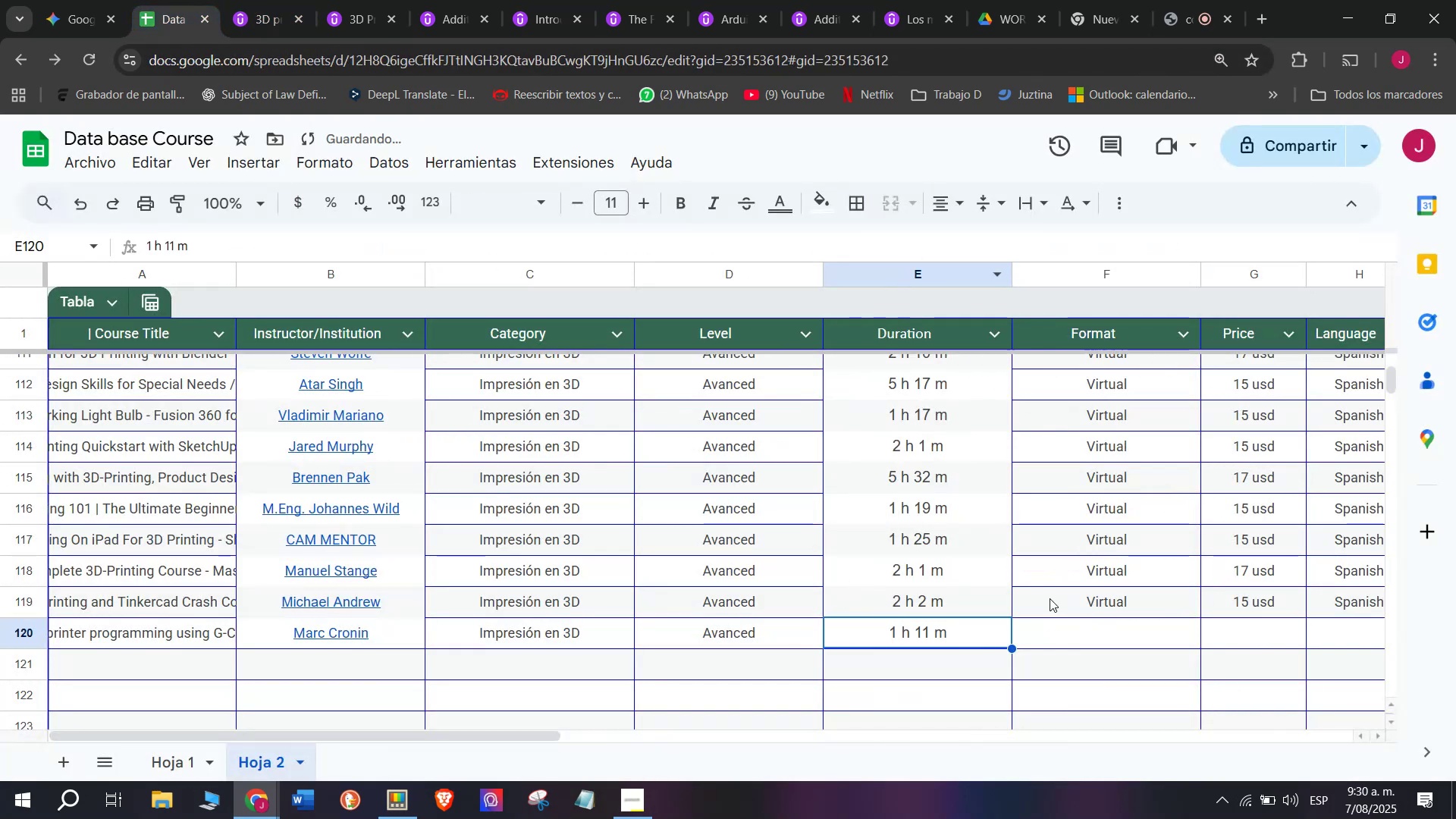 
key(Control+ControlLeft)
 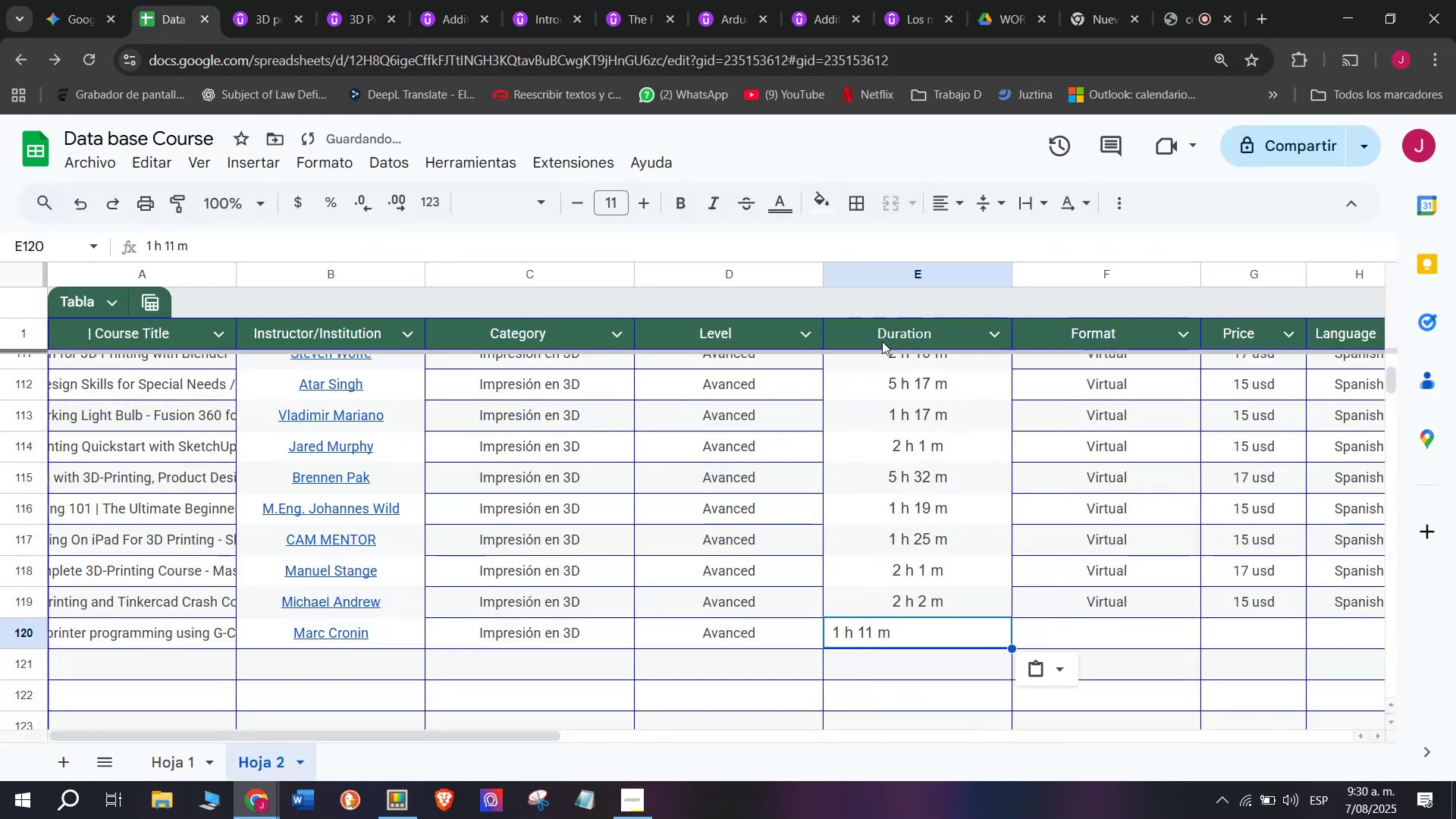 
key(Z)
 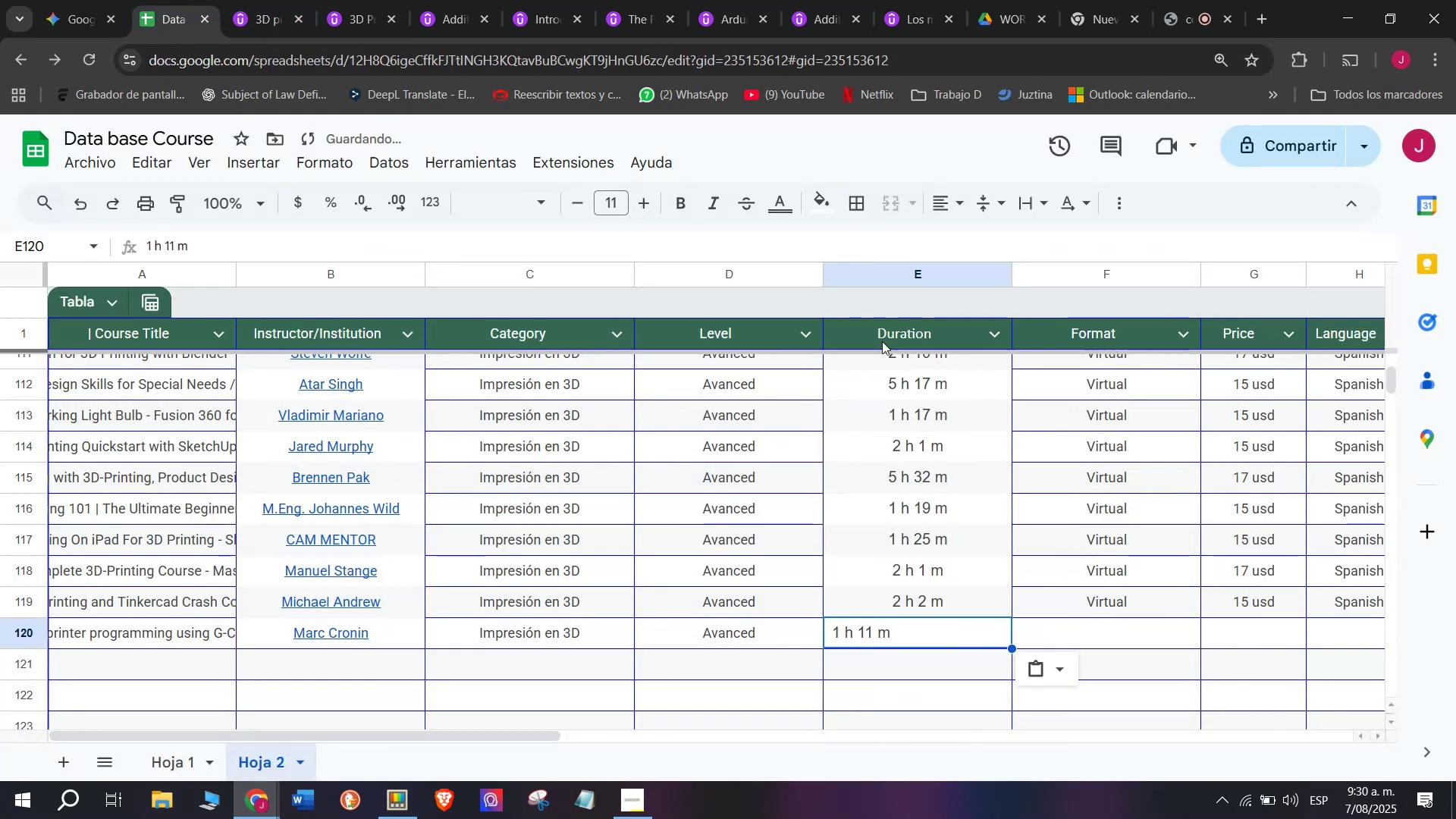 
double_click([1103, 588])
 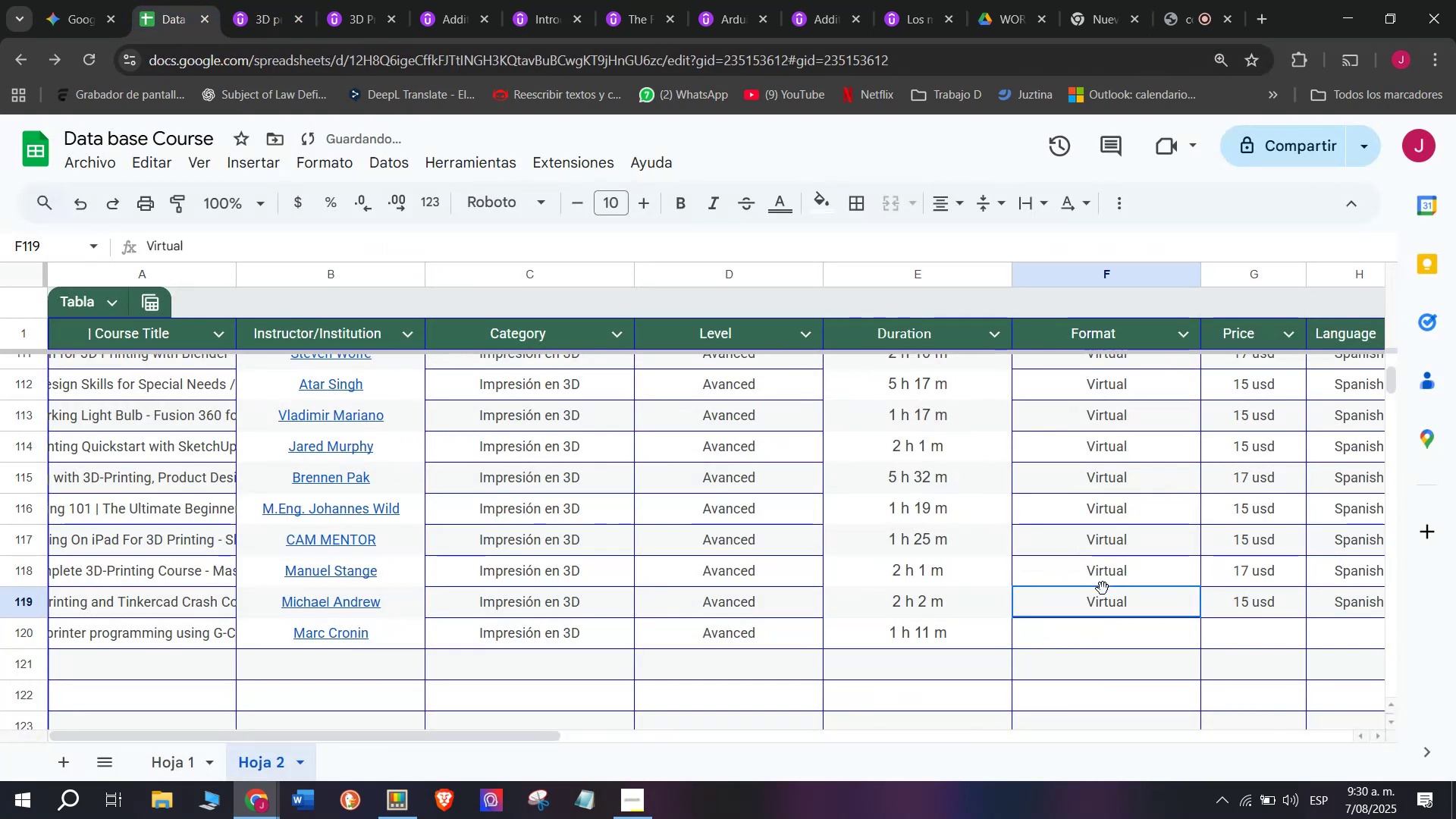 
key(Break)
 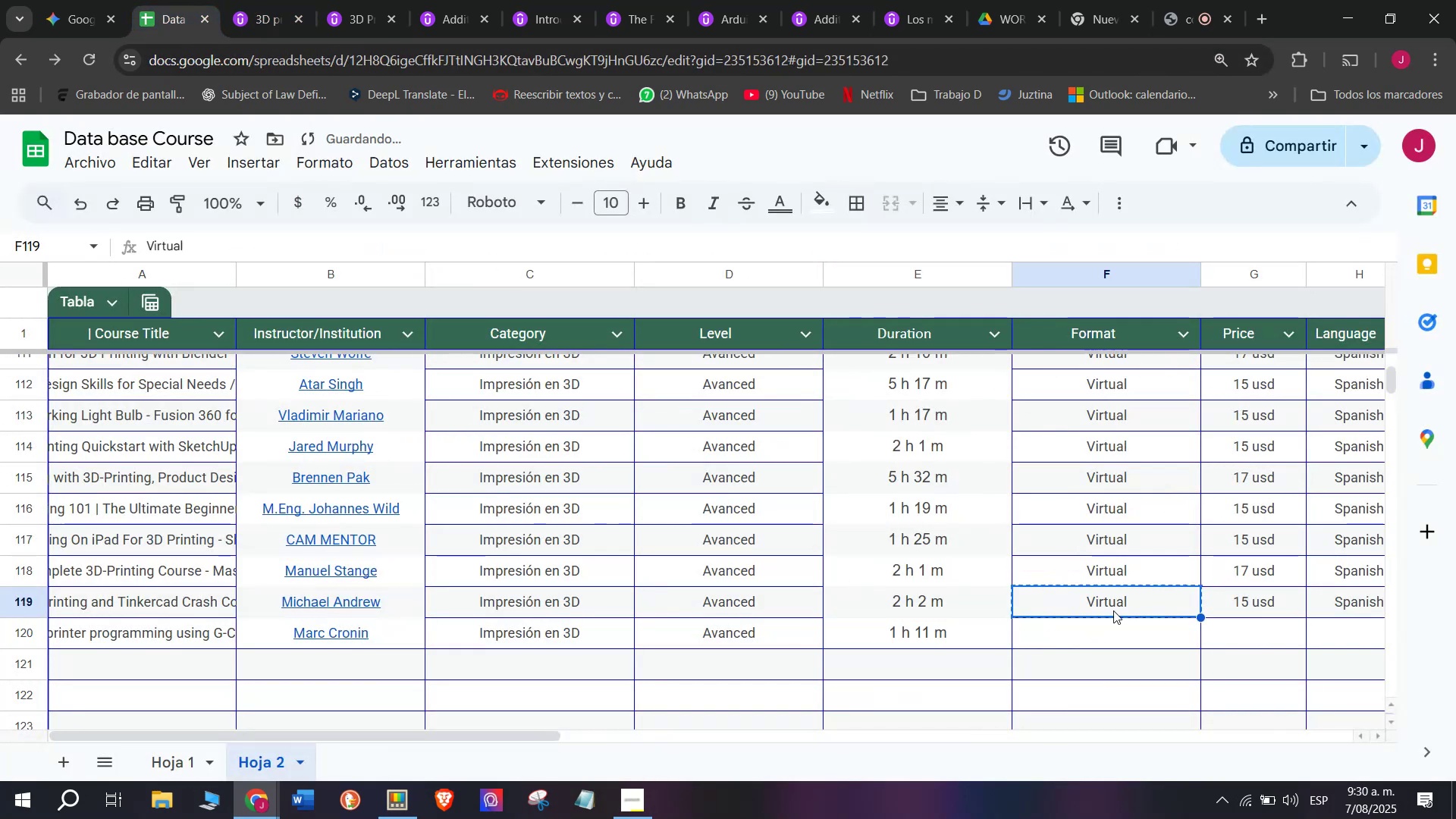 
key(Control+ControlLeft)
 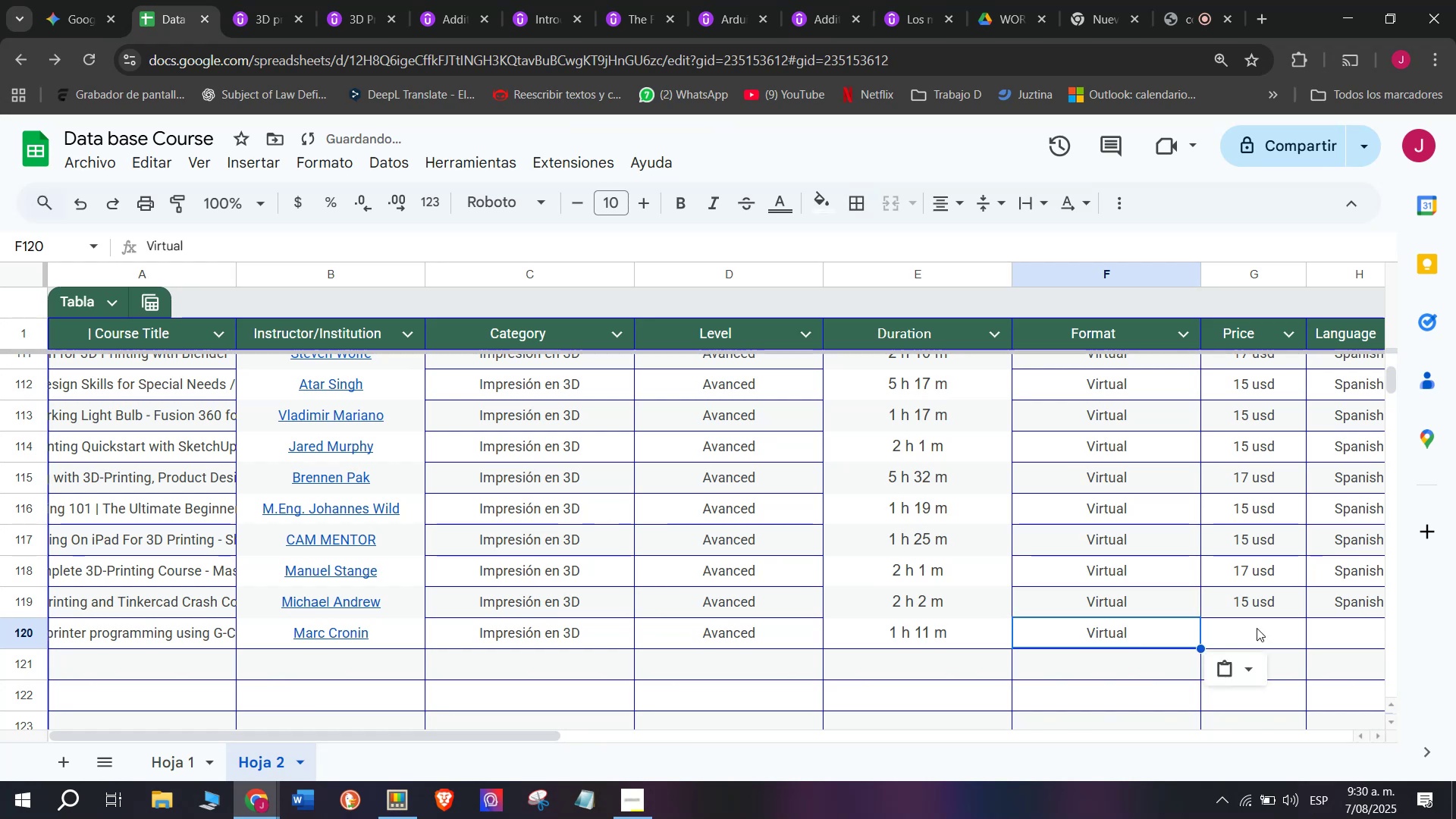 
key(Control+C)
 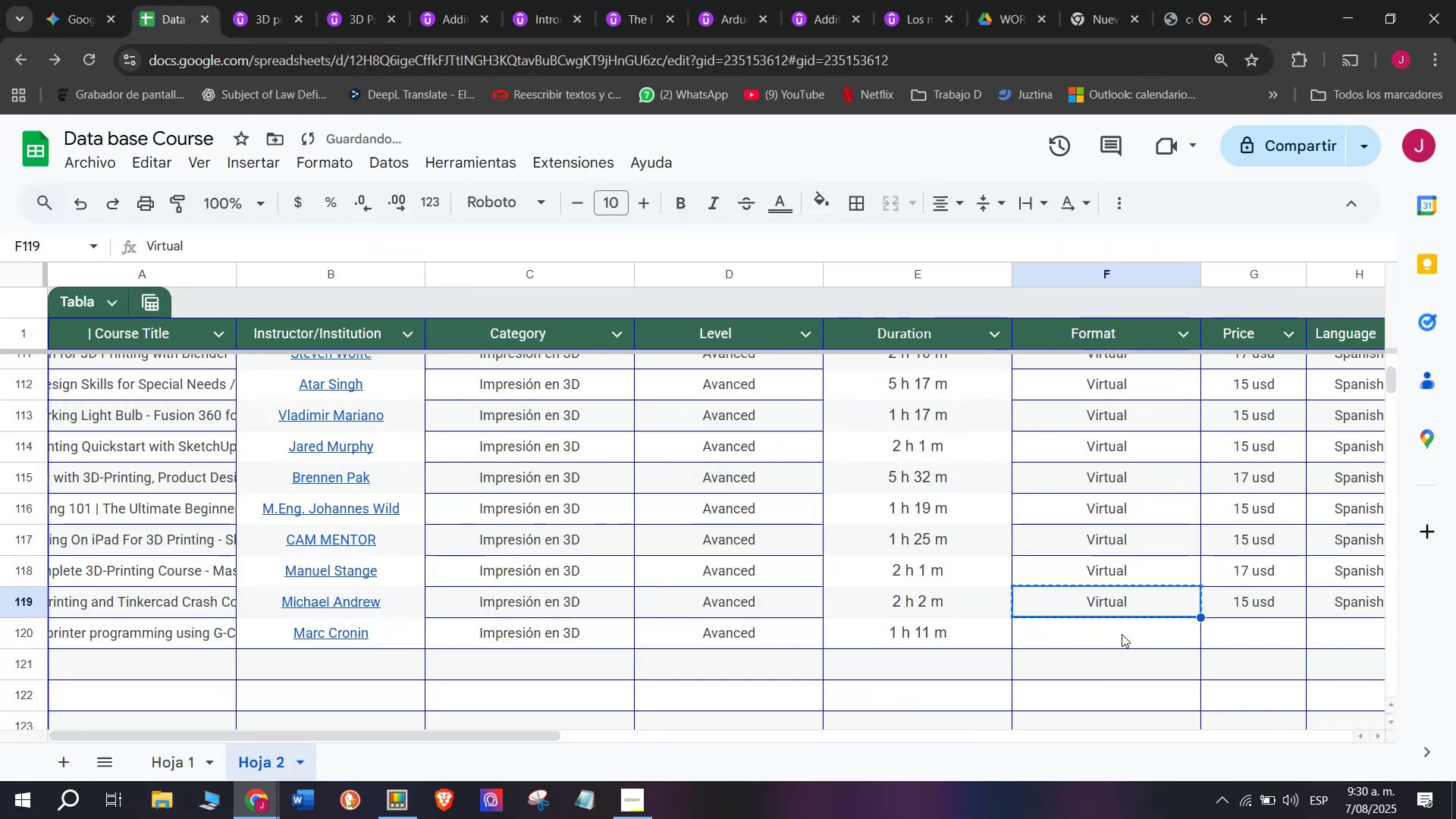 
triple_click([1122, 634])
 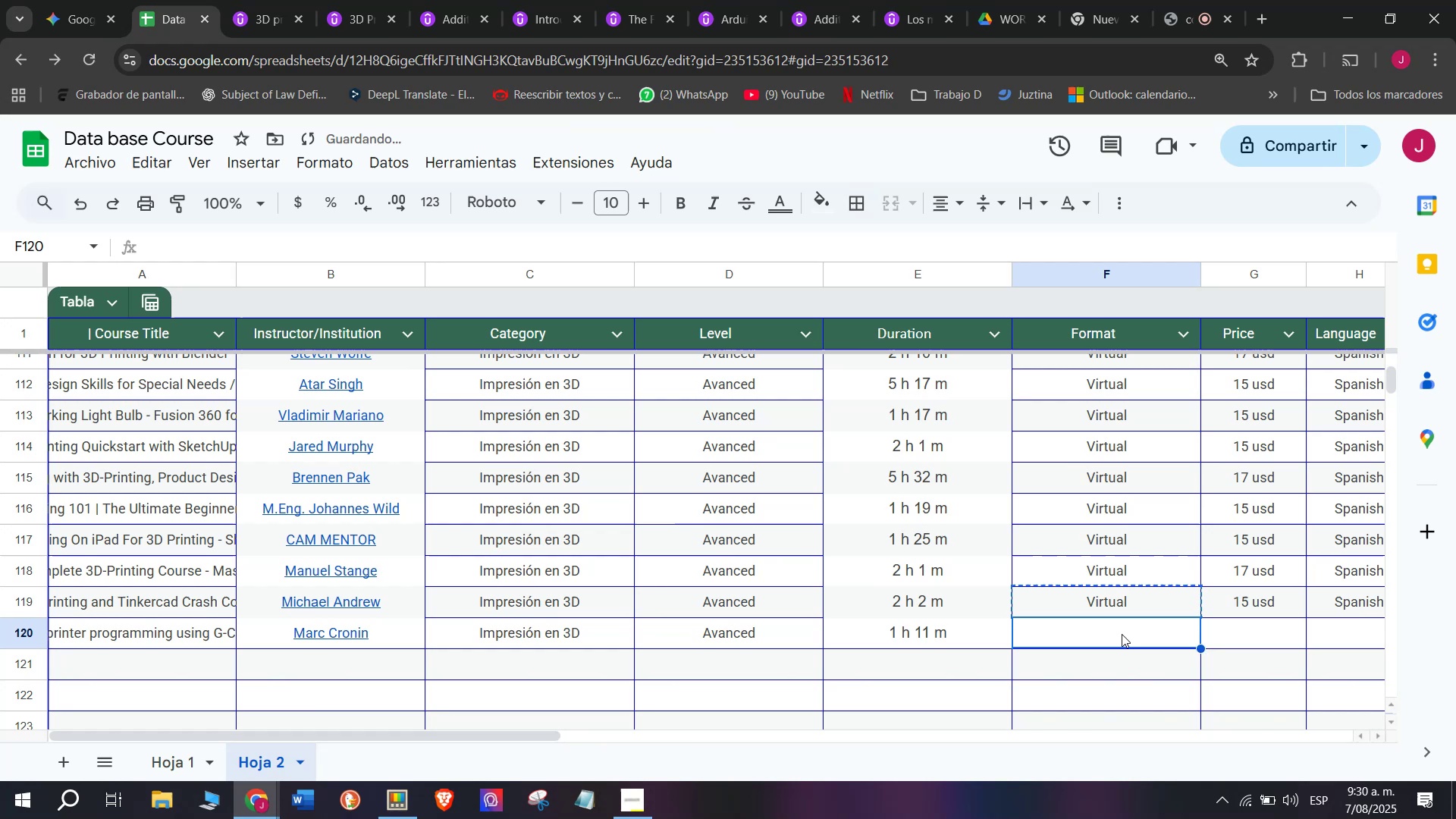 
key(Control+ControlLeft)
 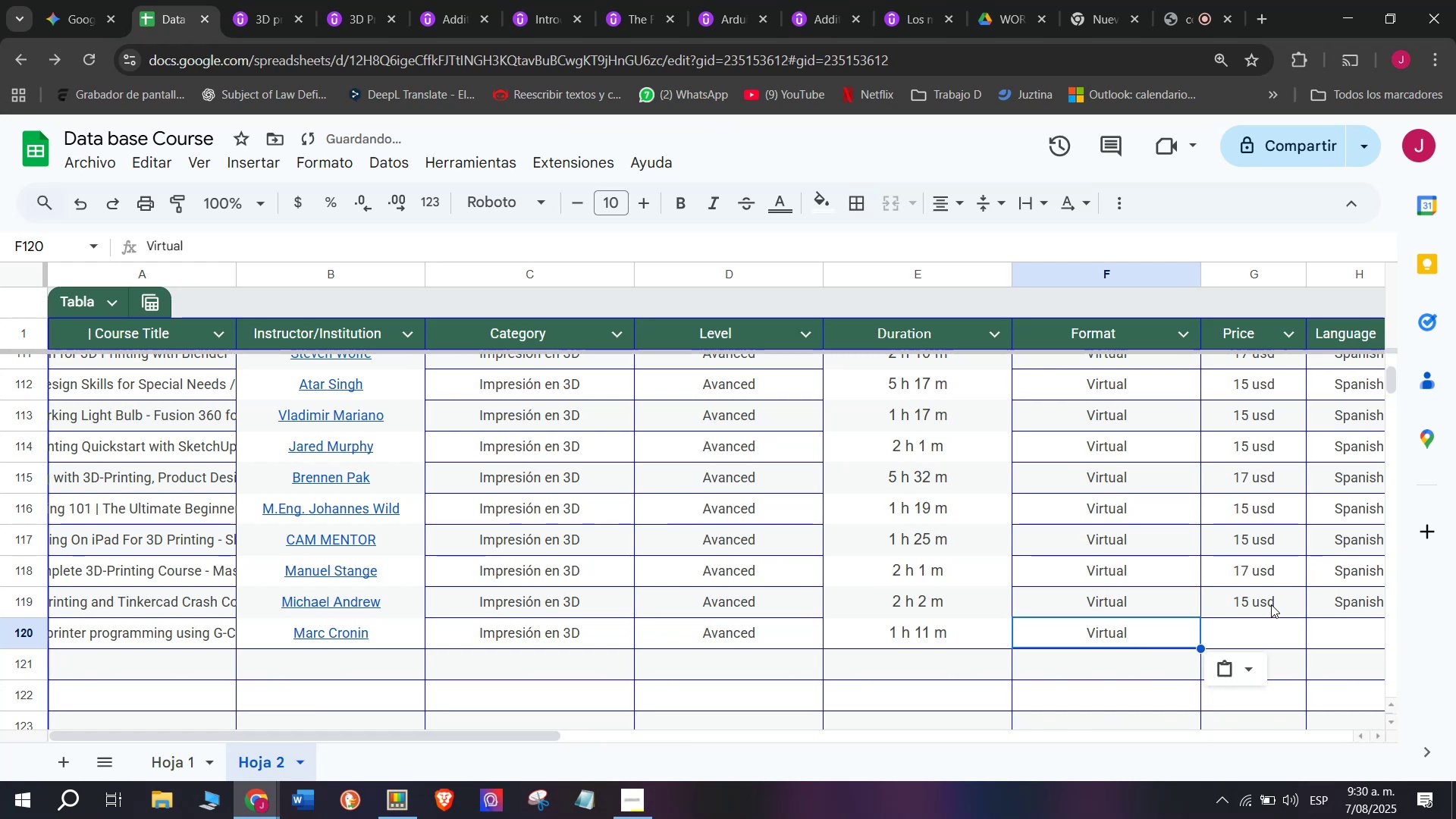 
key(Z)
 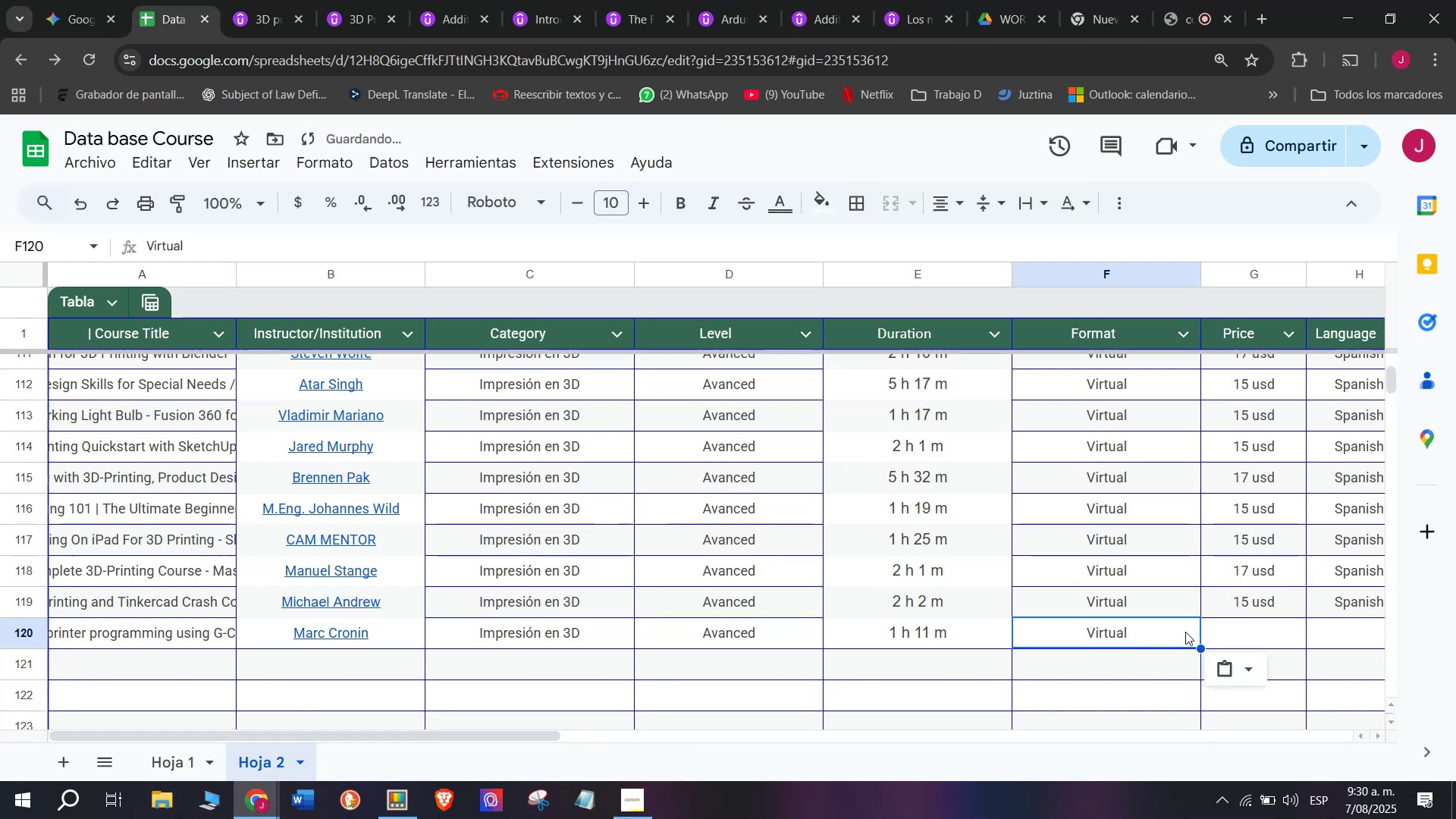 
key(Control+V)
 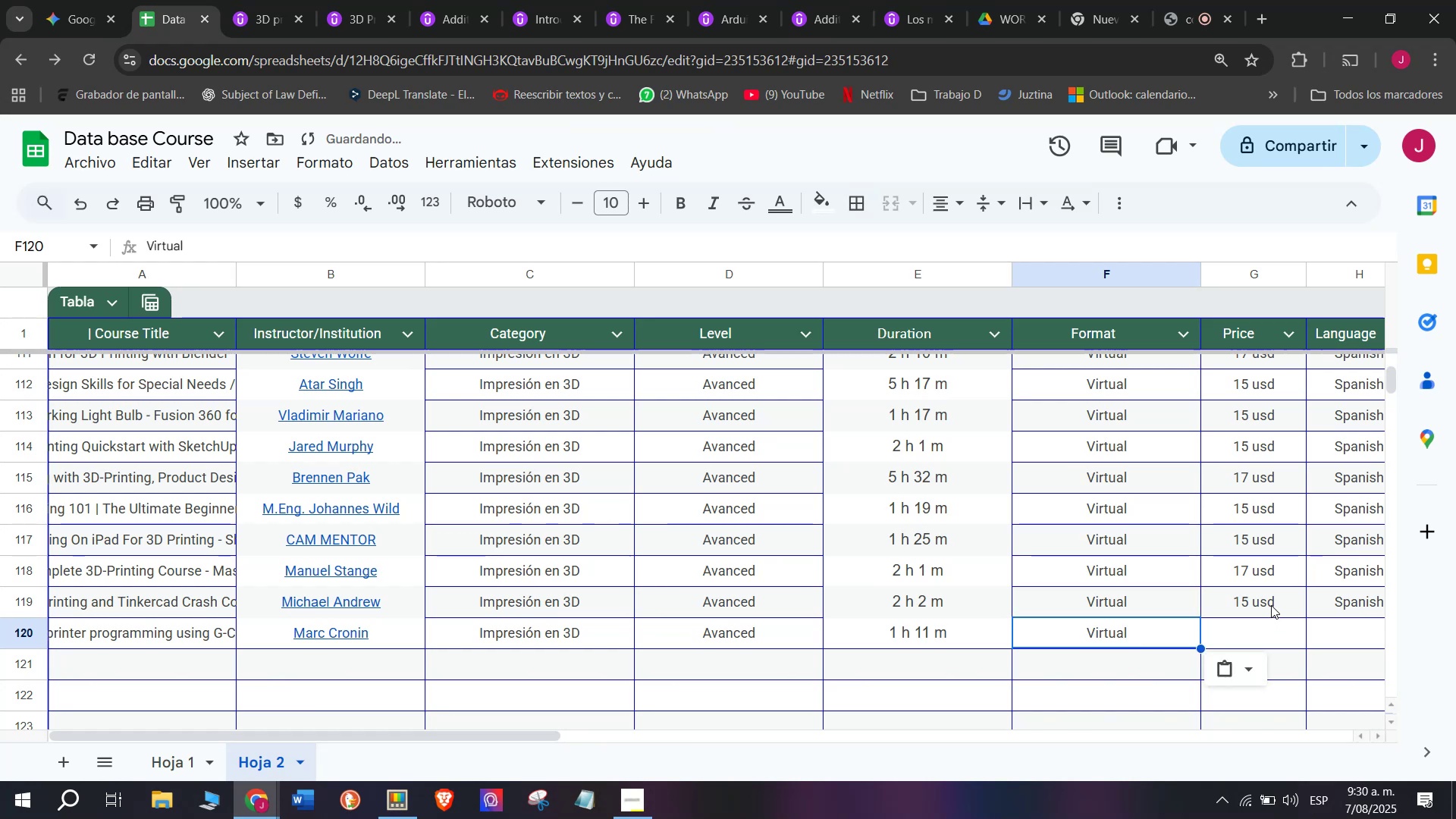 
key(Break)
 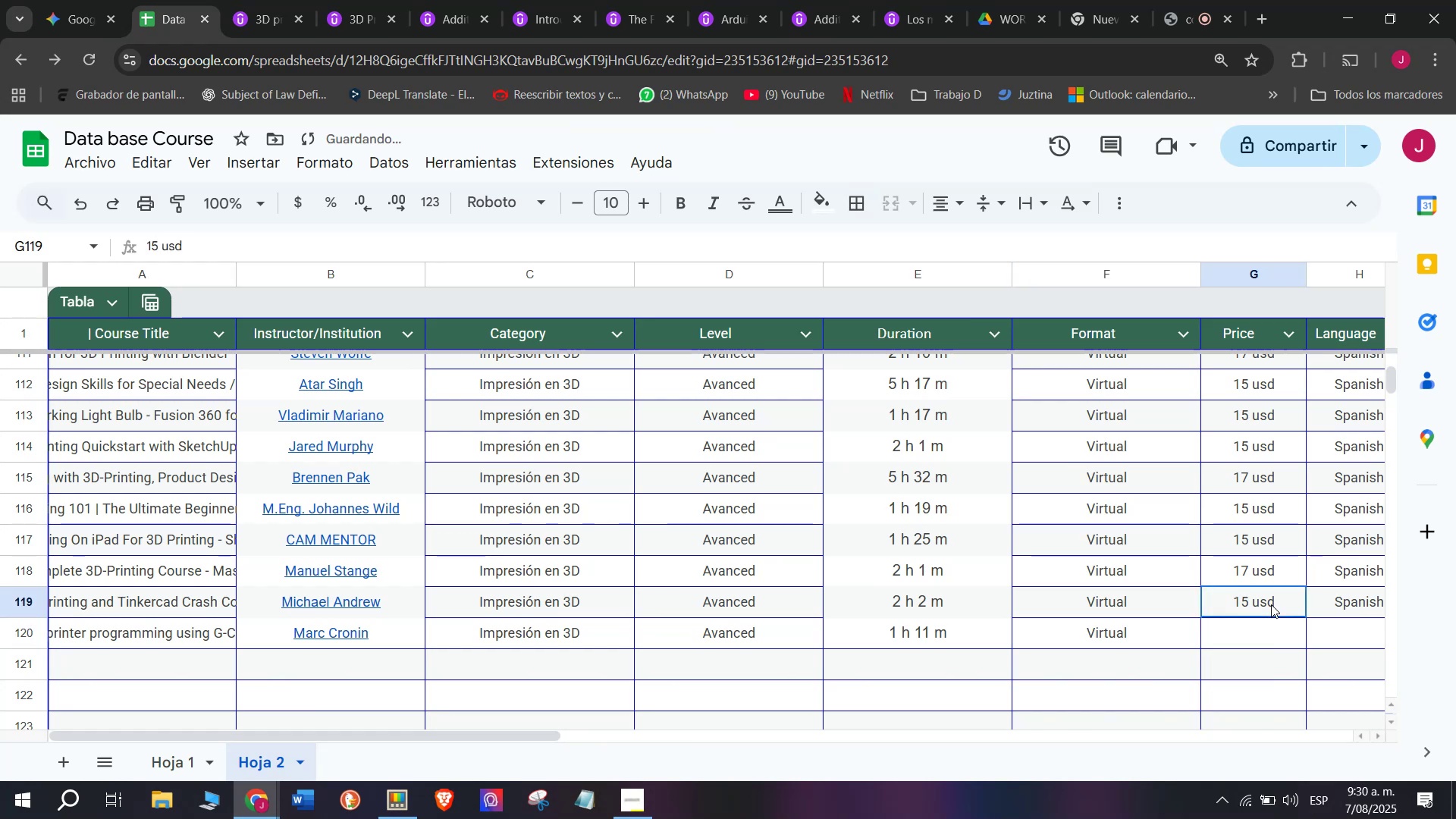 
key(Control+ControlLeft)
 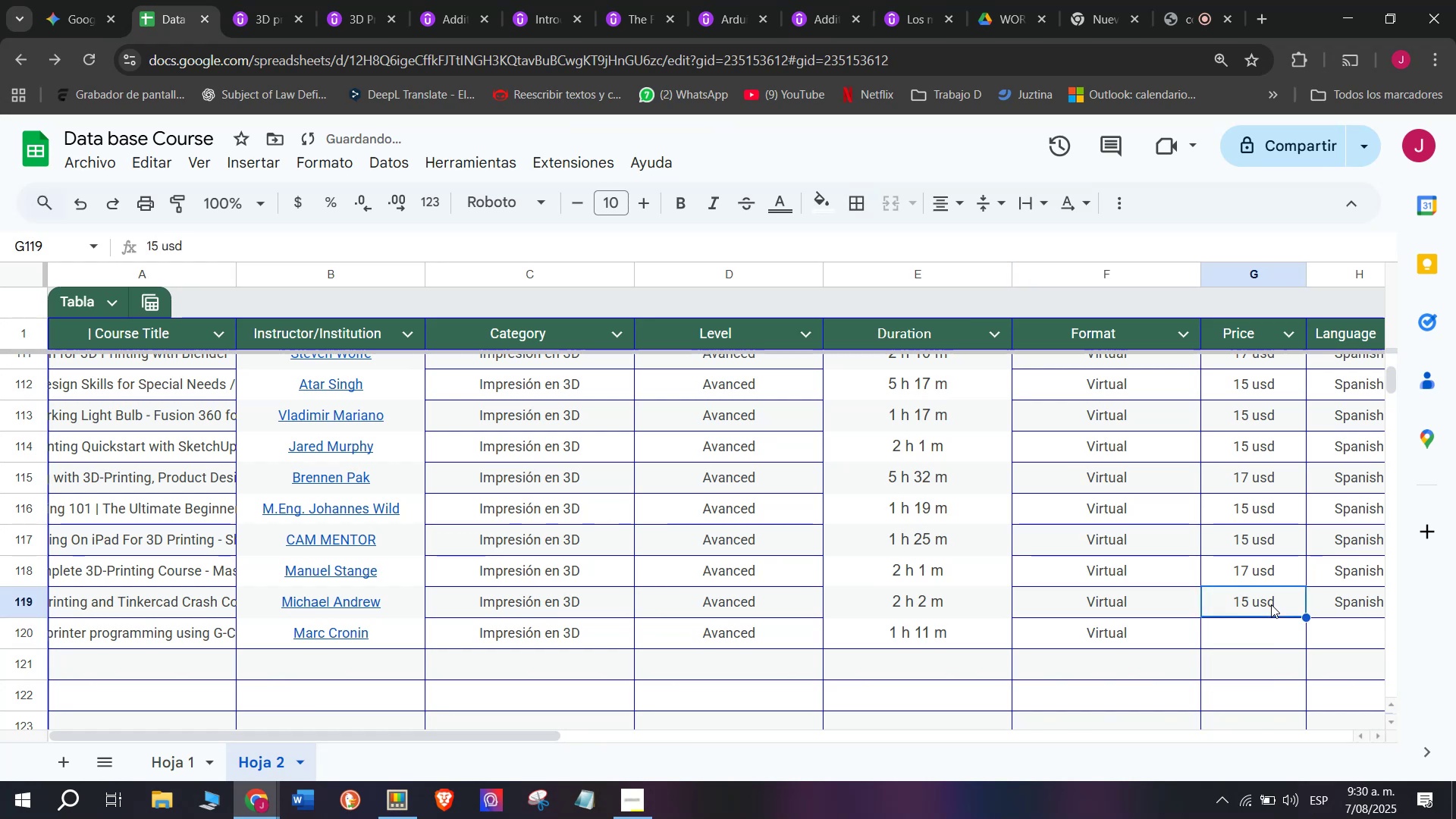 
key(Control+C)
 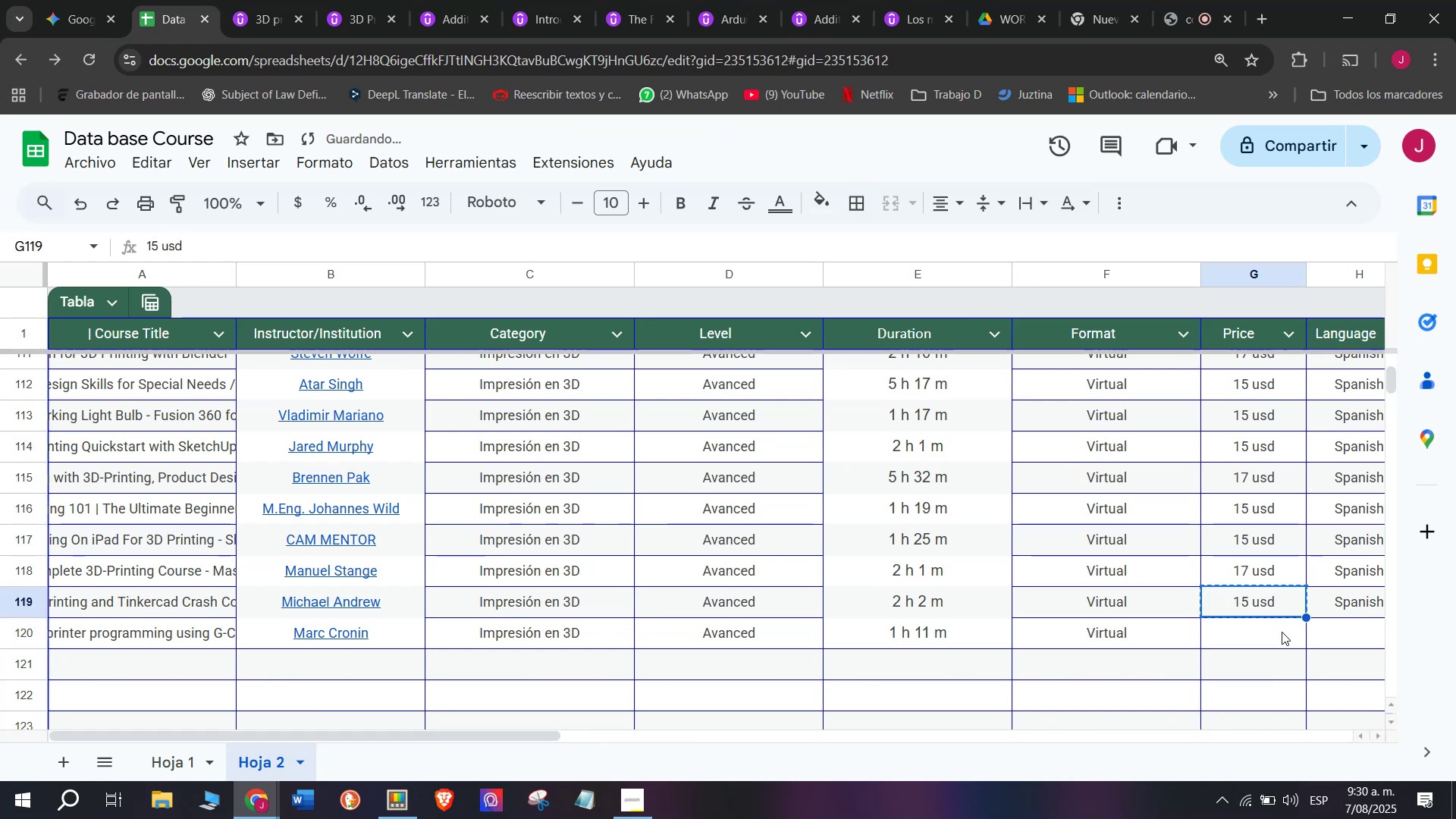 
key(Z)
 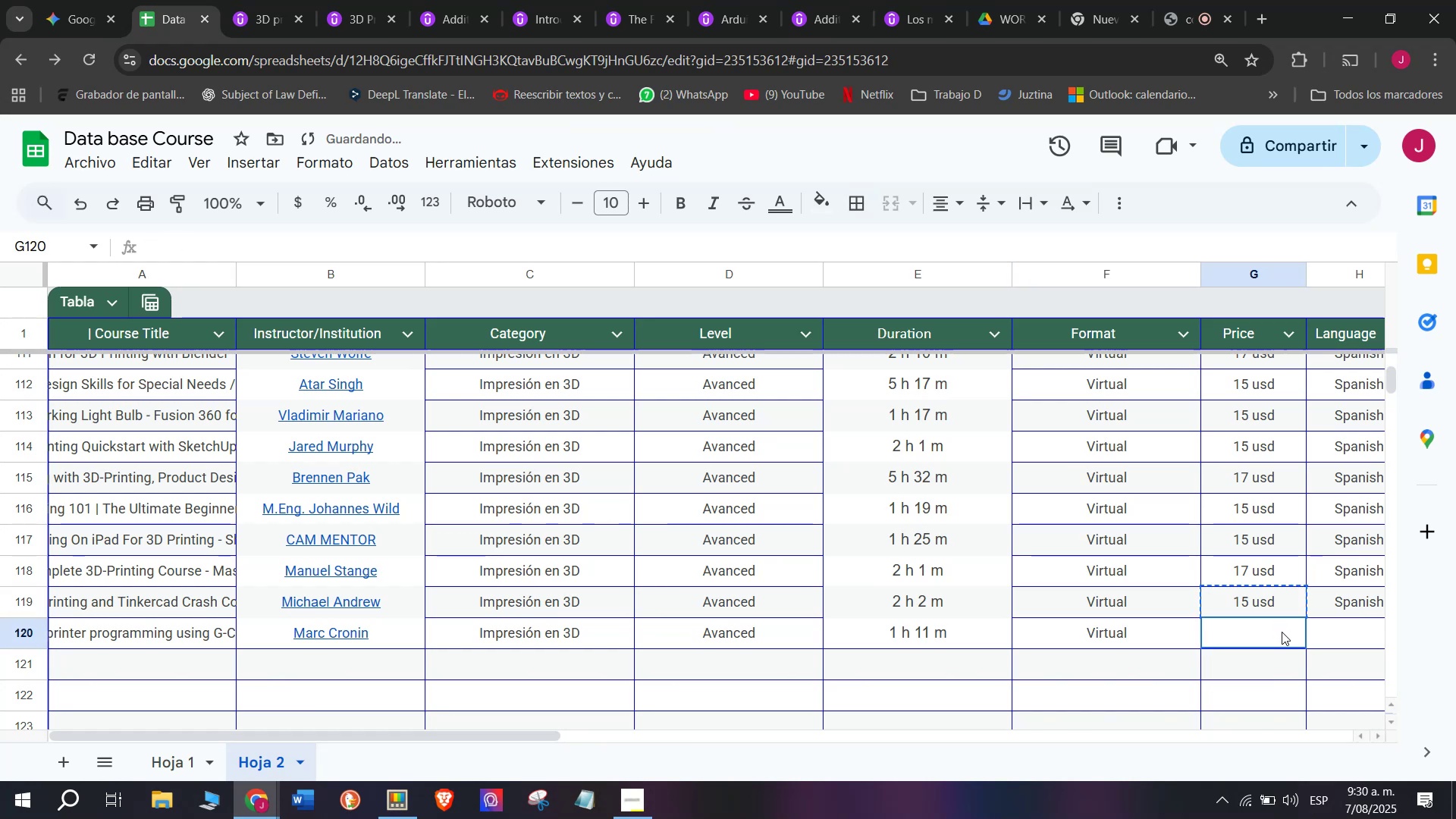 
key(Control+ControlLeft)
 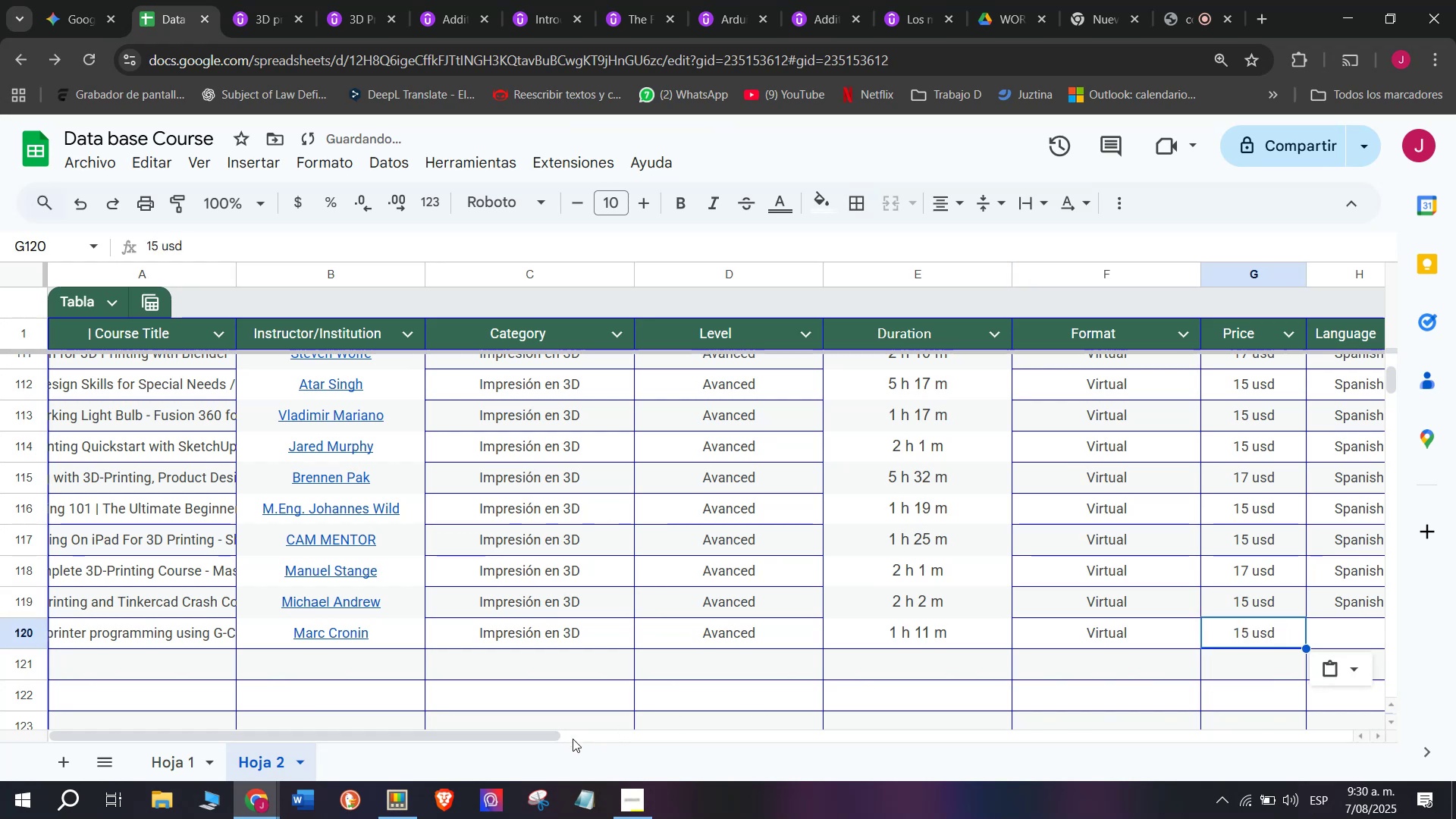 
key(Control+V)
 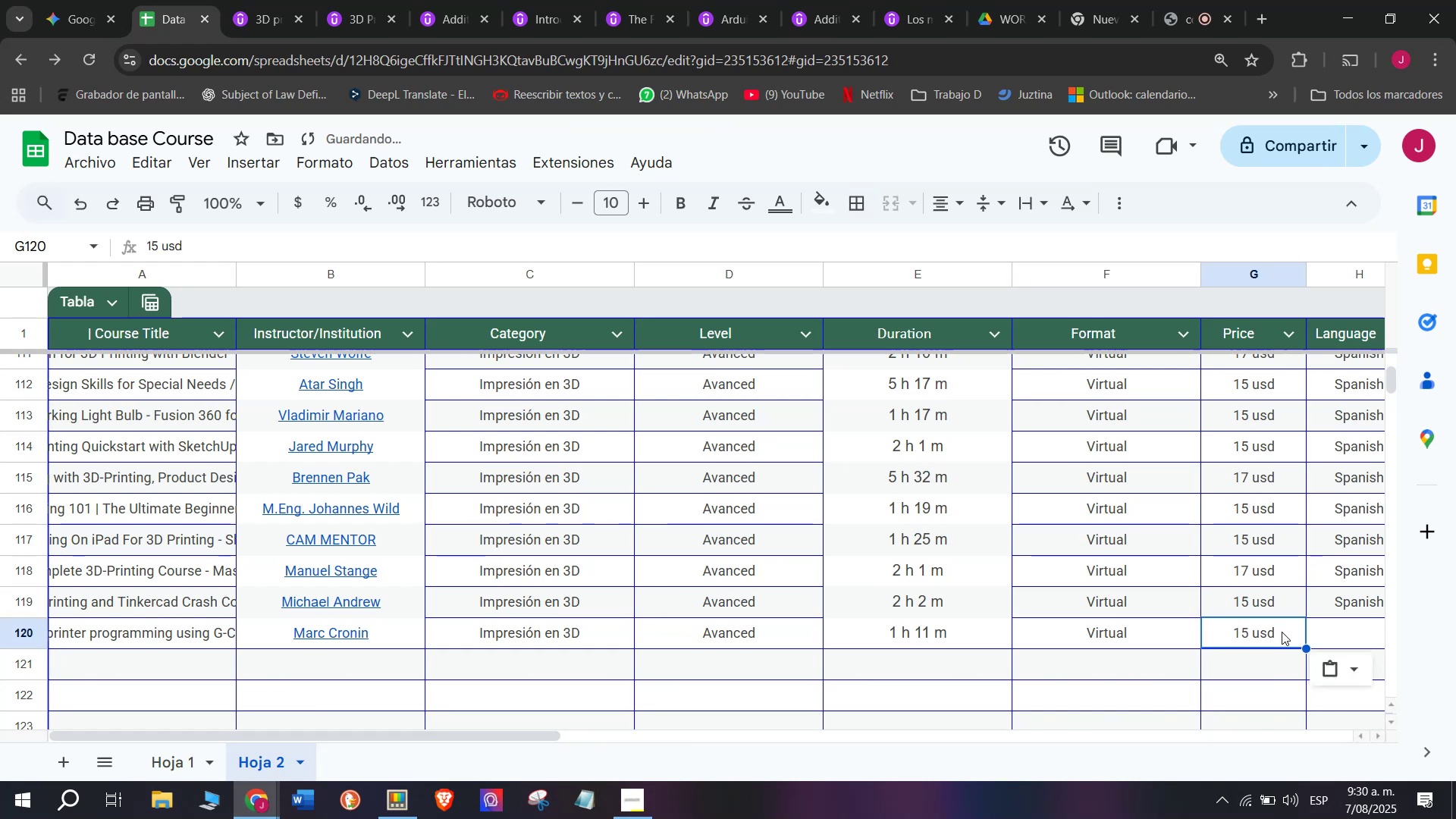 
double_click([1282, 632])
 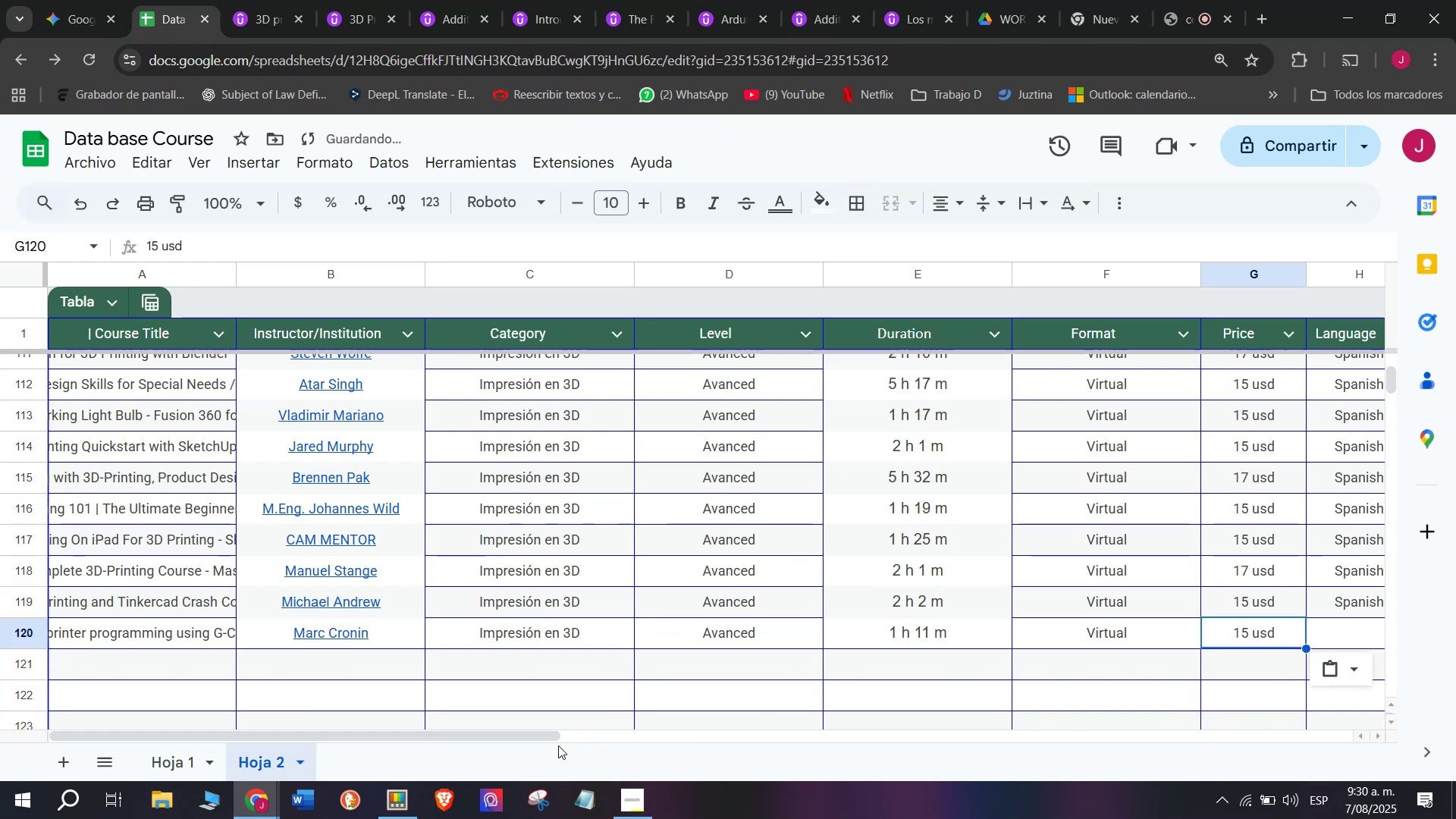 
left_click_drag(start_coordinate=[549, 733], to_coordinate=[827, 719])
 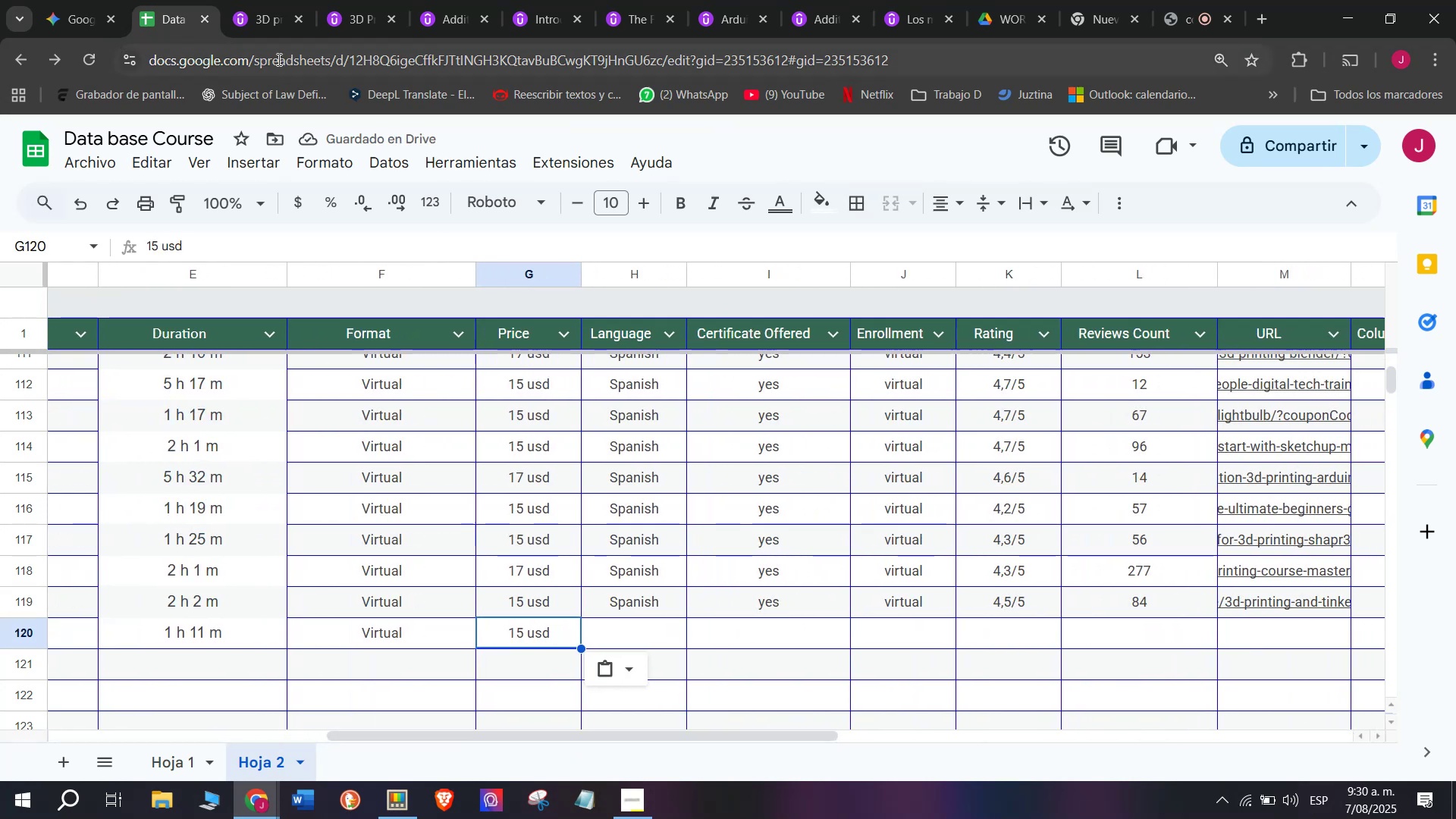 
left_click([246, 0])
 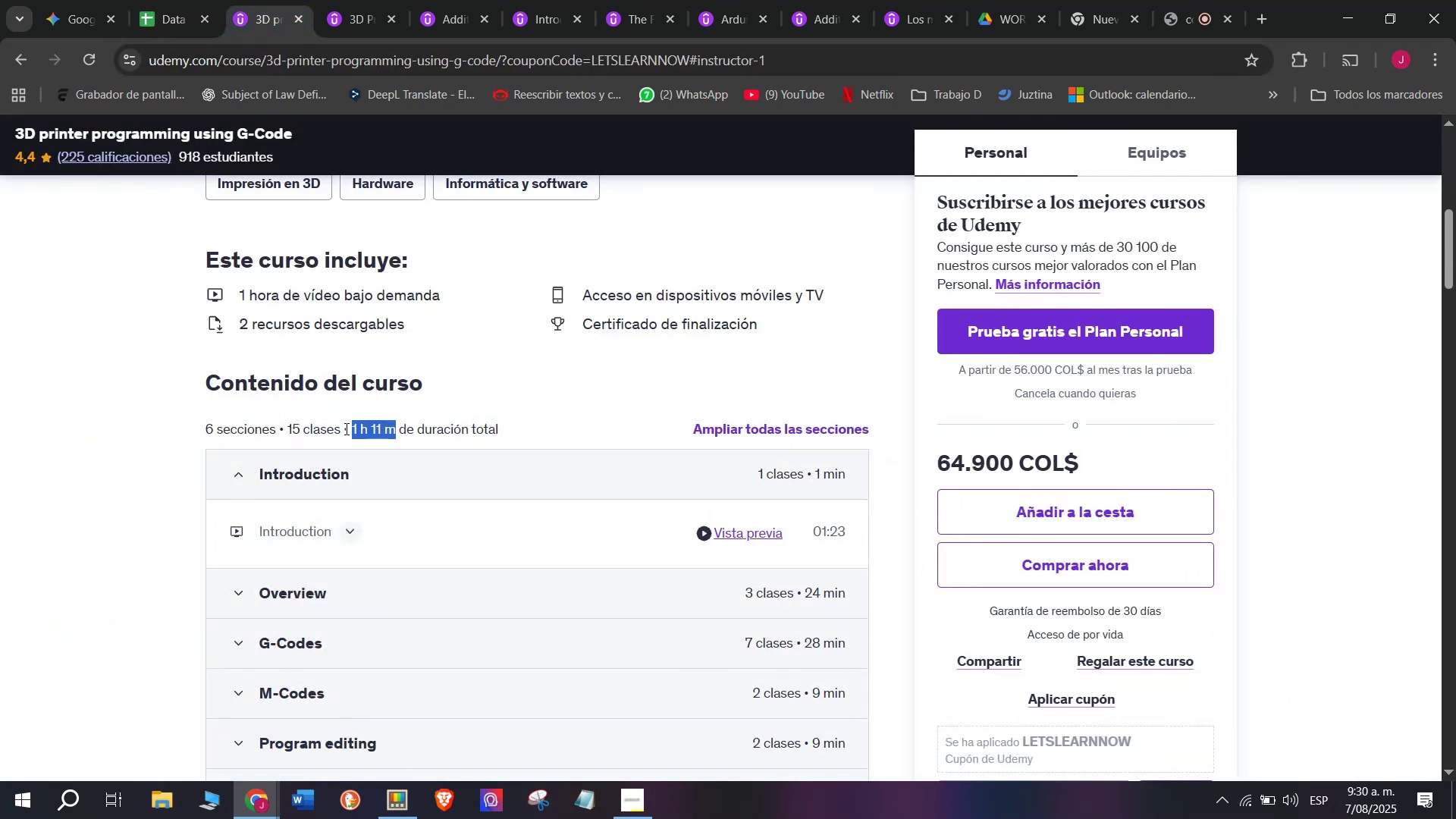 
scroll: coordinate [345, 428], scroll_direction: up, amount: 4.0
 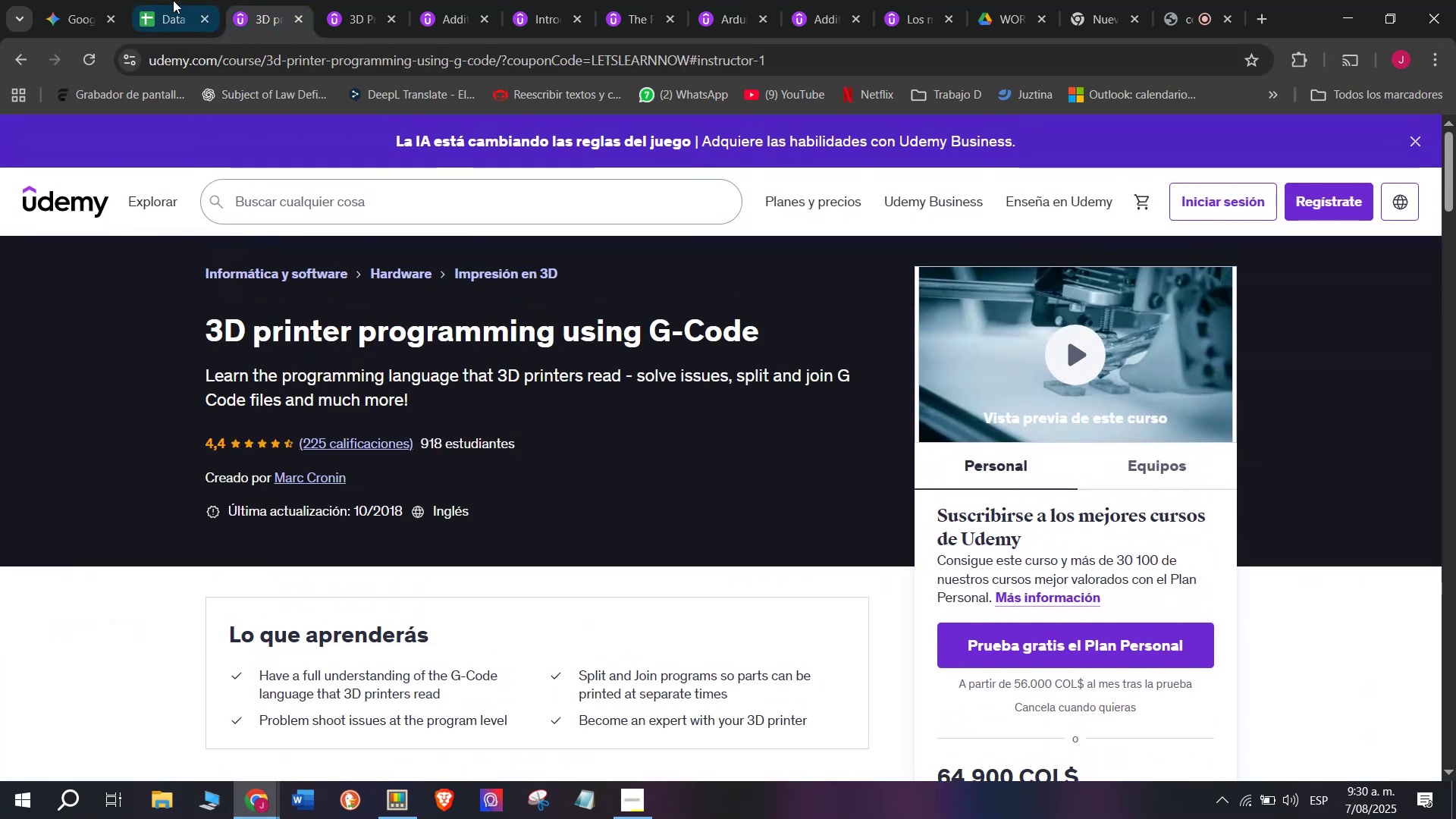 
left_click([171, 0])
 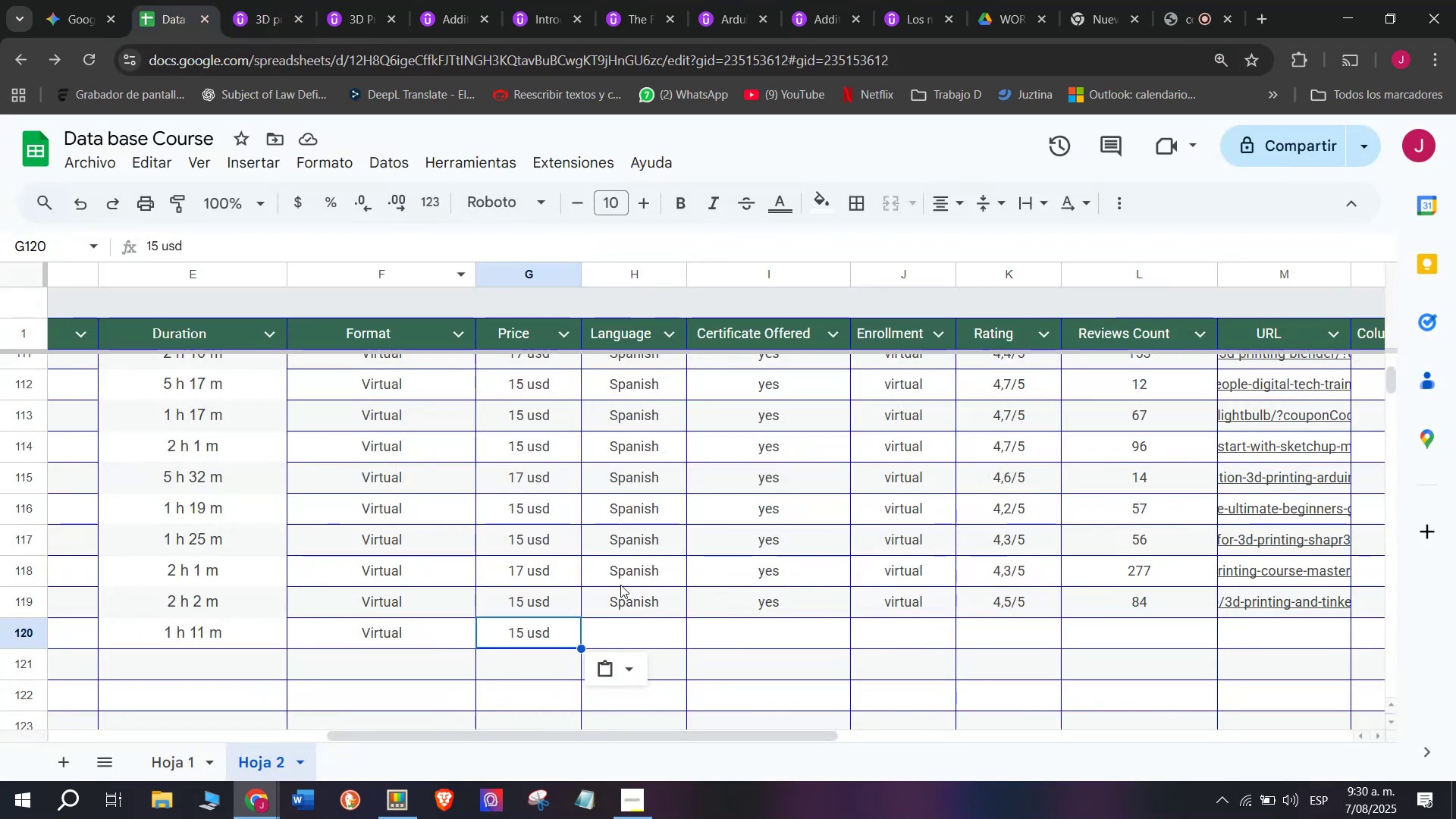 
double_click([644, 635])
 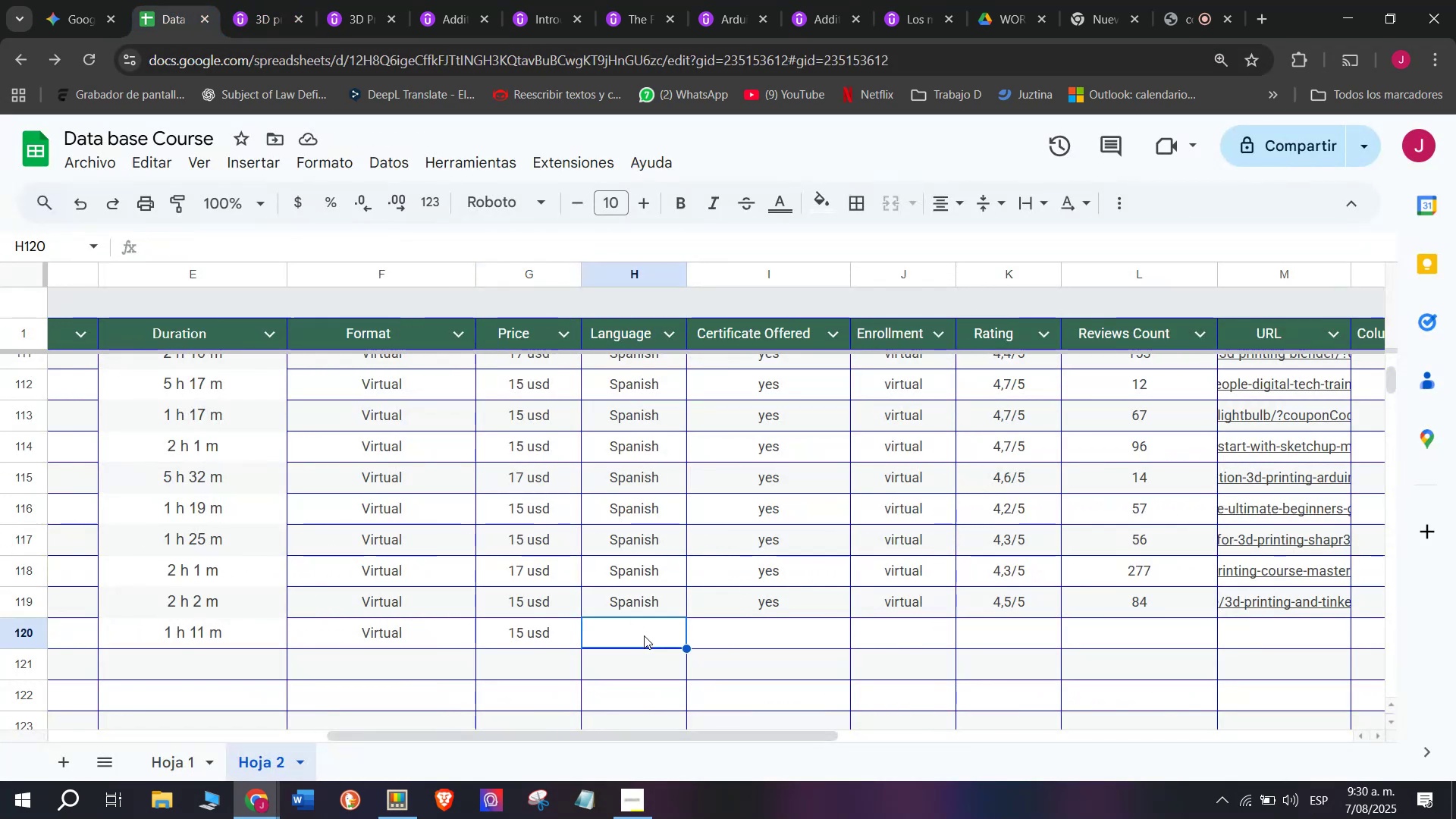 
key(Control+ControlLeft)
 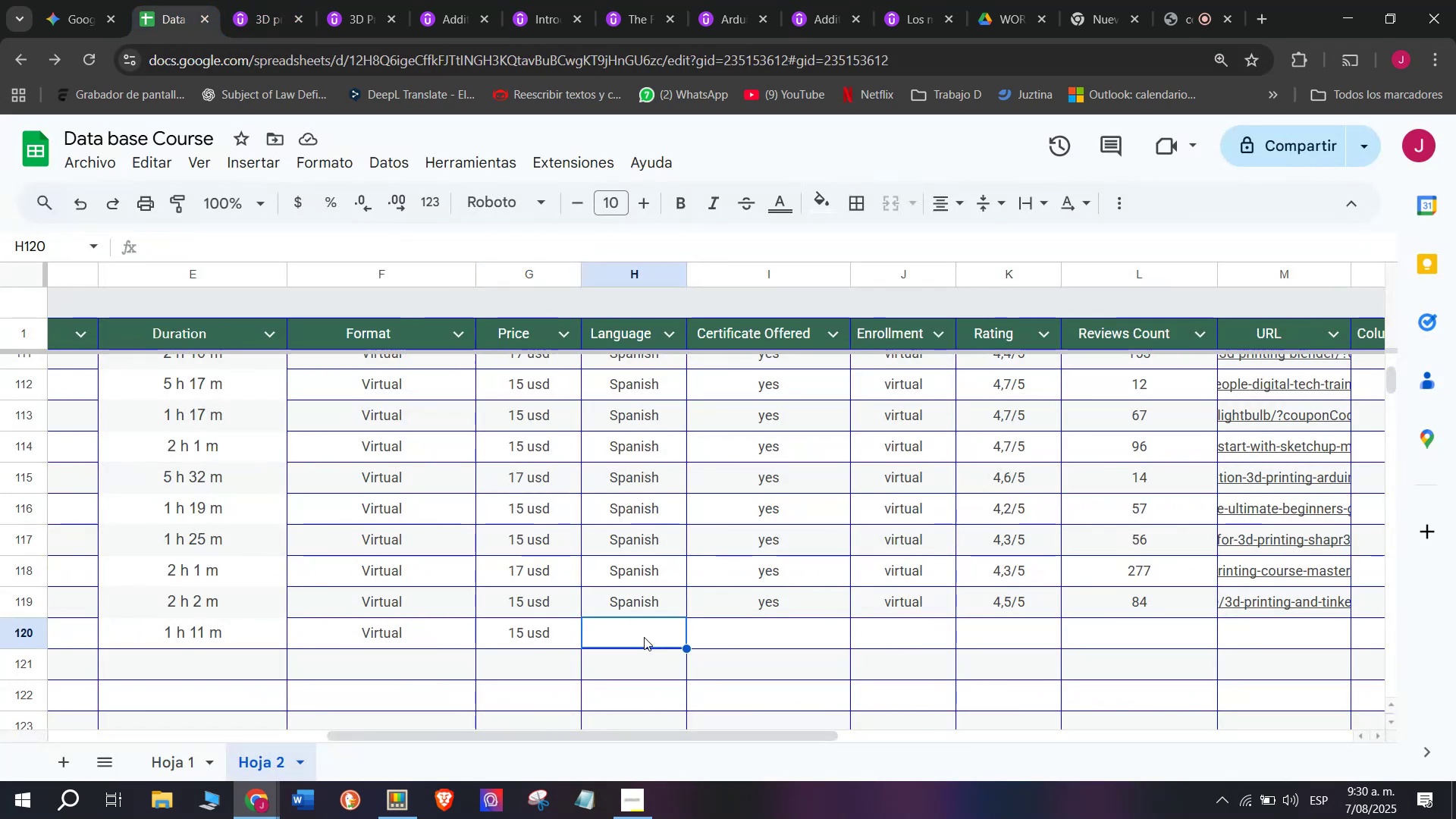 
key(Z)
 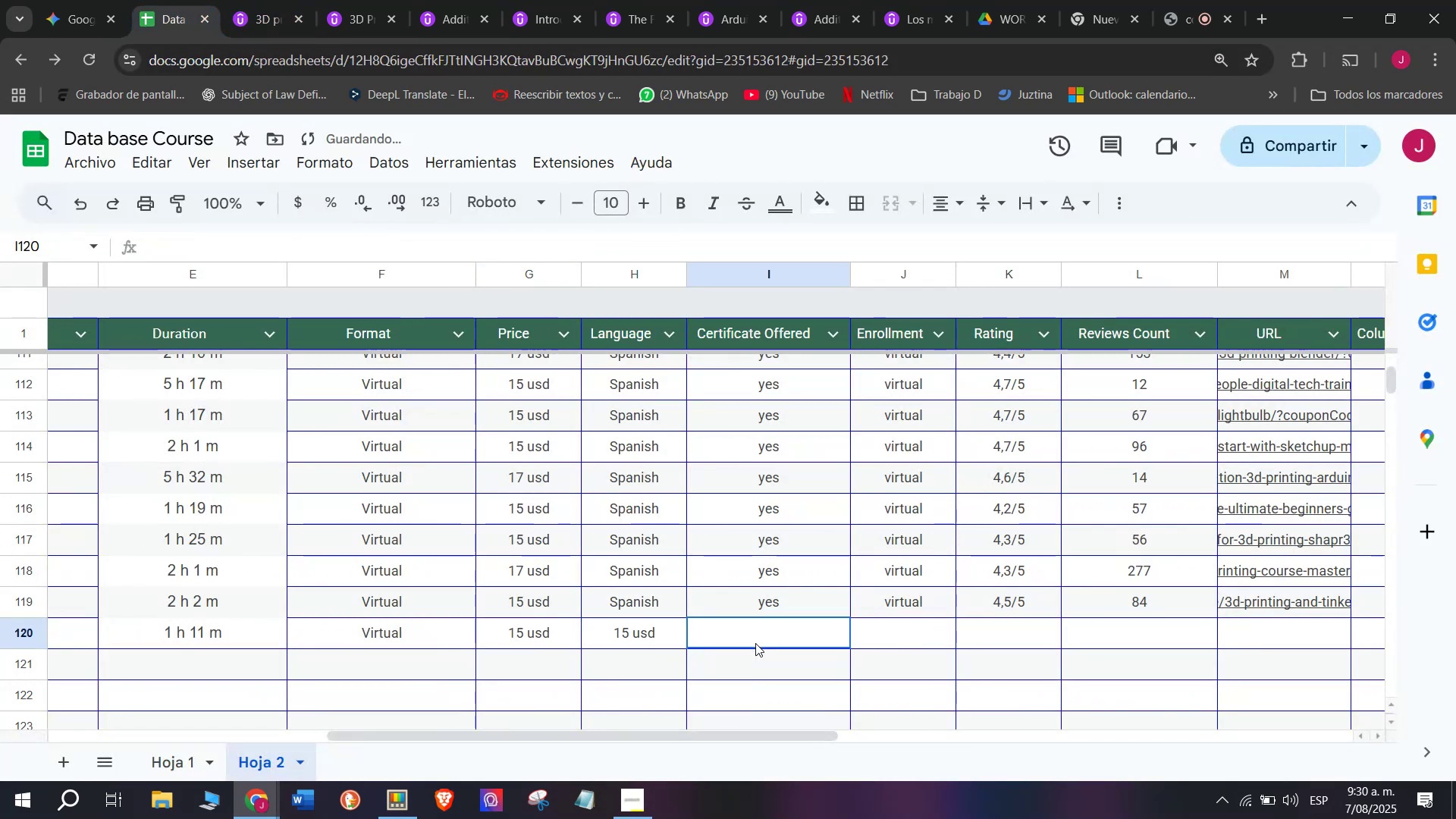 
key(Control+V)
 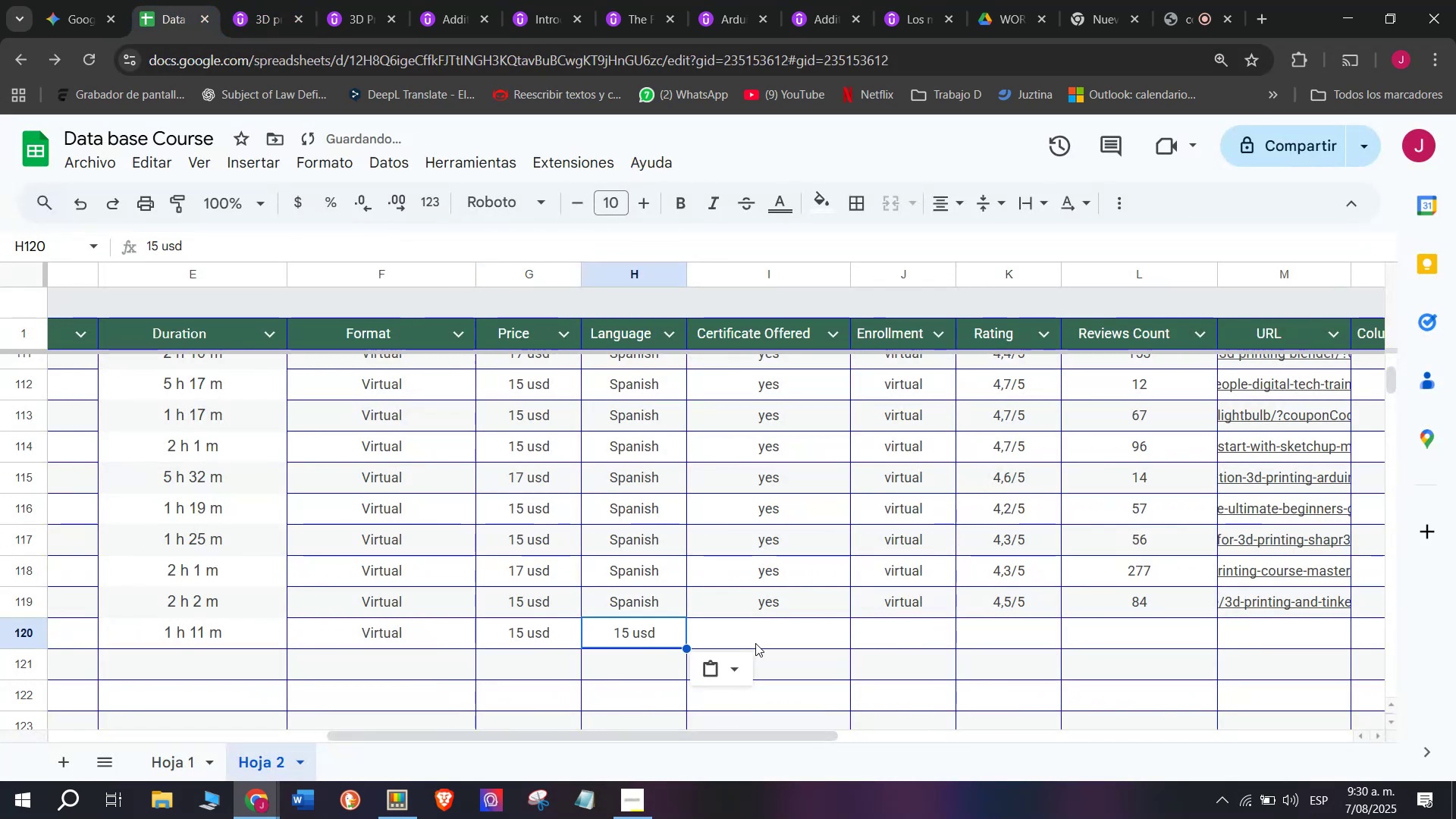 
triple_click([755, 643])
 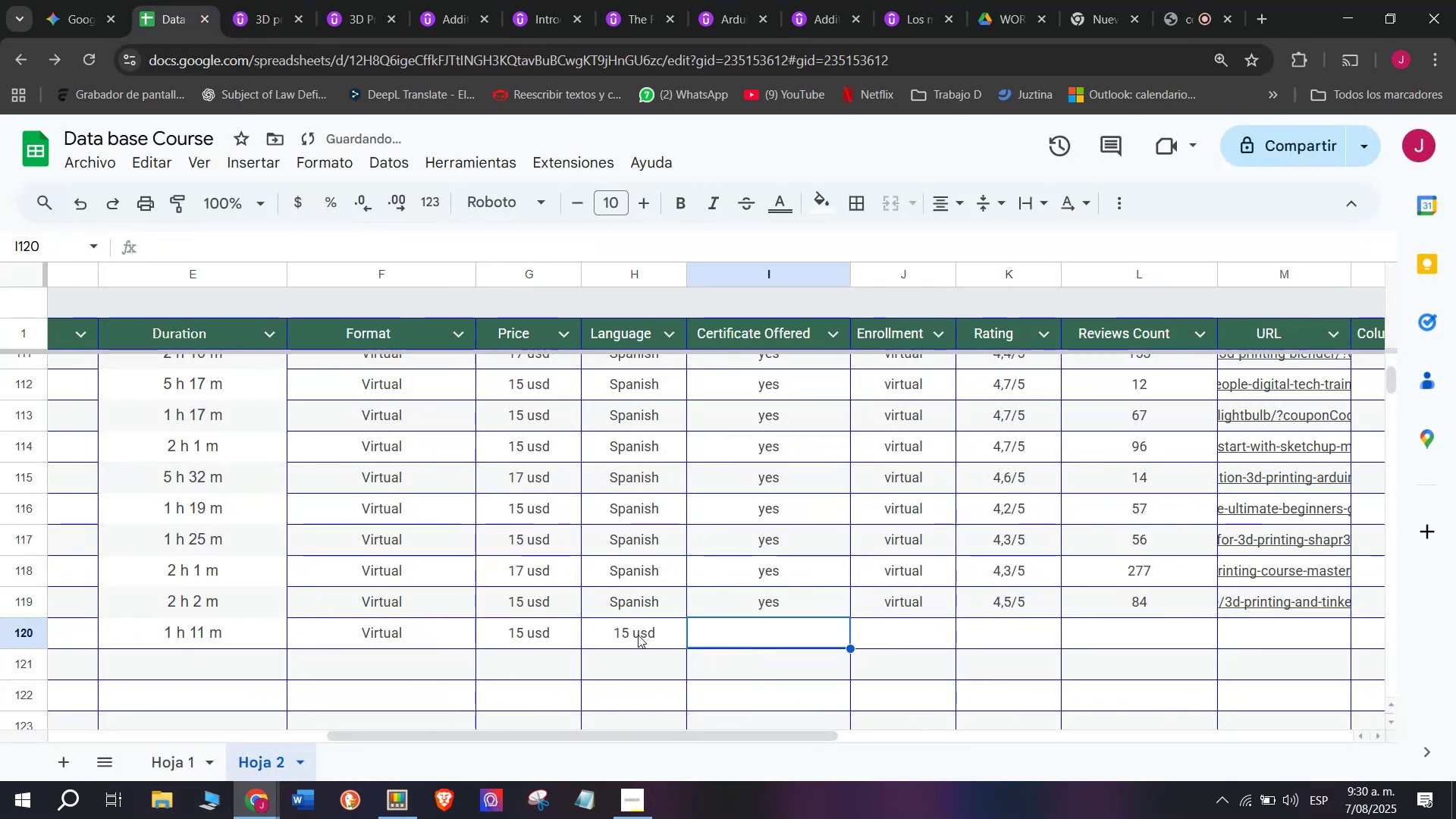 
key(Control+Shift+ControlLeft)
 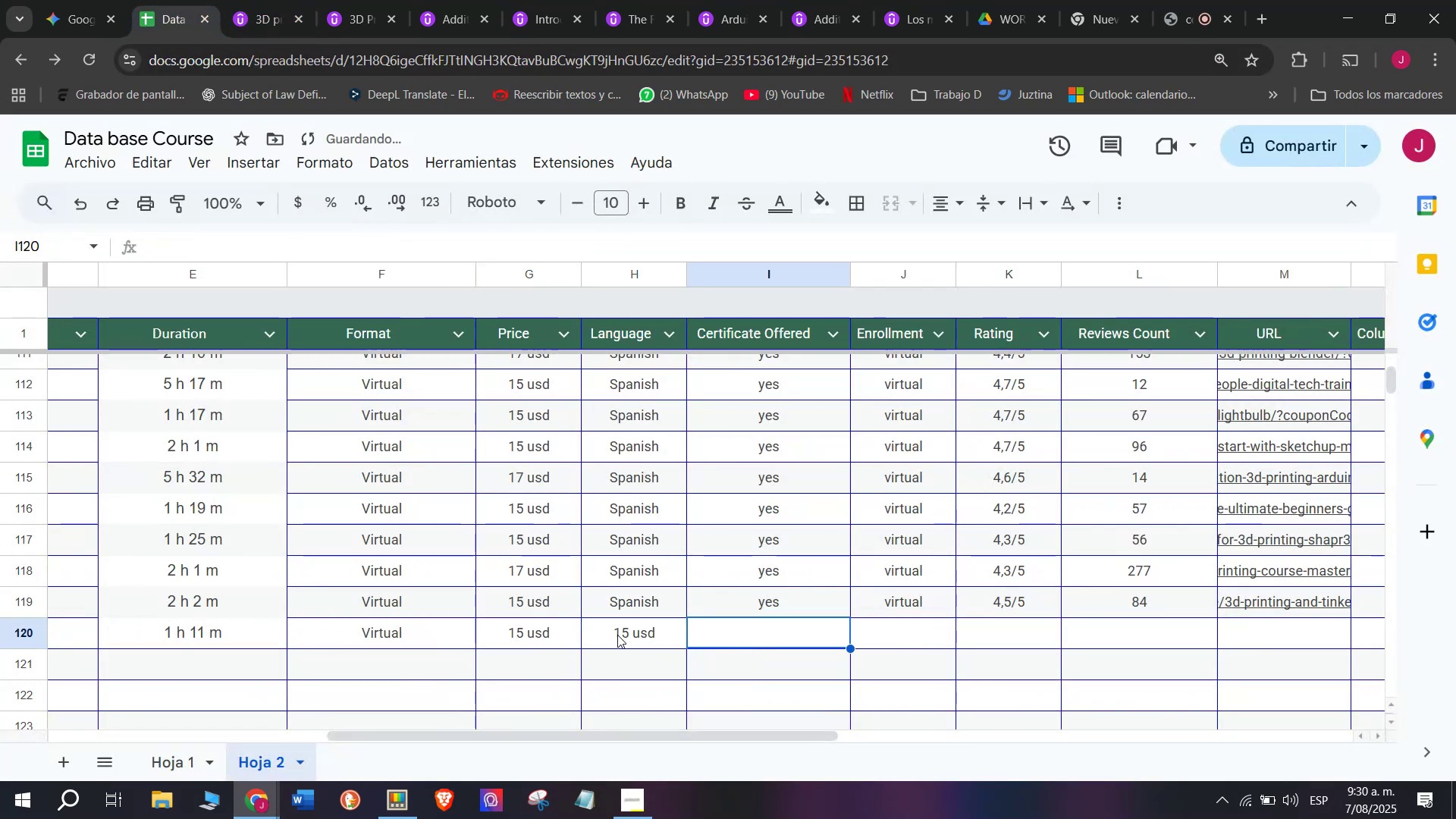 
key(Shift+ShiftLeft)
 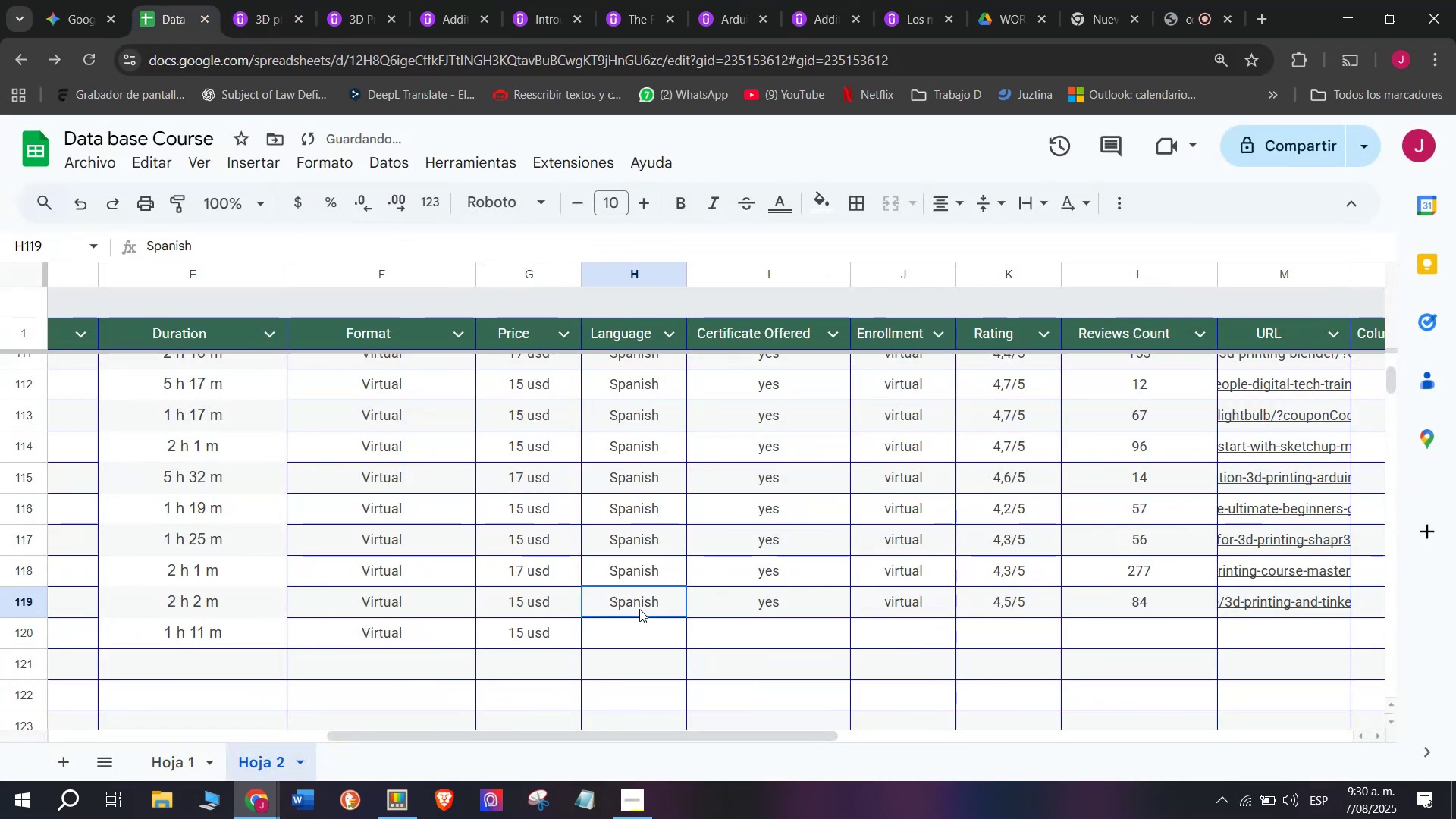 
key(Control+Shift+Z)
 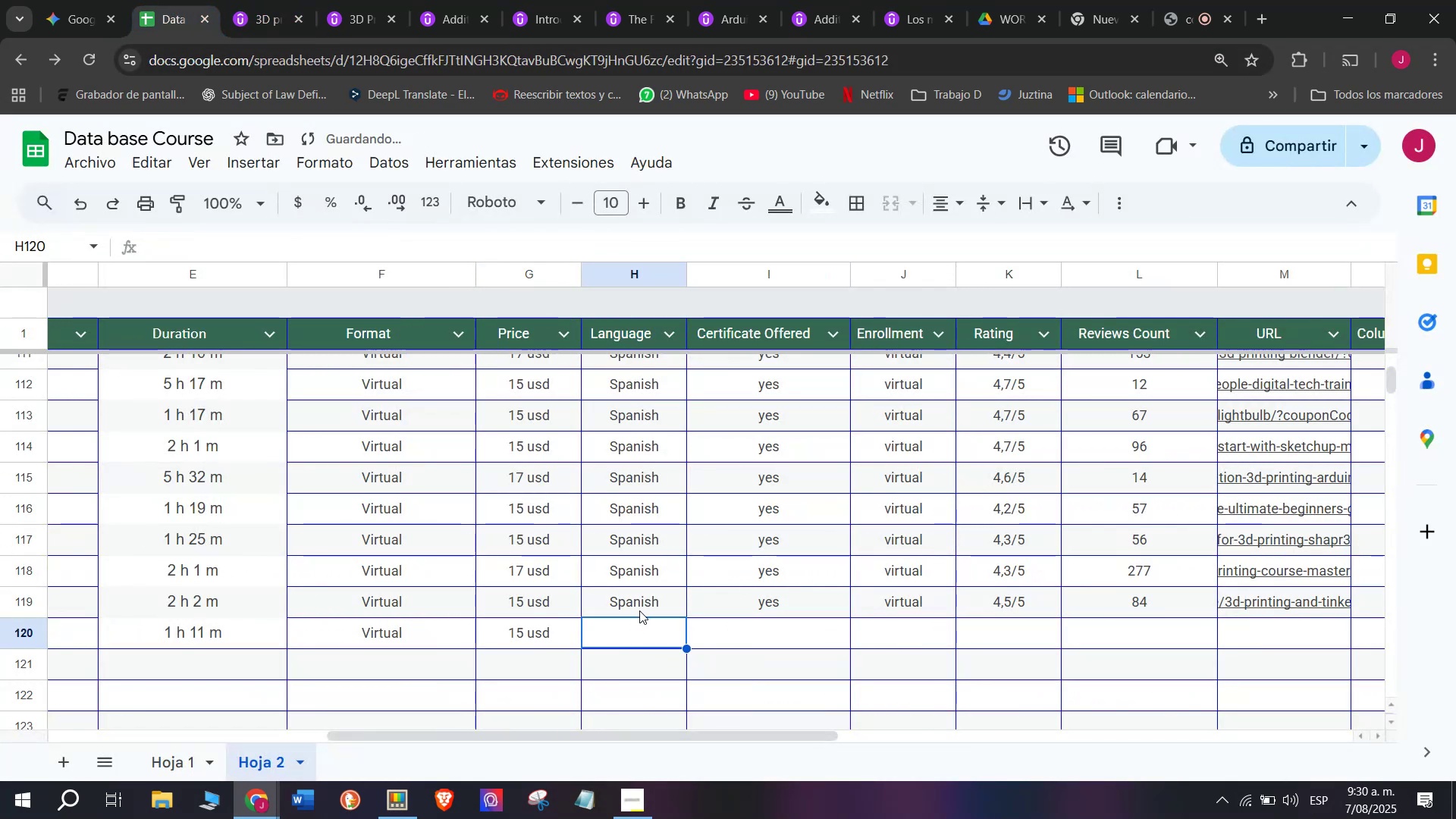 
left_click([639, 609])
 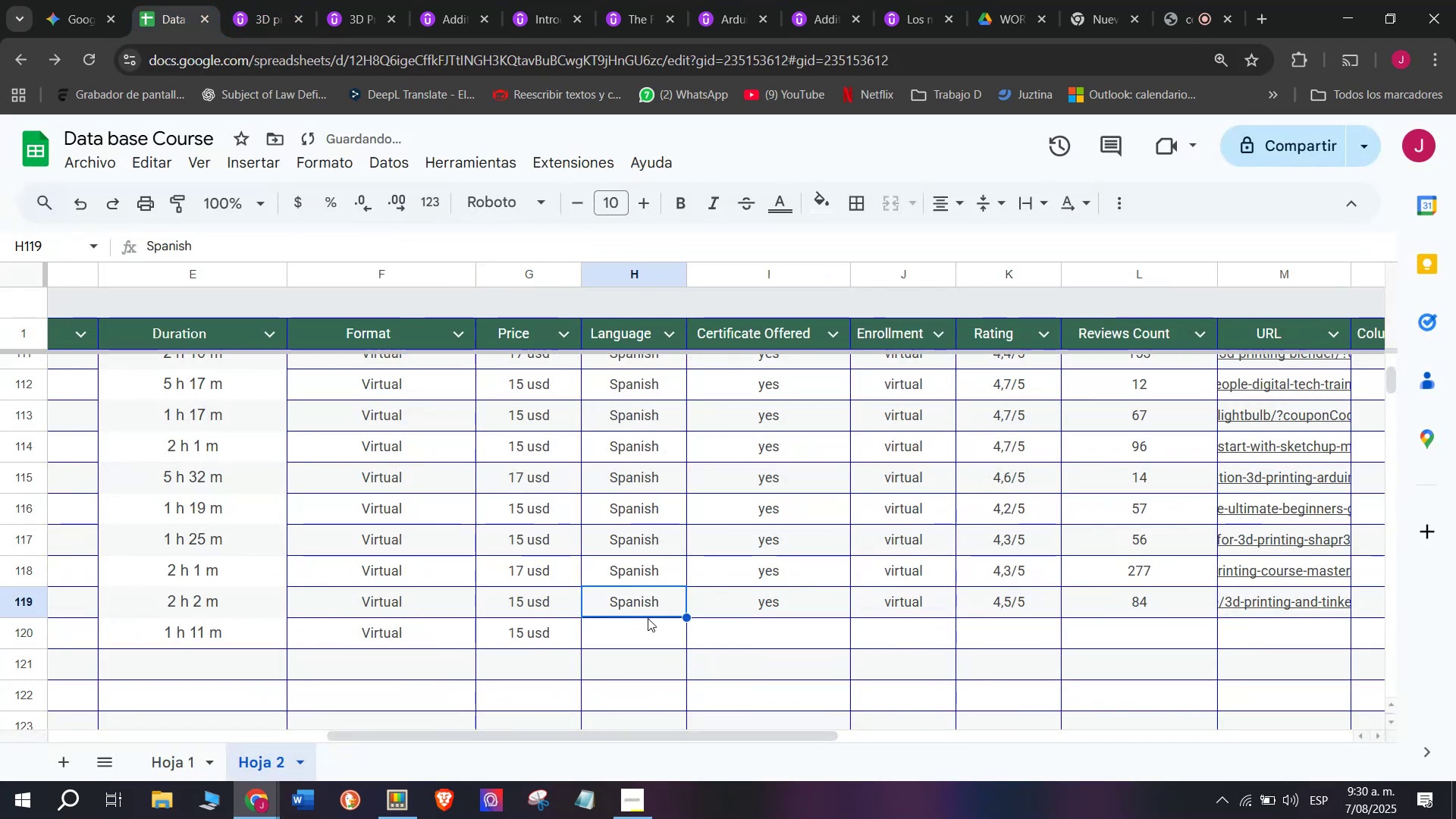 
key(Break)
 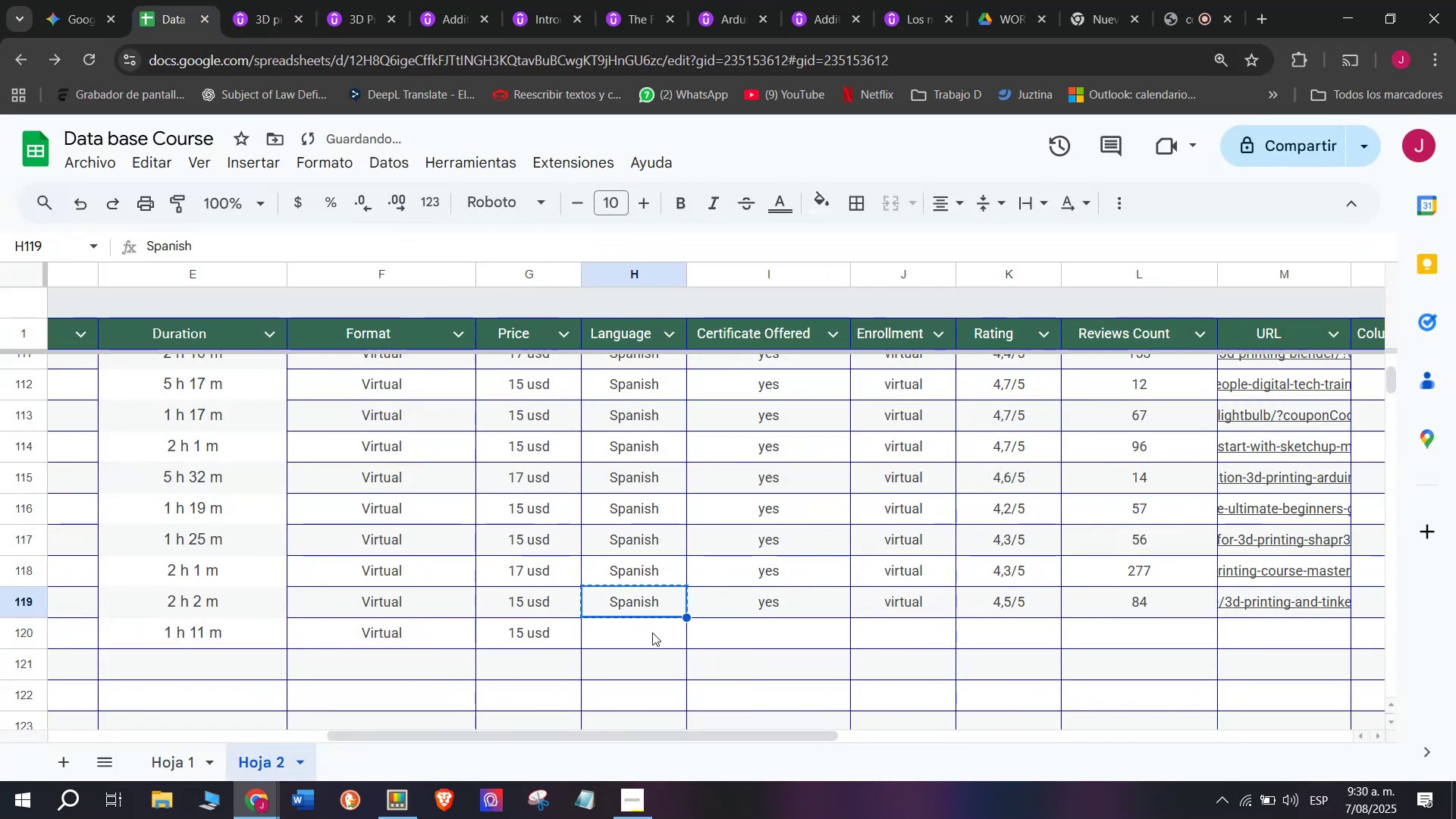 
key(Control+ControlLeft)
 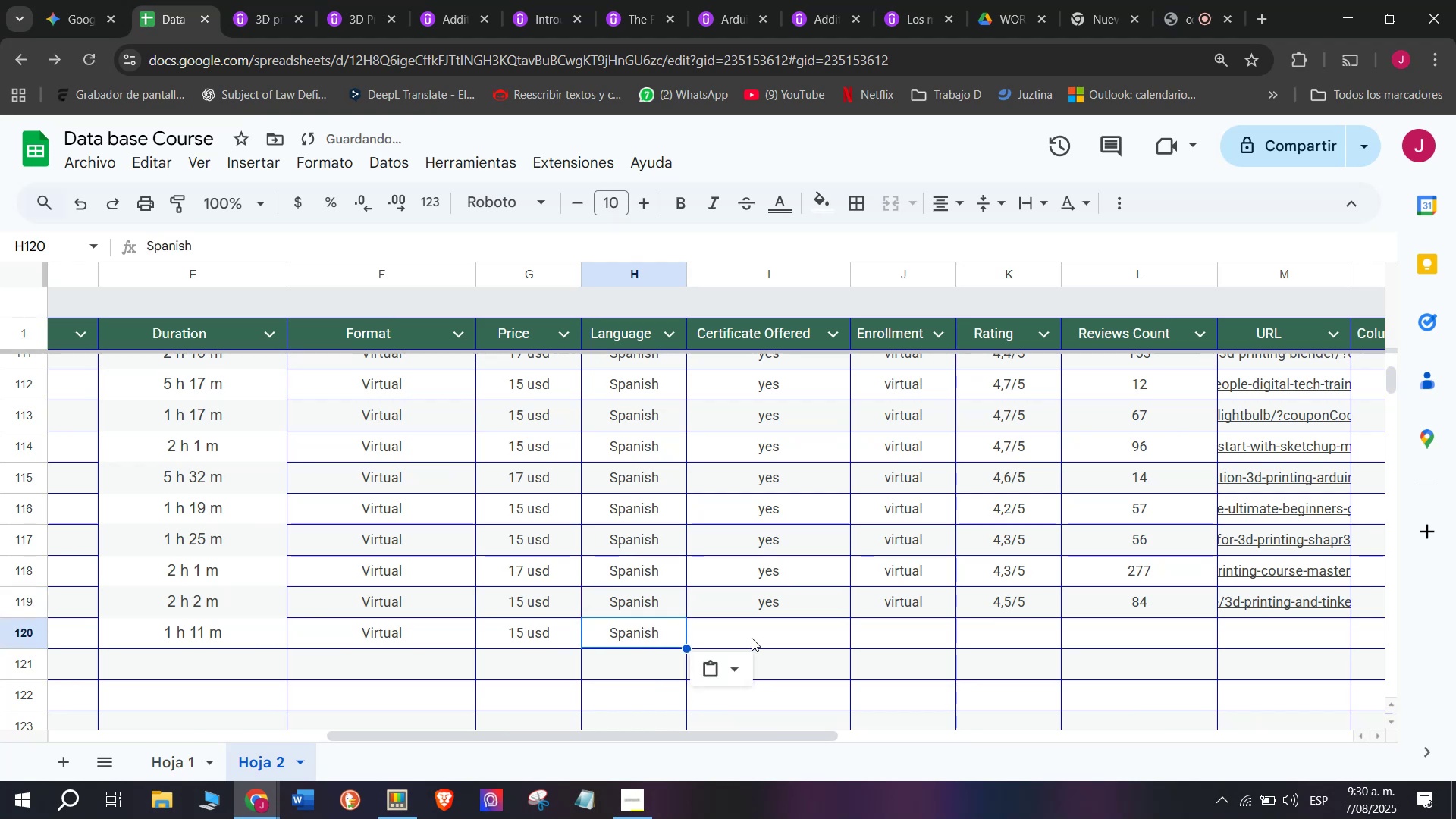 
key(Control+C)
 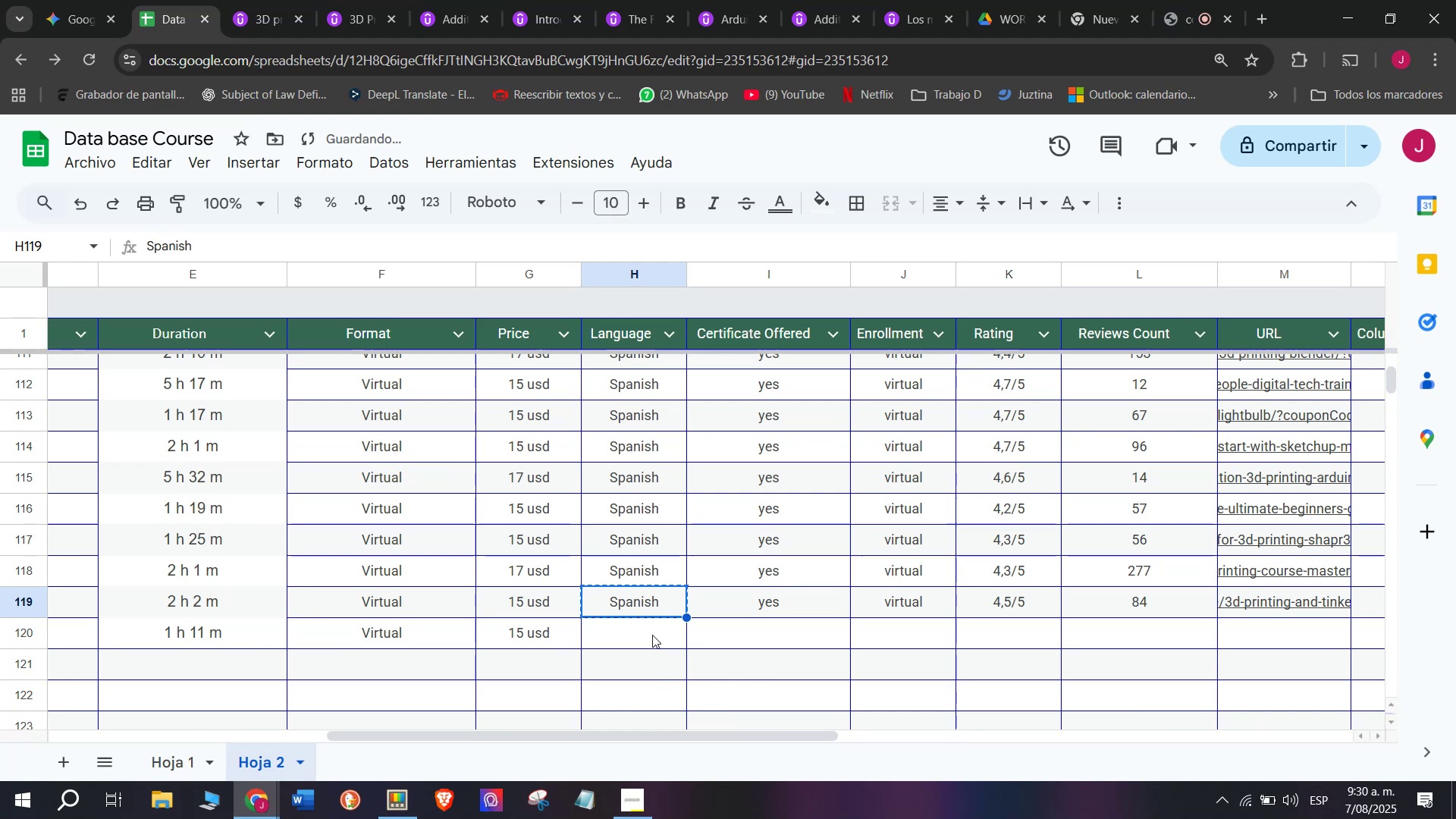 
double_click([652, 635])
 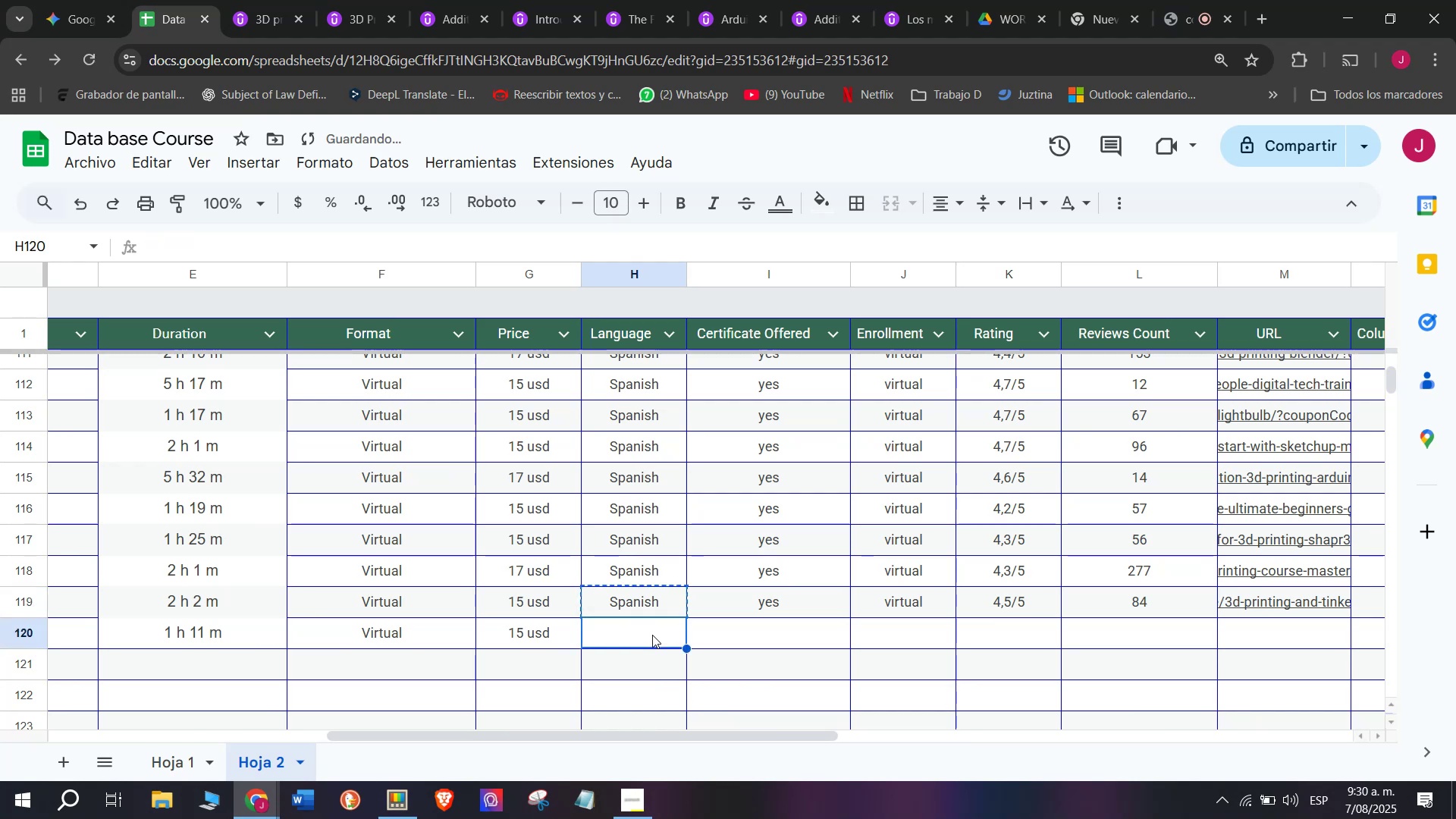 
key(Z)
 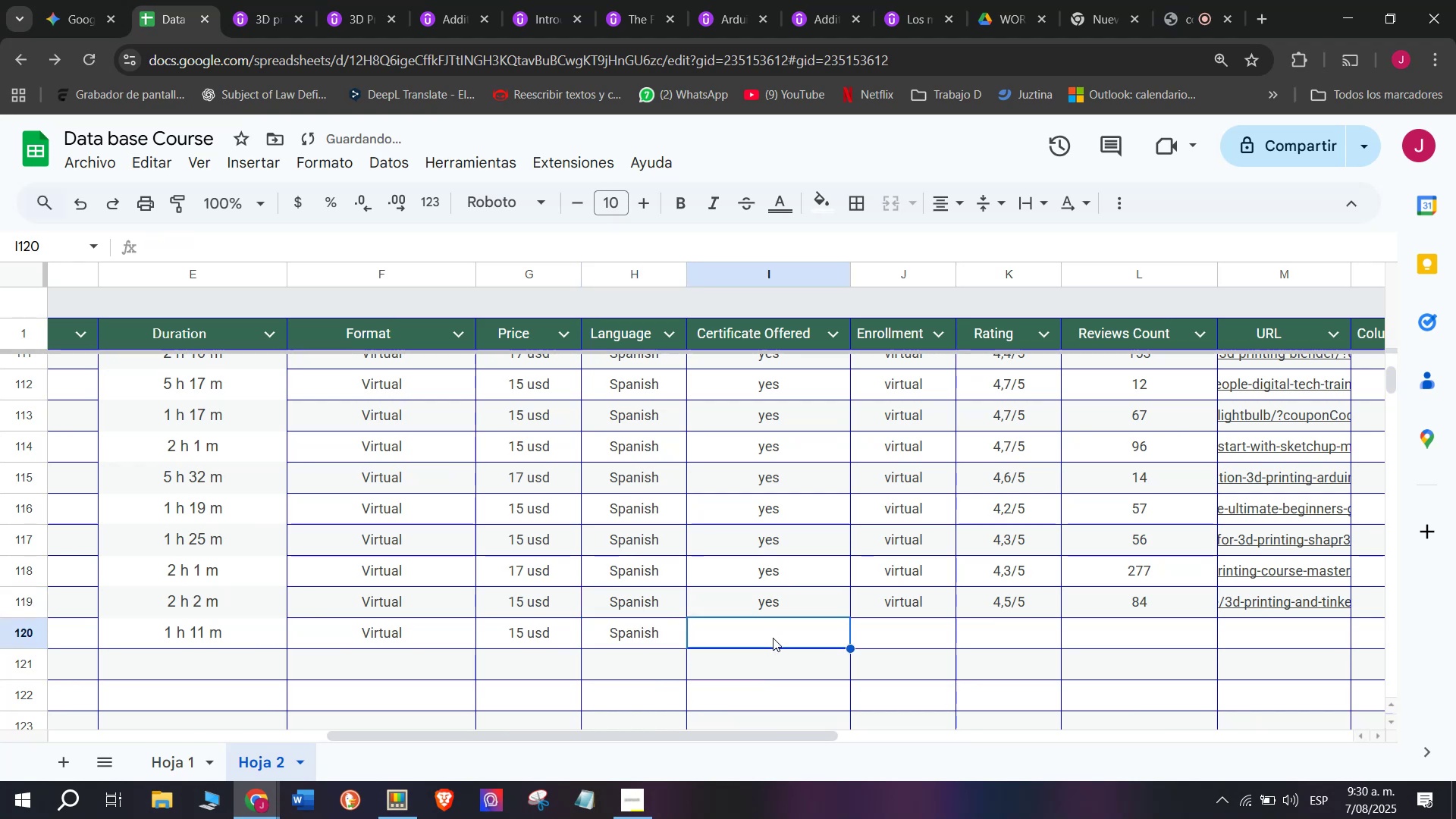 
key(Control+ControlLeft)
 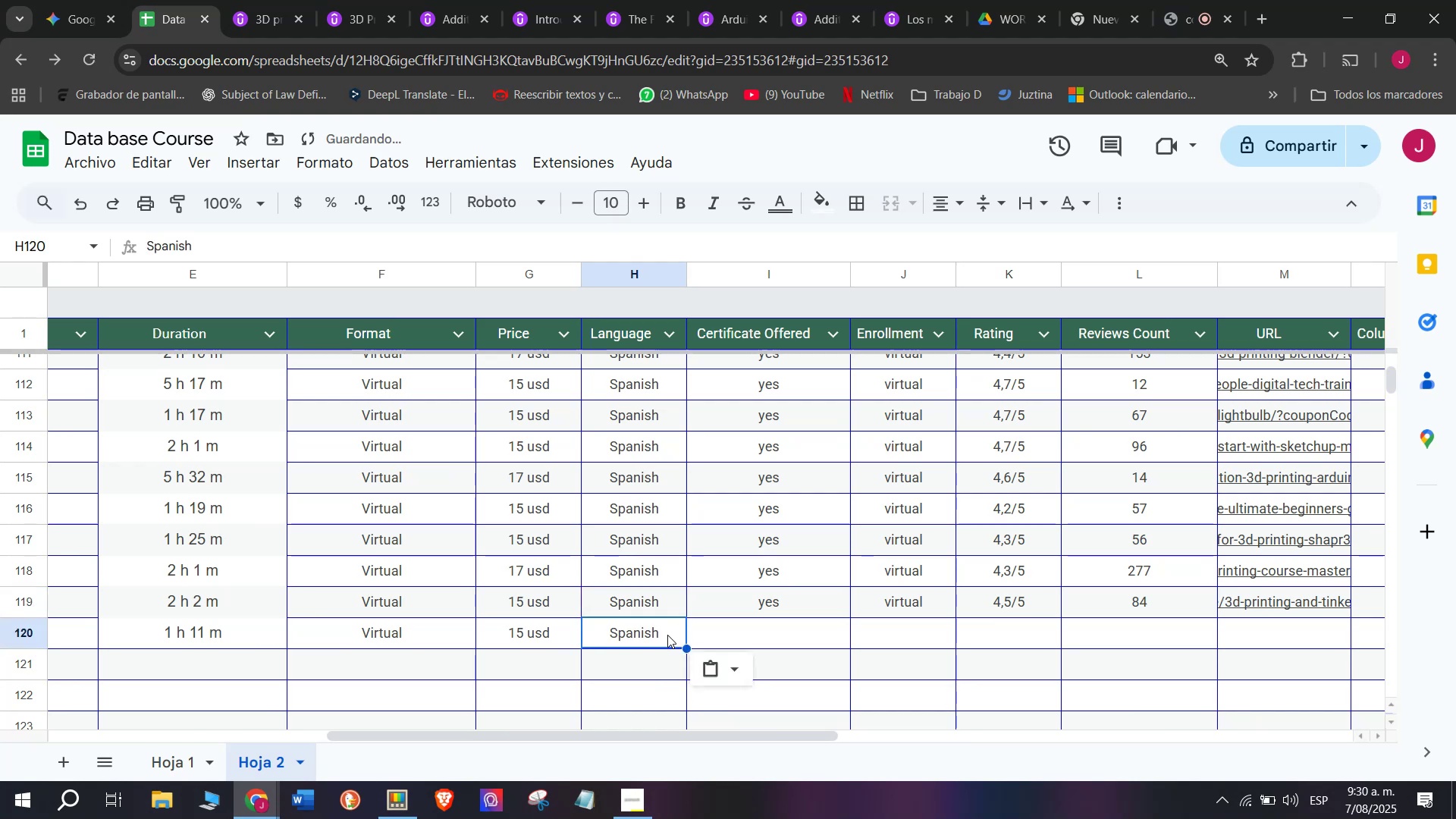 
key(Control+V)
 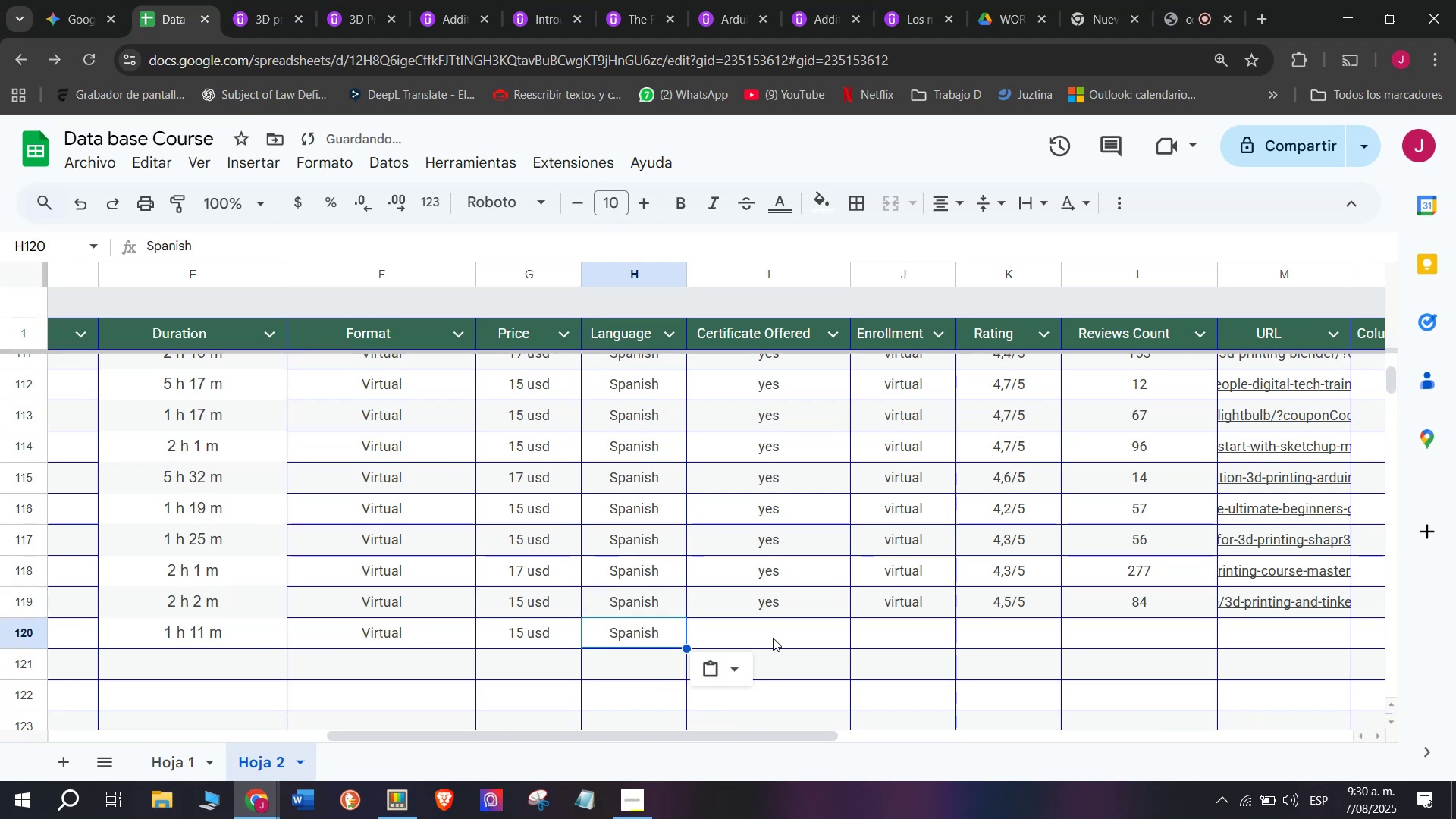 
triple_click([773, 638])
 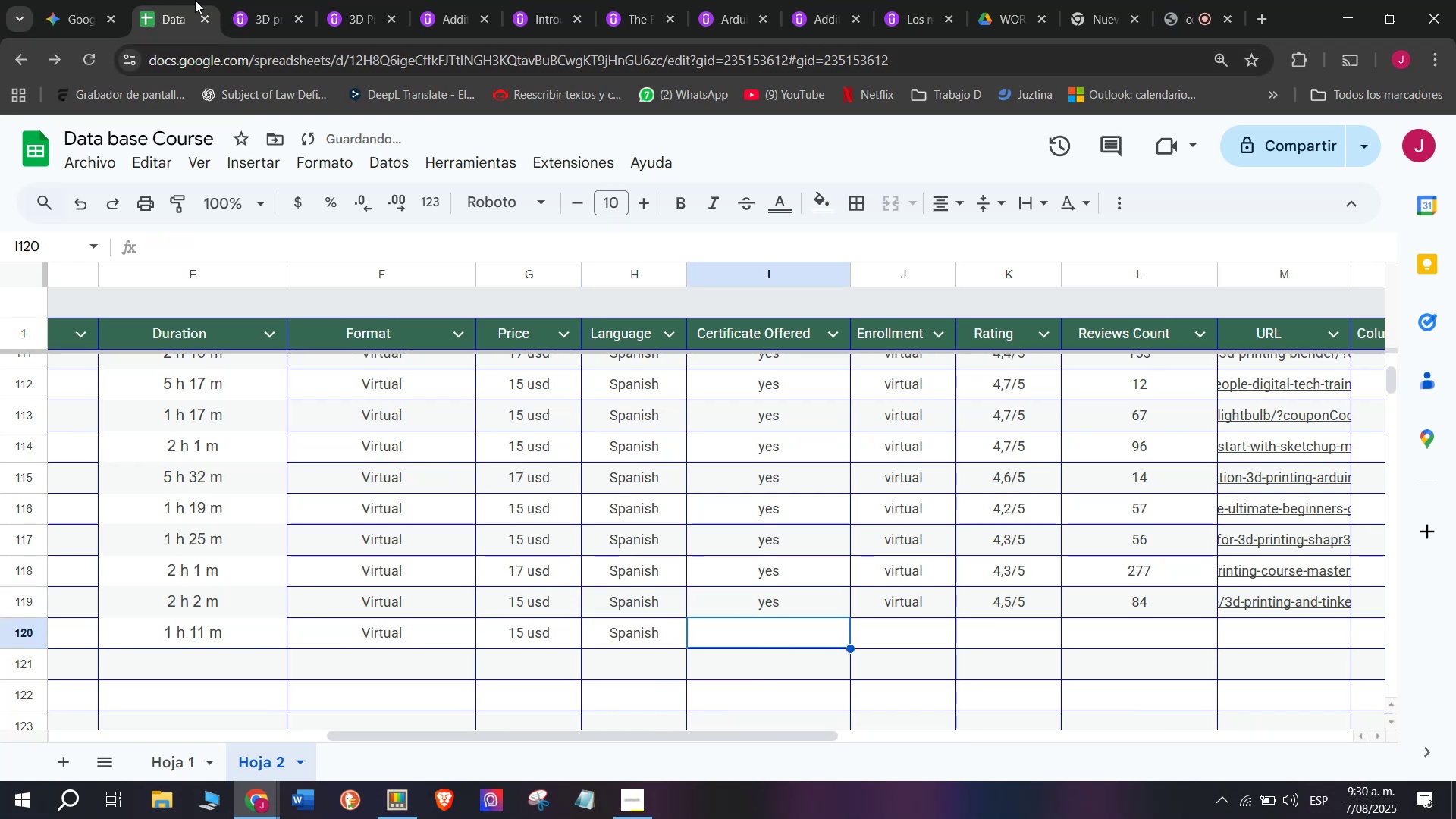 
left_click([278, 0])
 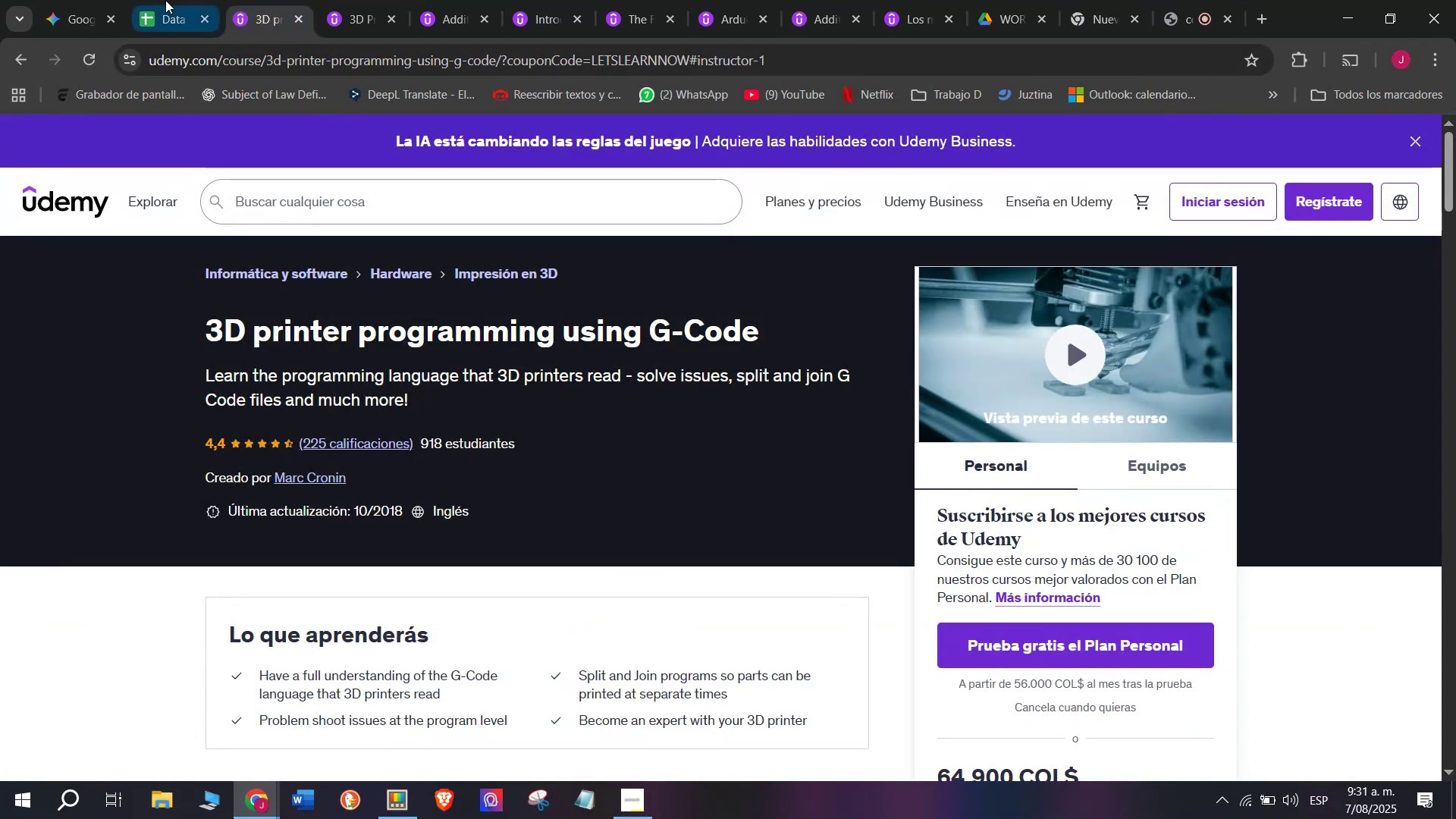 
left_click([165, 0])
 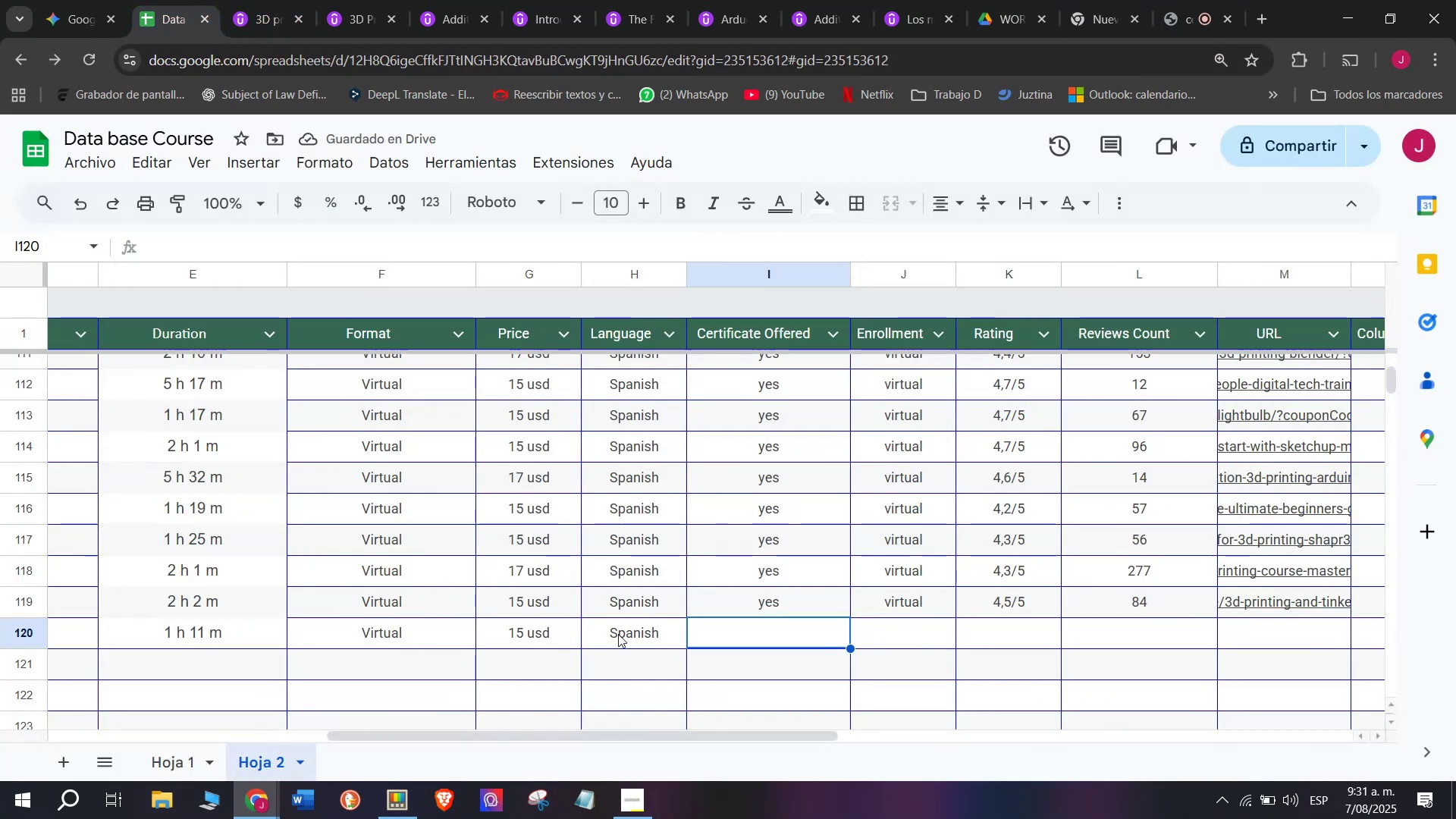 
left_click([783, 598])
 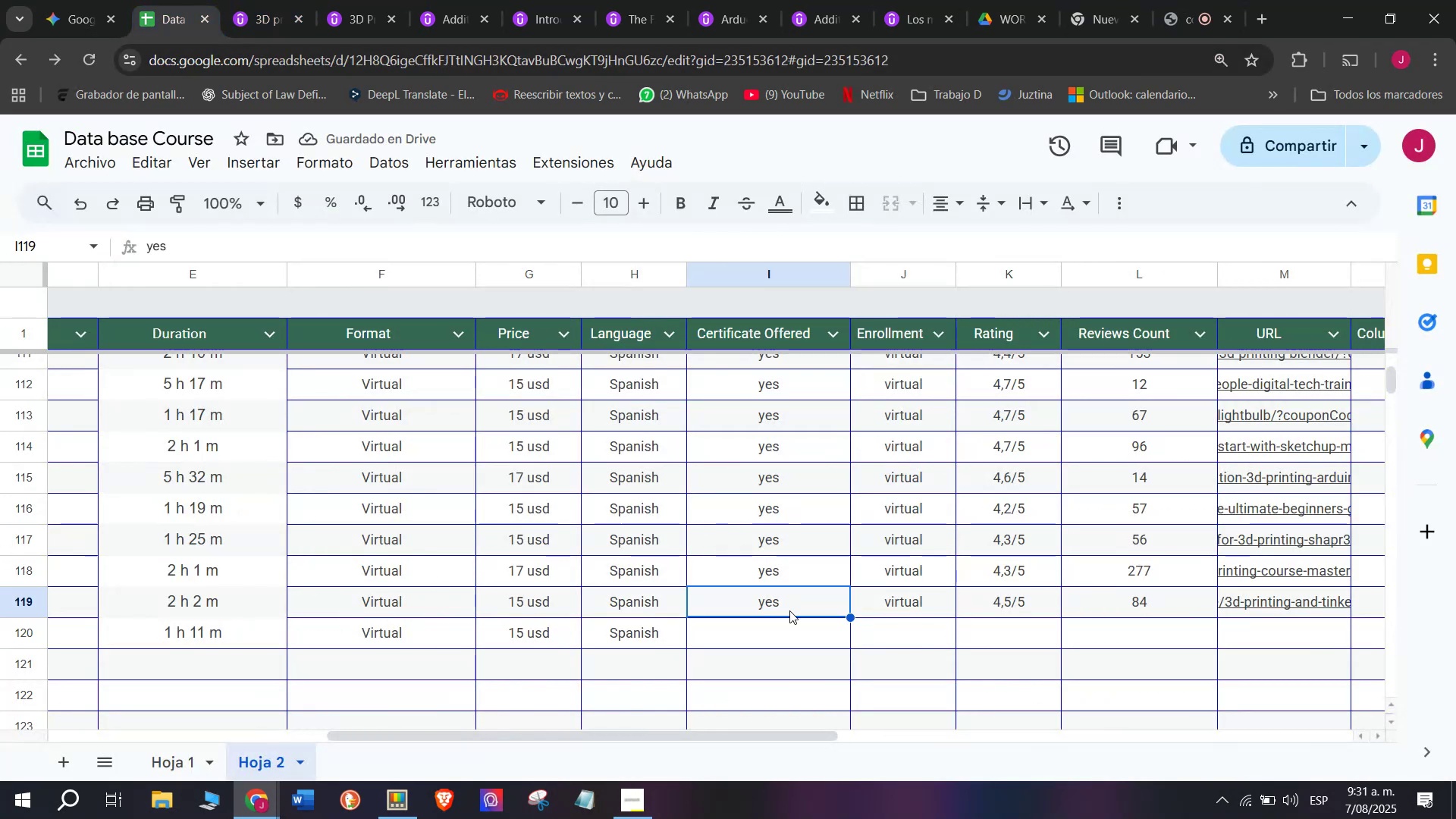 
key(Control+ControlLeft)
 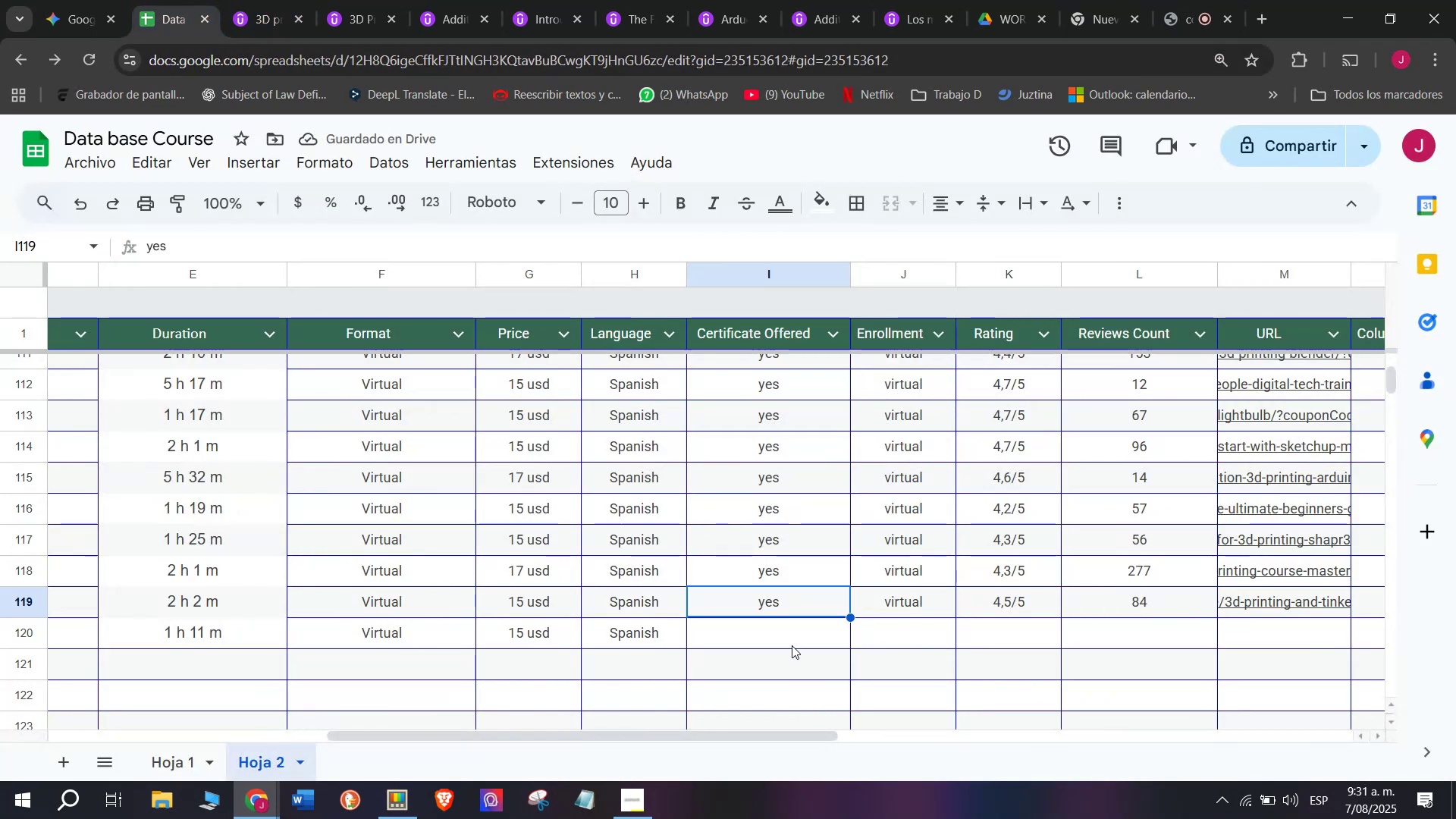 
key(Break)
 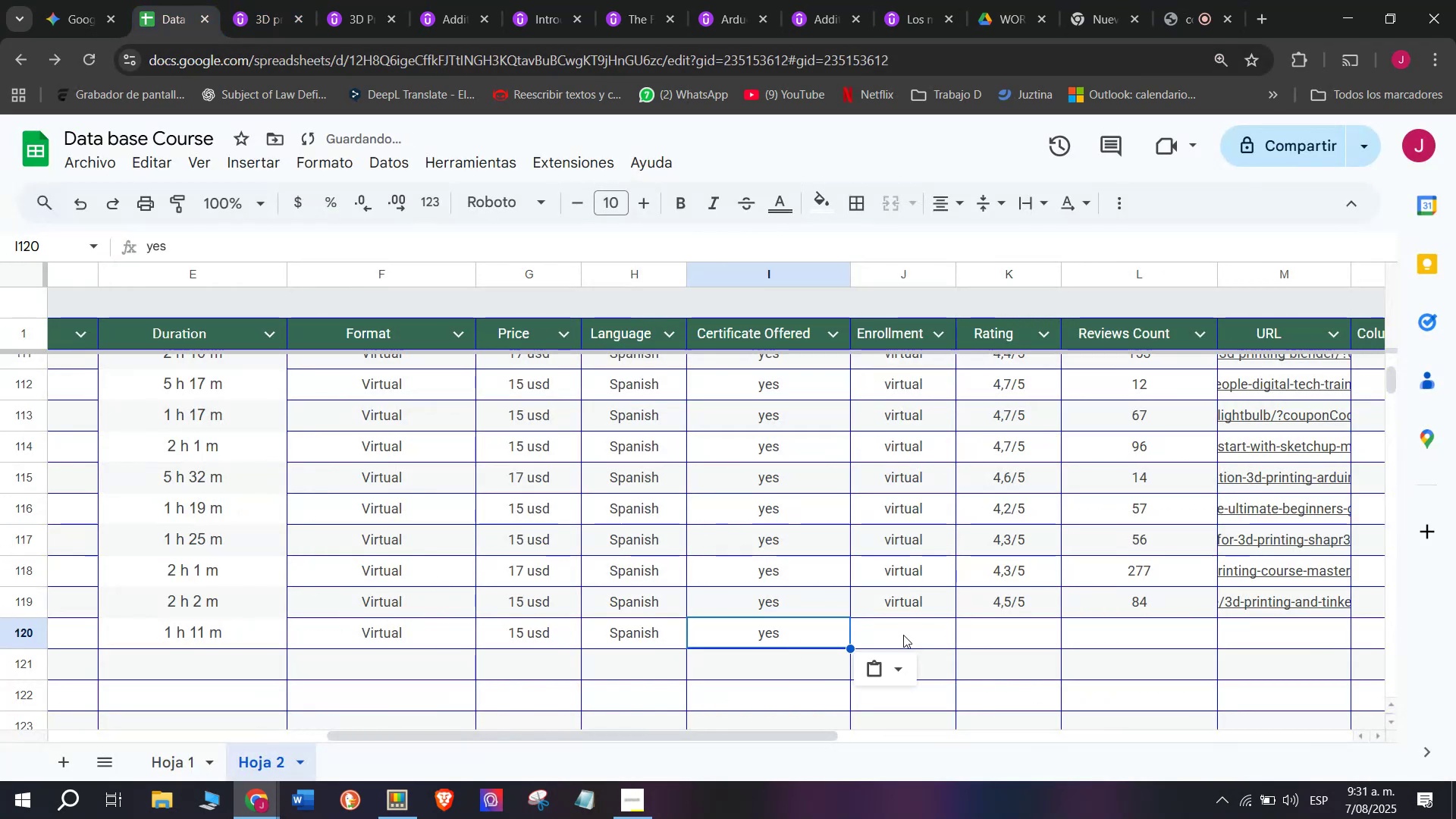 
key(Control+C)
 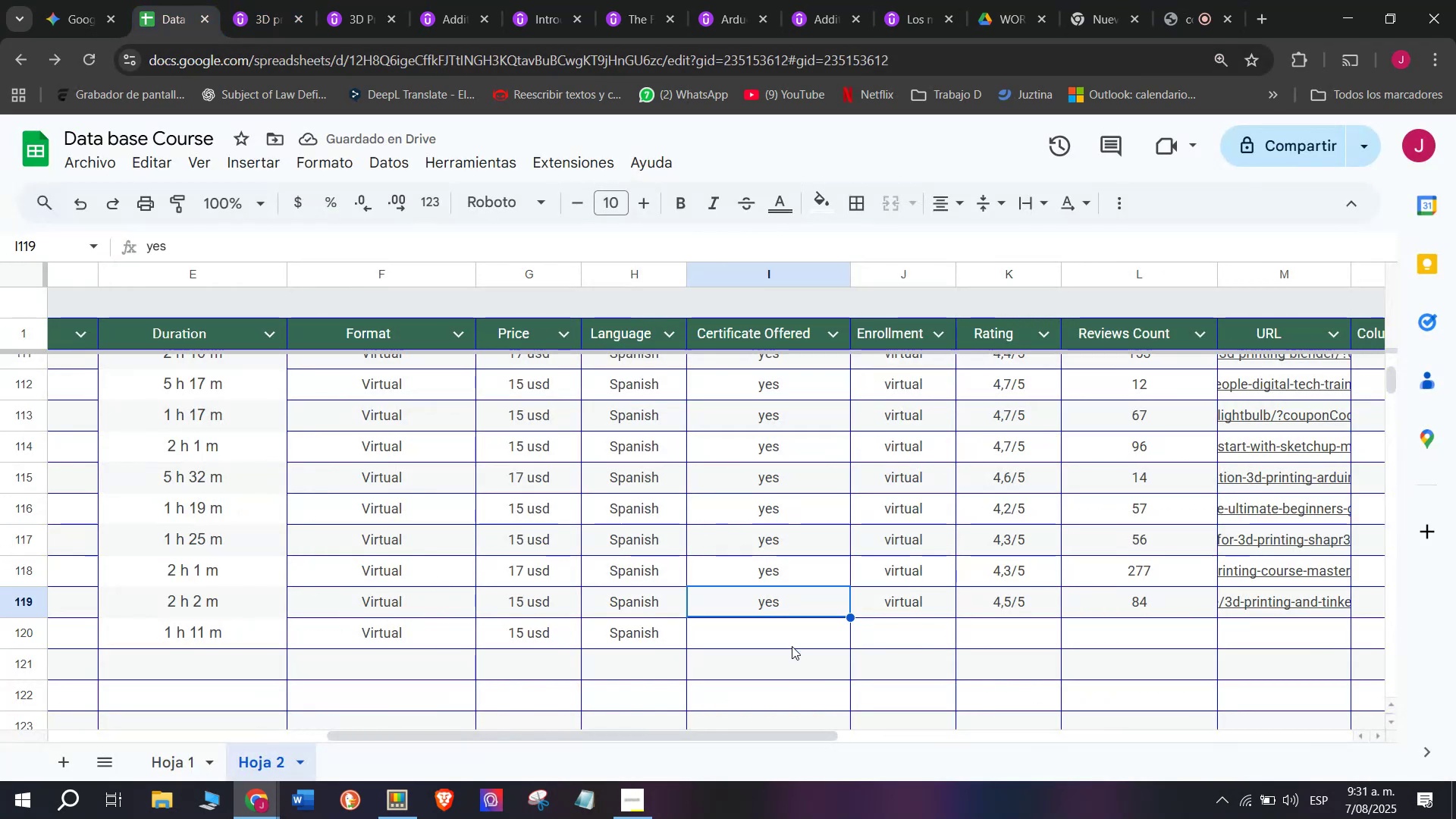 
double_click([792, 646])
 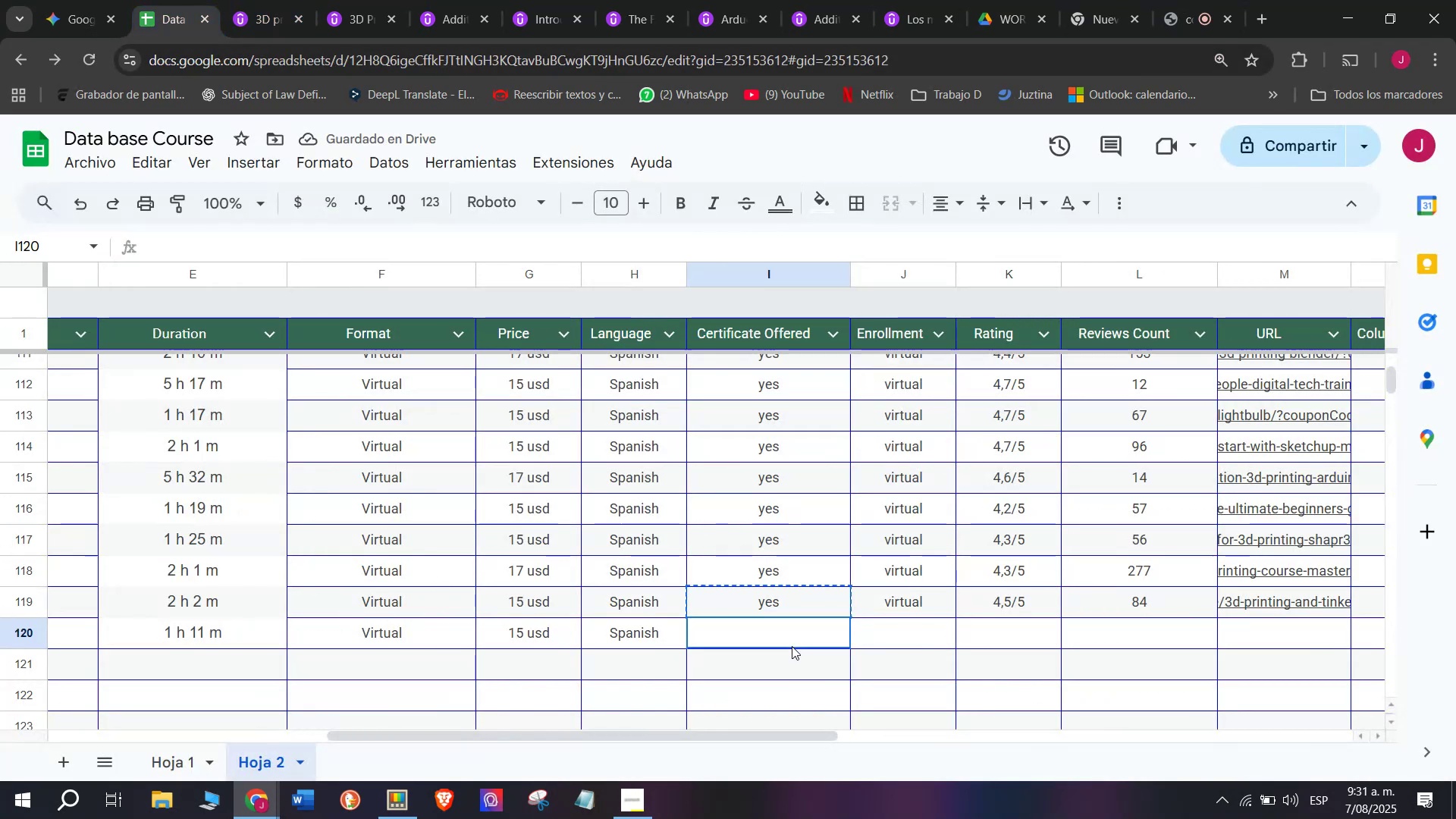 
key(Control+ControlLeft)
 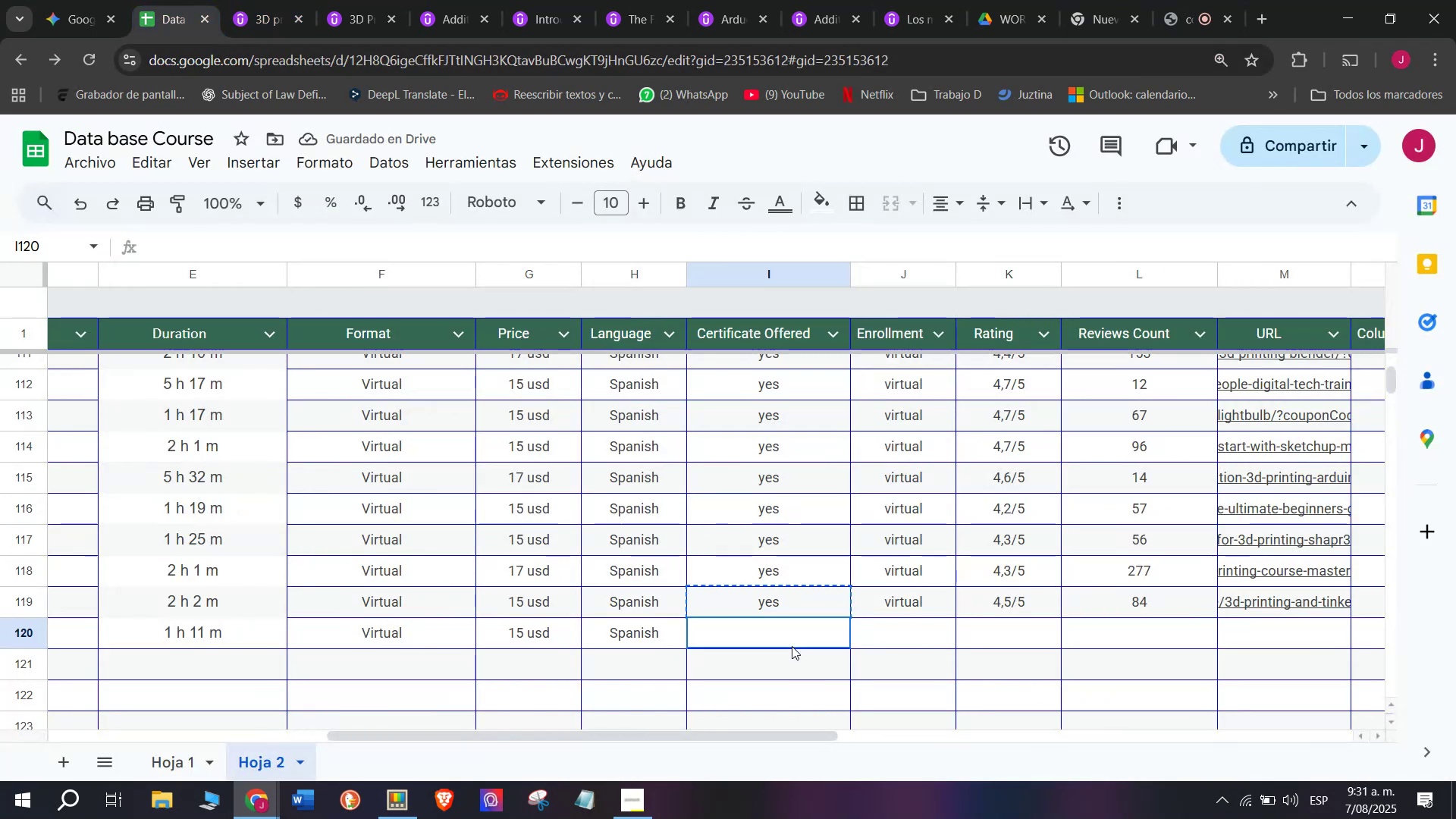 
key(Z)
 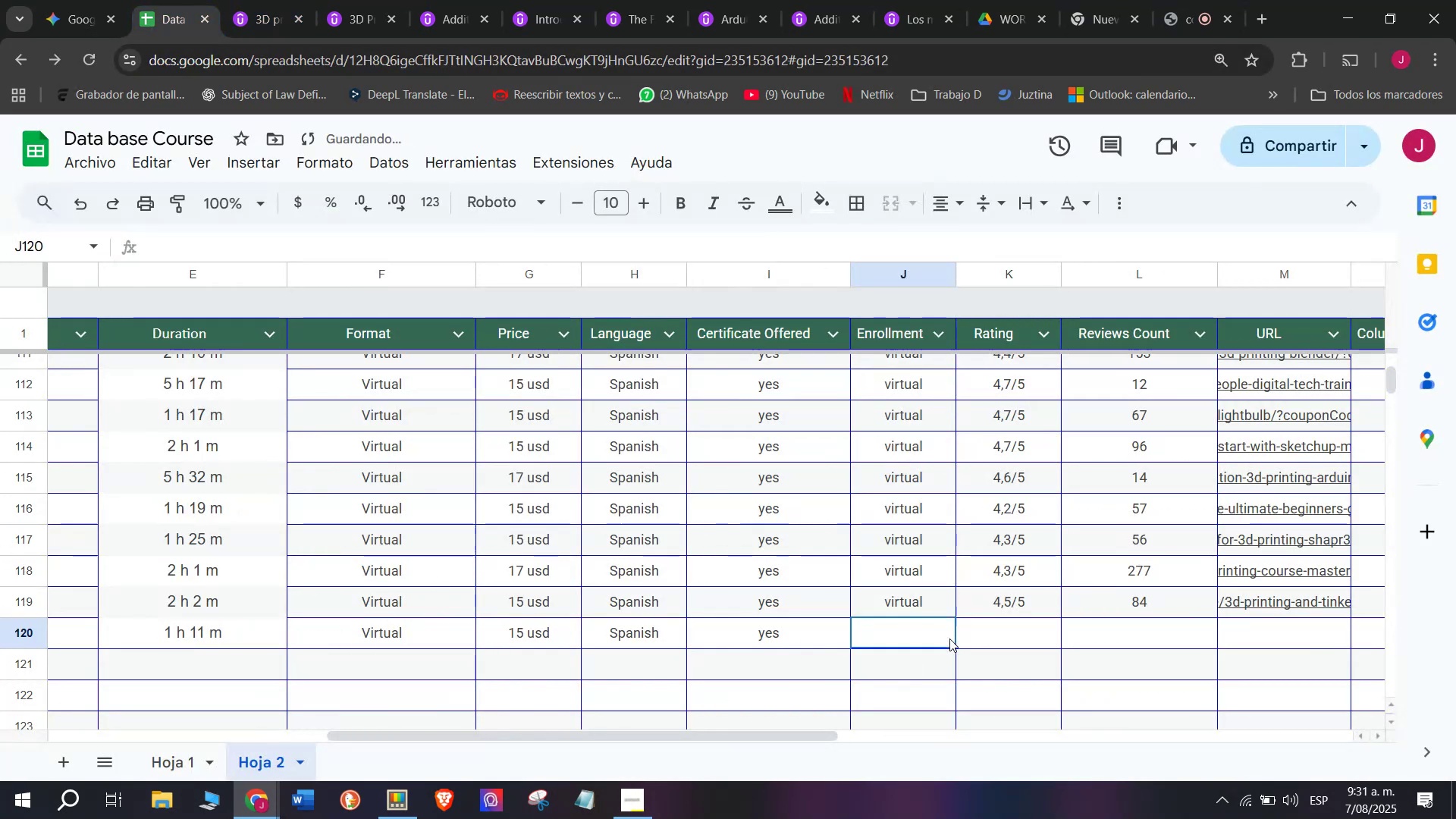 
key(Control+V)
 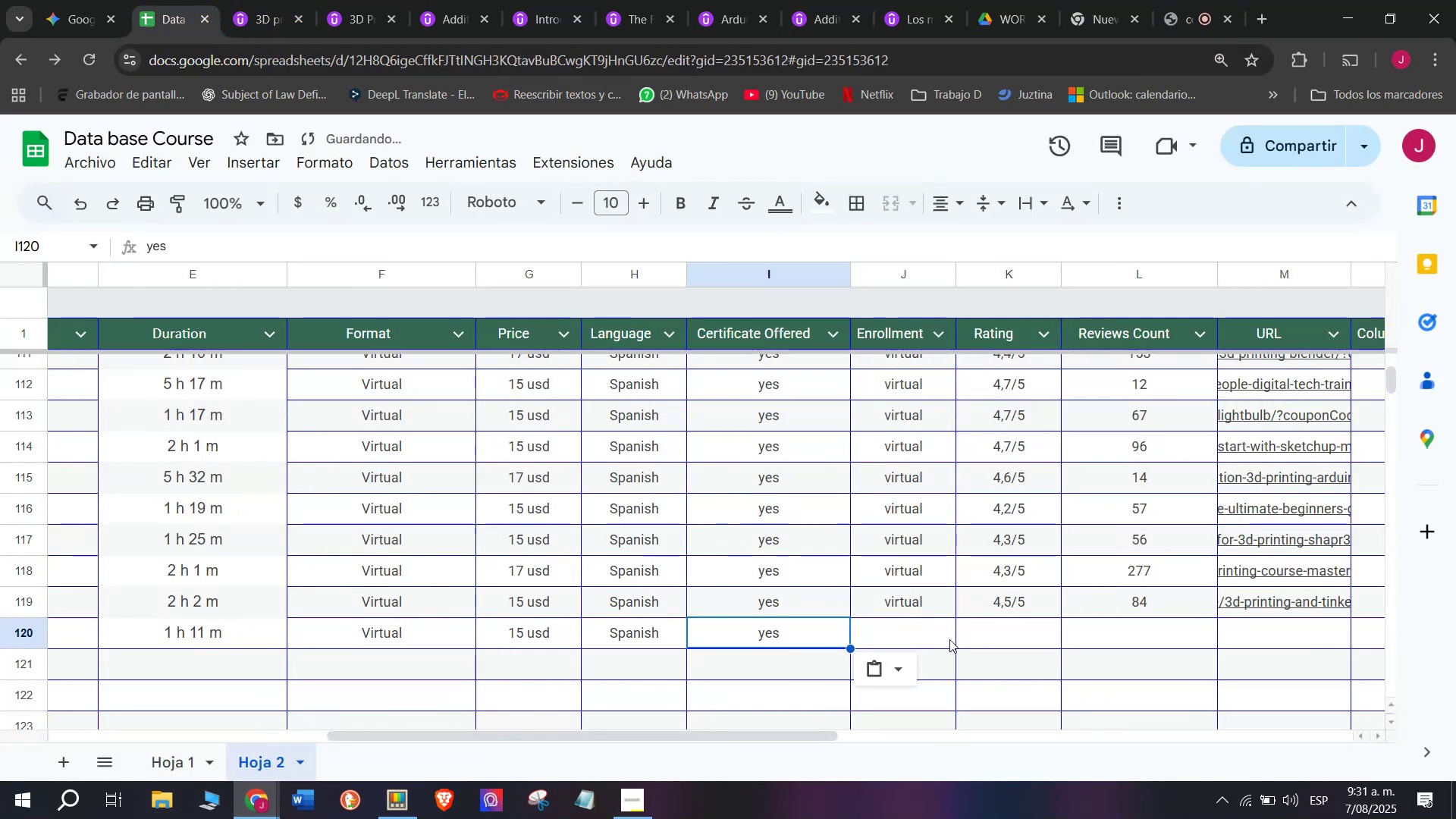 
triple_click([949, 639])
 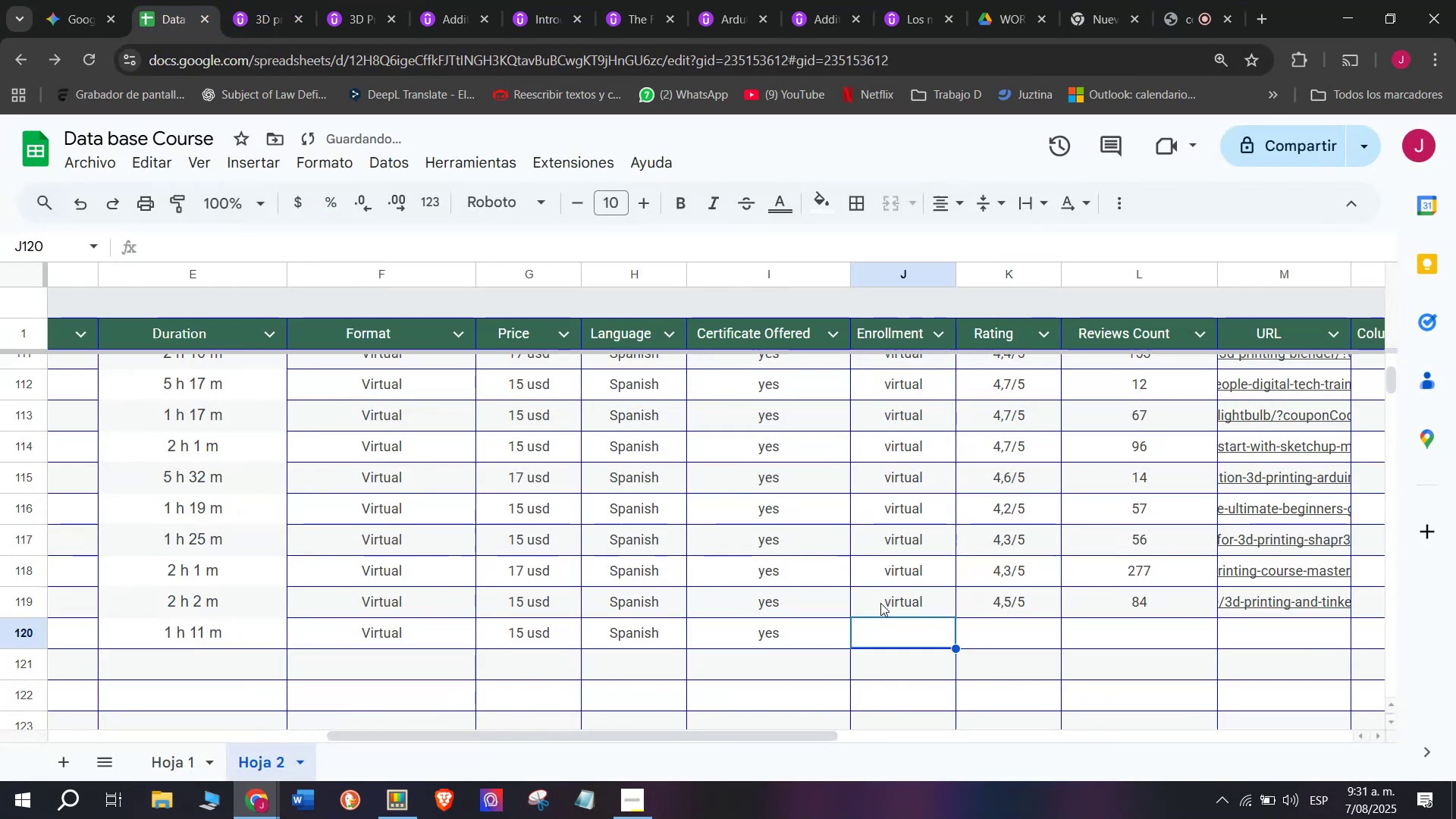 
key(Break)
 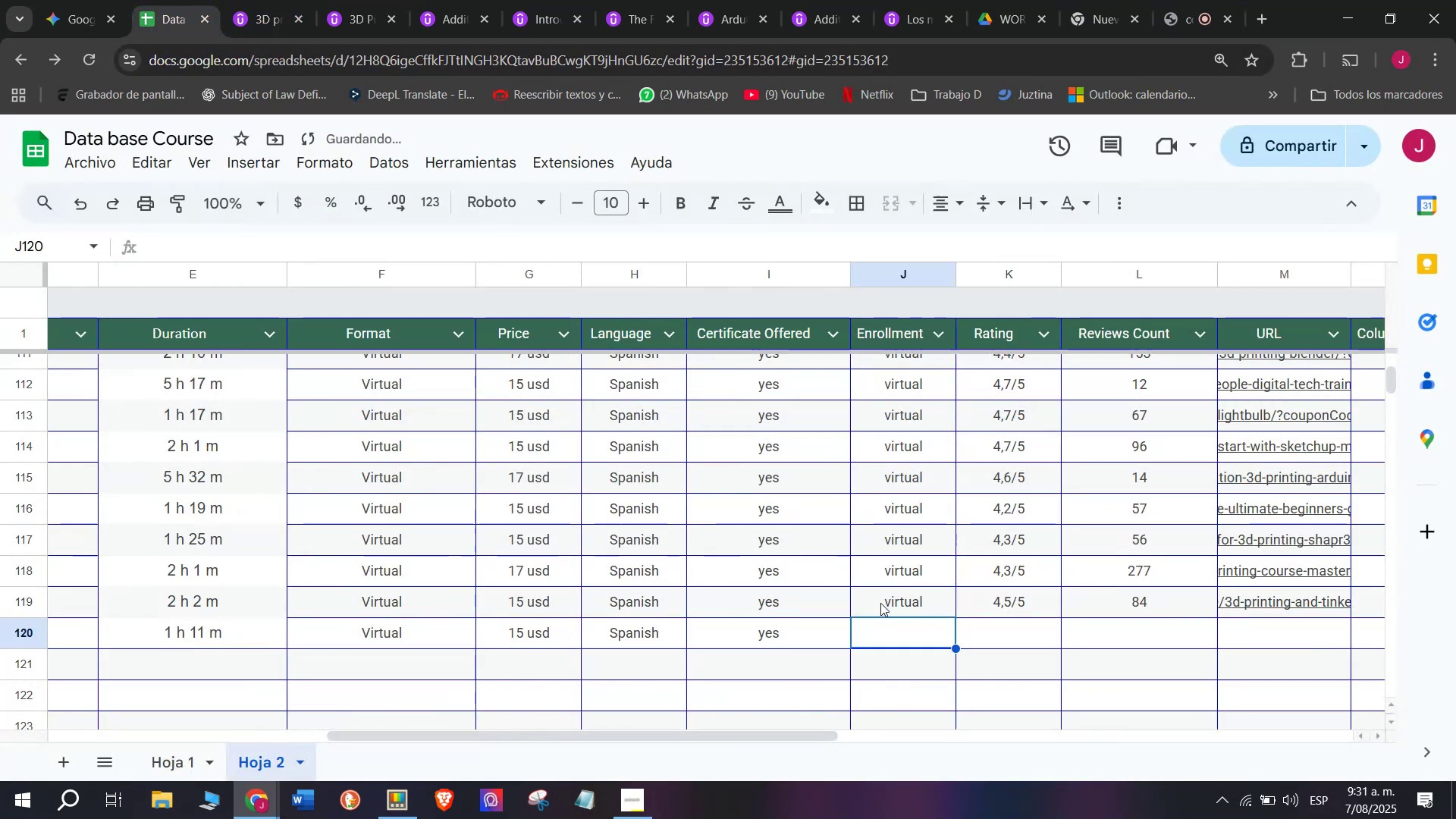 
key(Control+ControlLeft)
 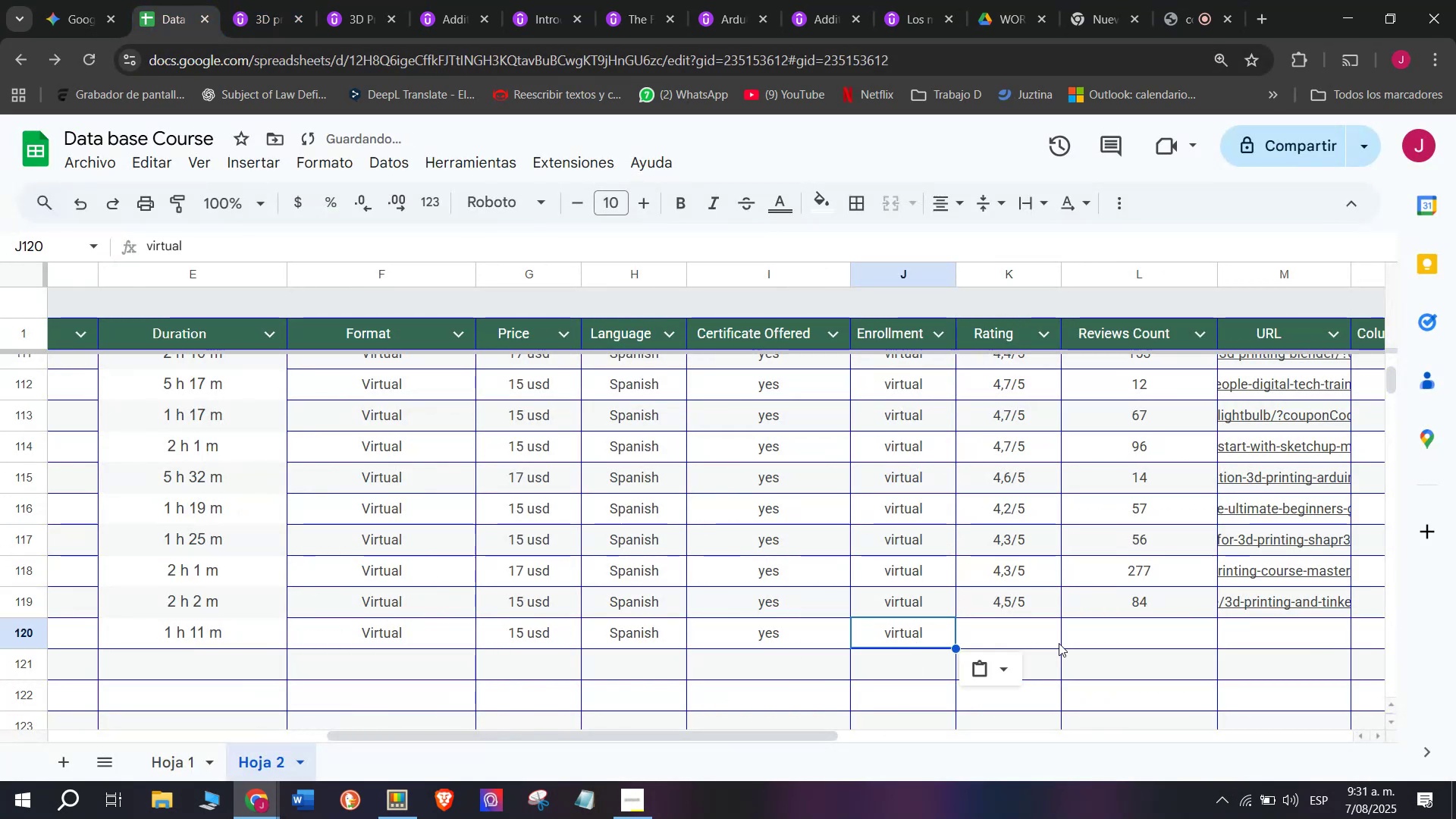 
key(Control+C)
 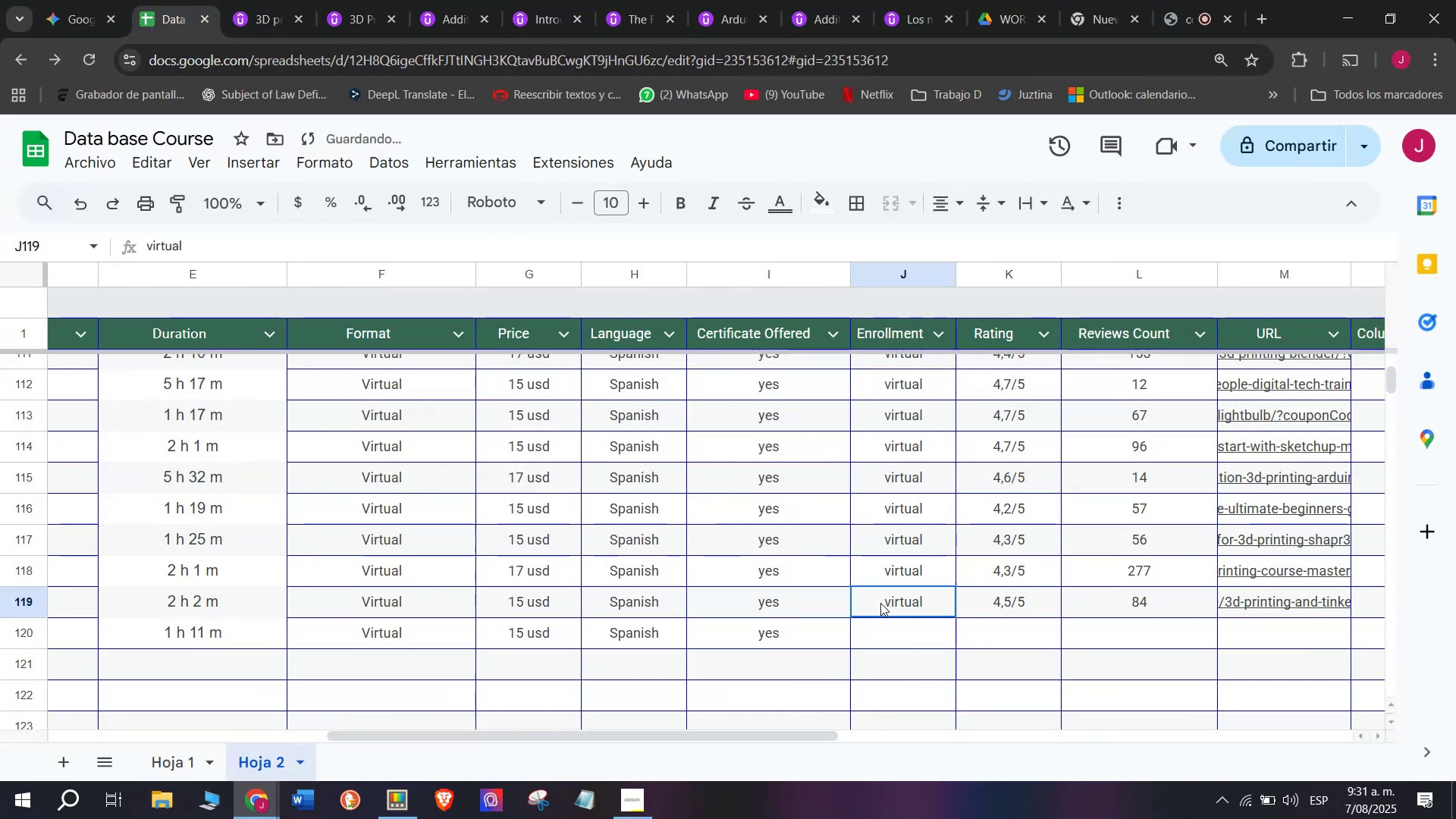 
triple_click([880, 603])
 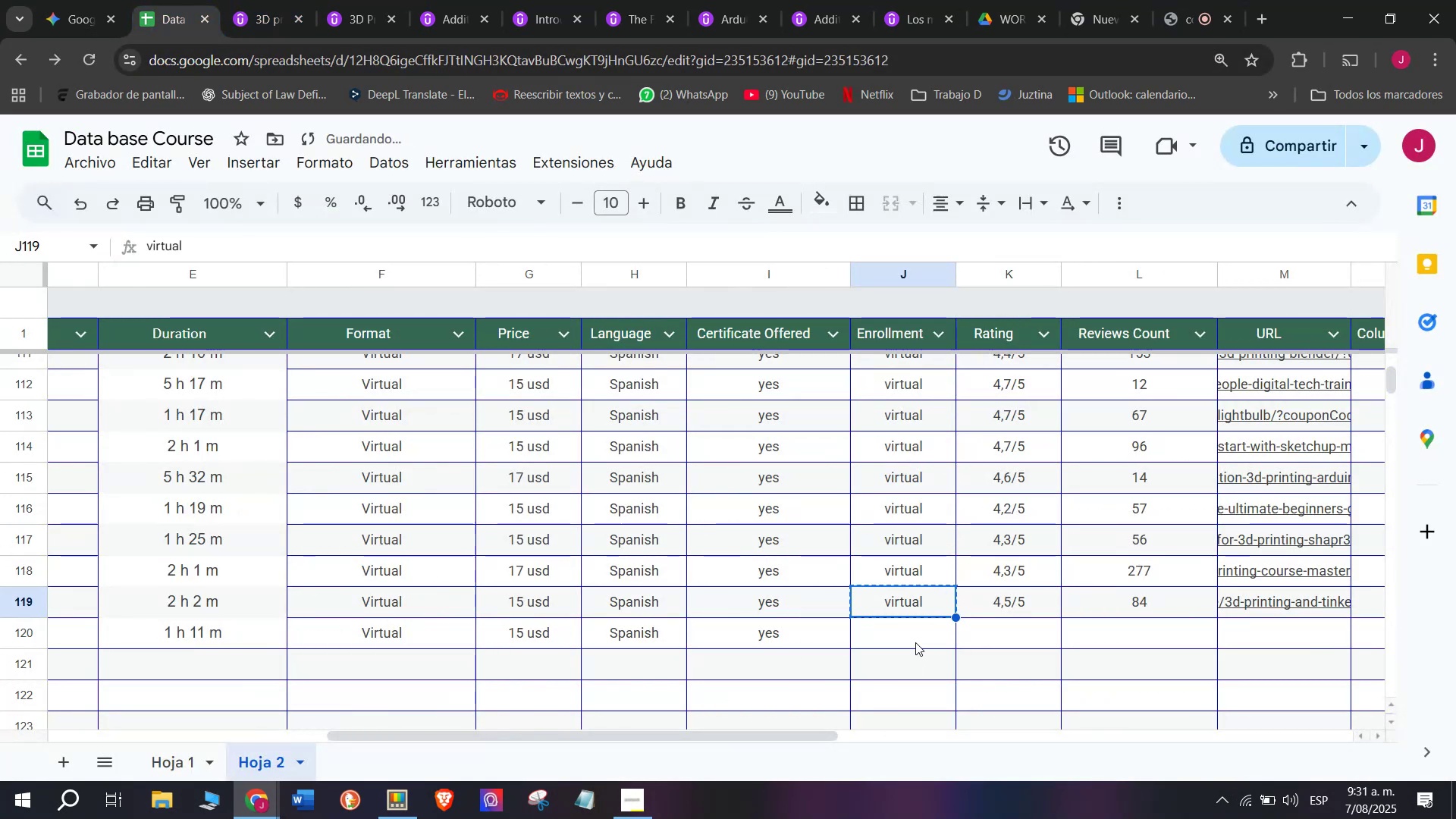 
key(Control+ControlLeft)
 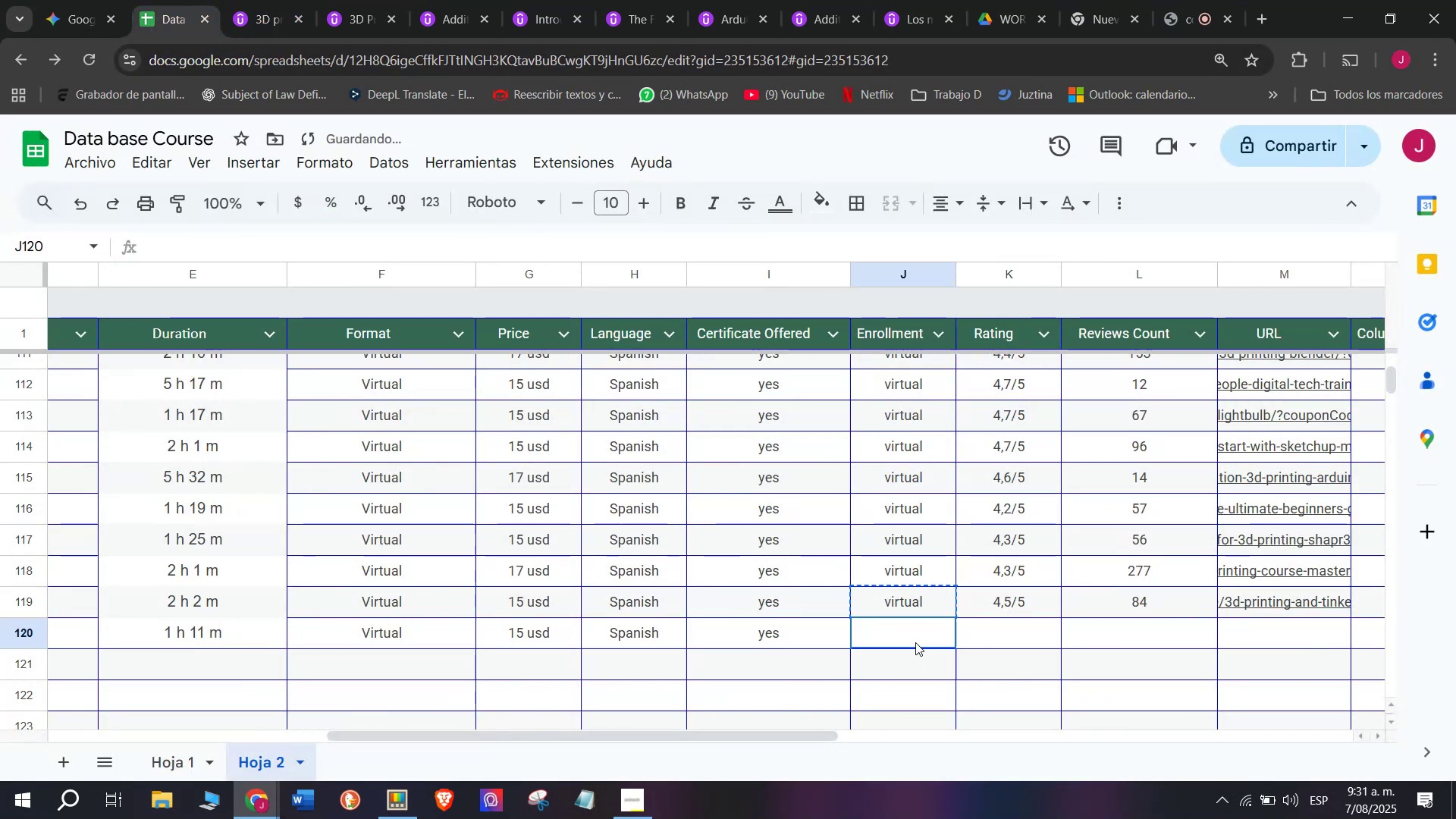 
key(Z)
 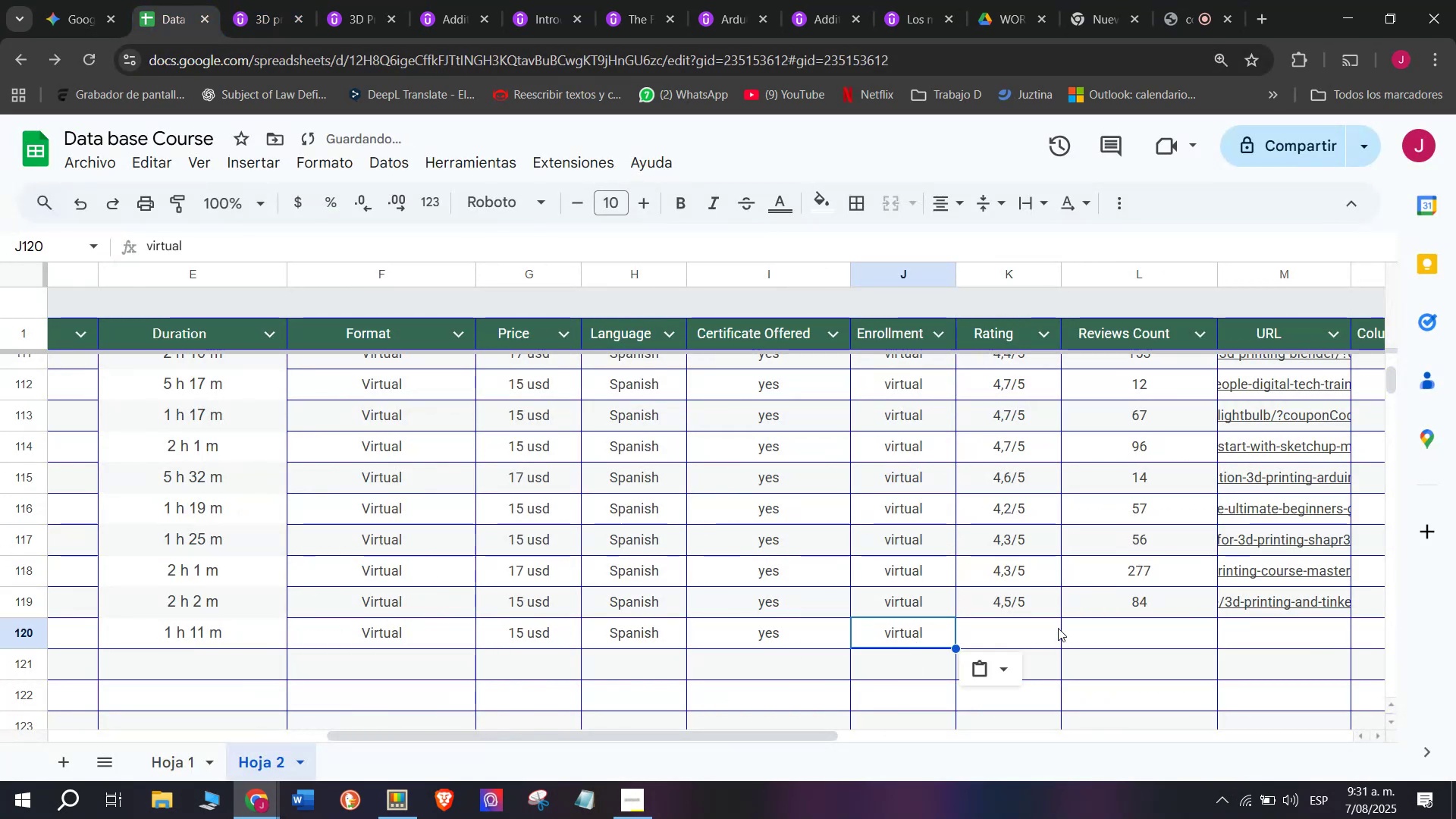 
key(Control+V)
 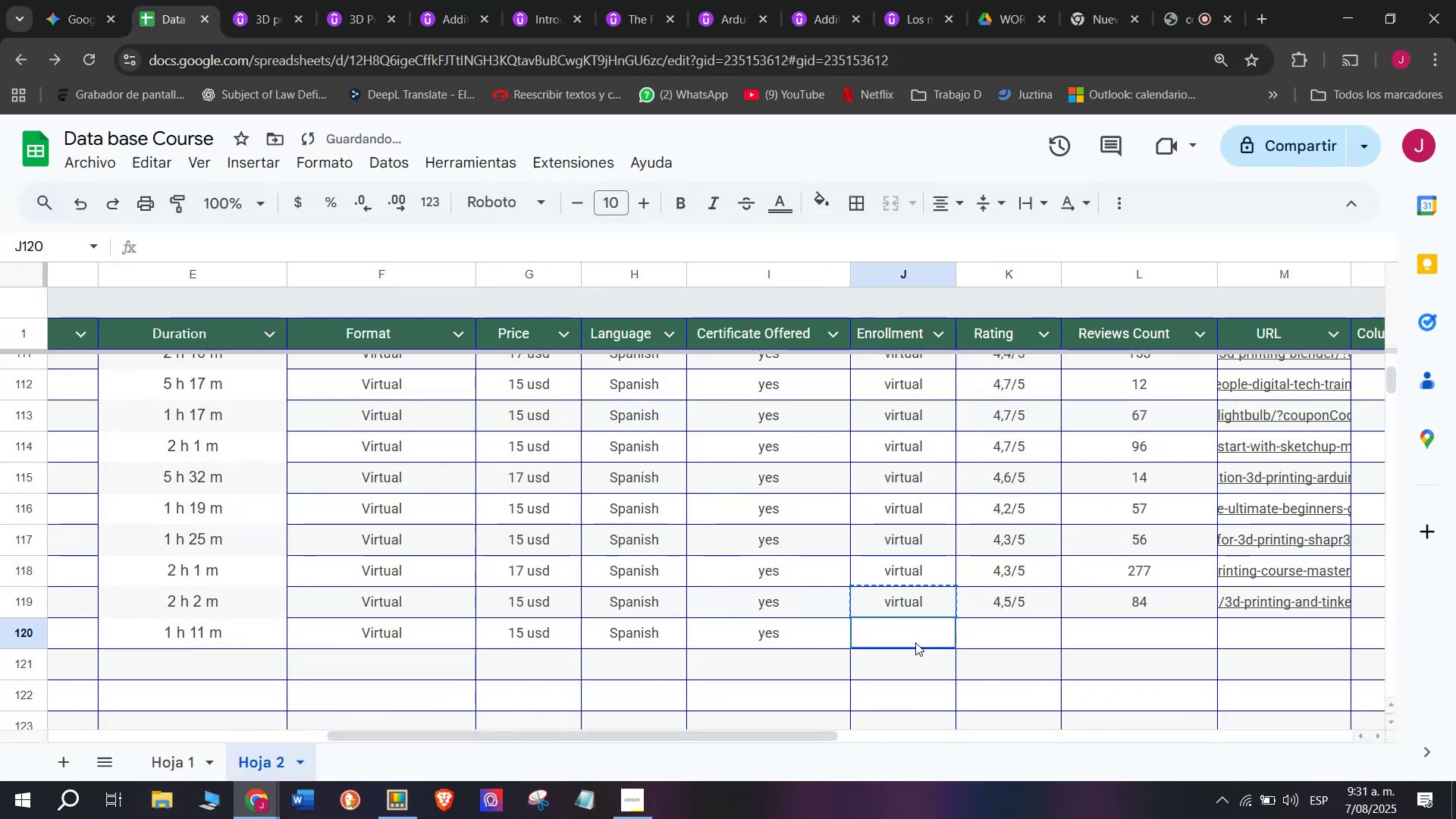 
triple_click([915, 642])
 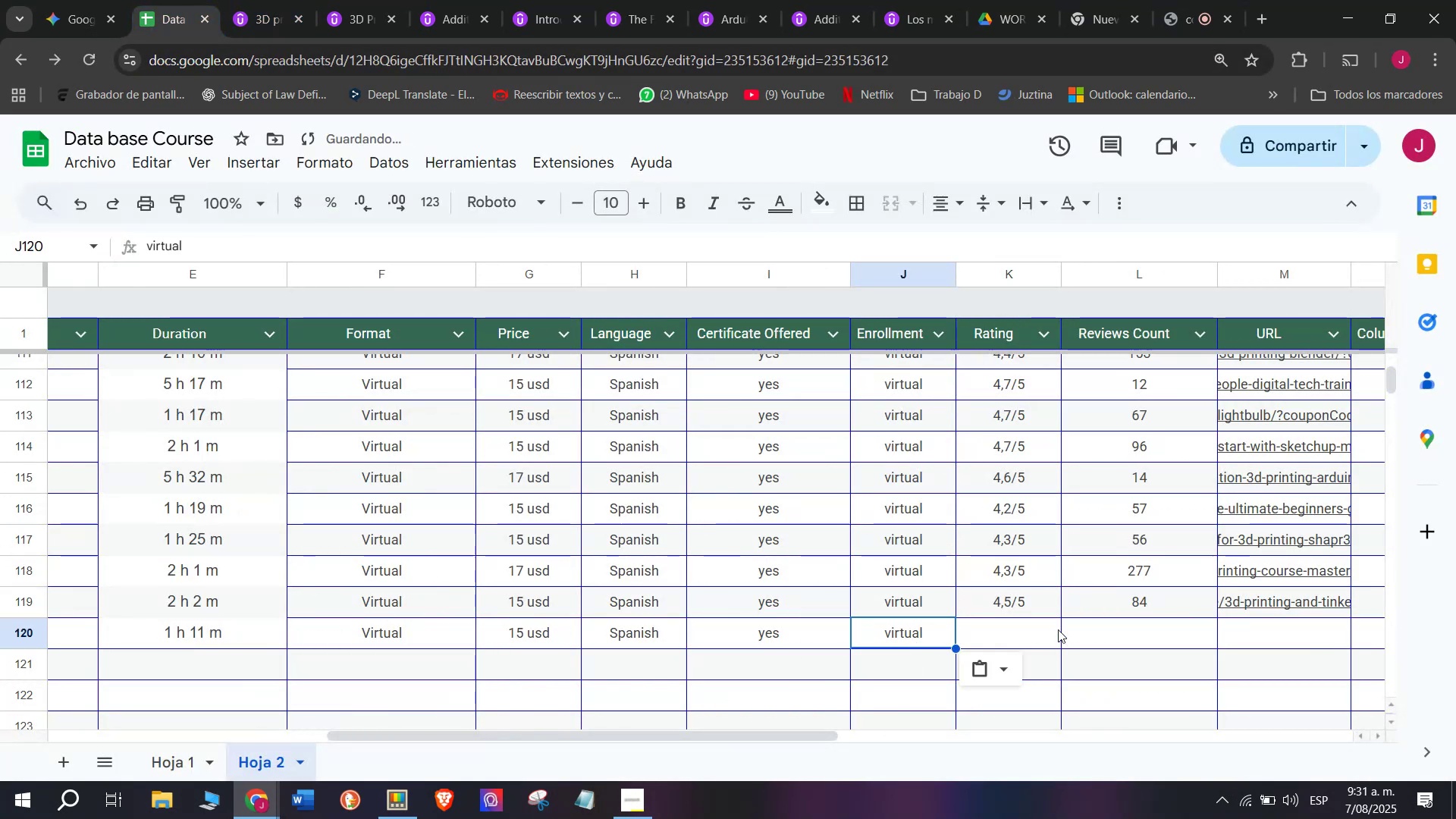 
left_click([1058, 627])
 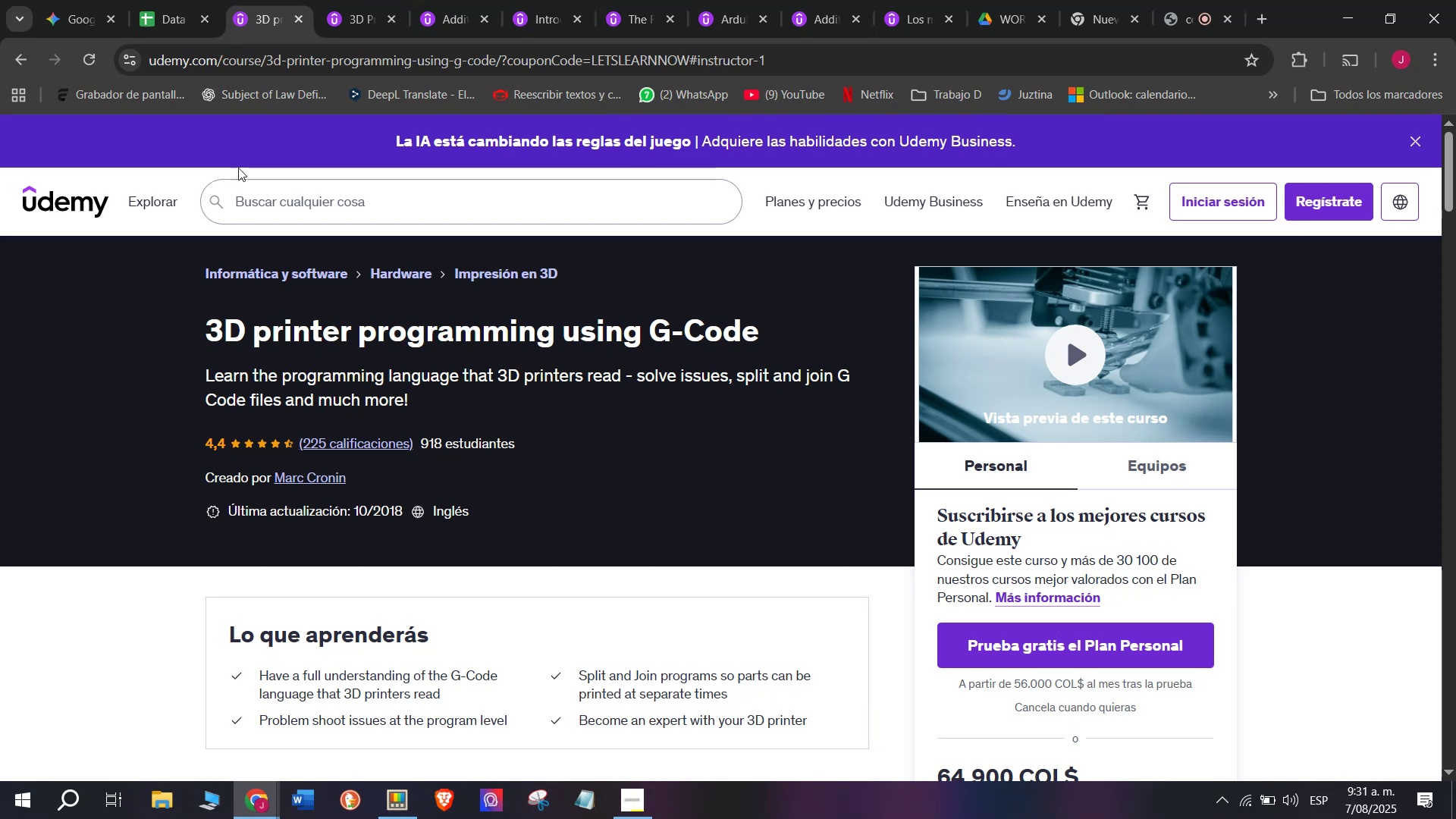 
left_click([155, 0])
 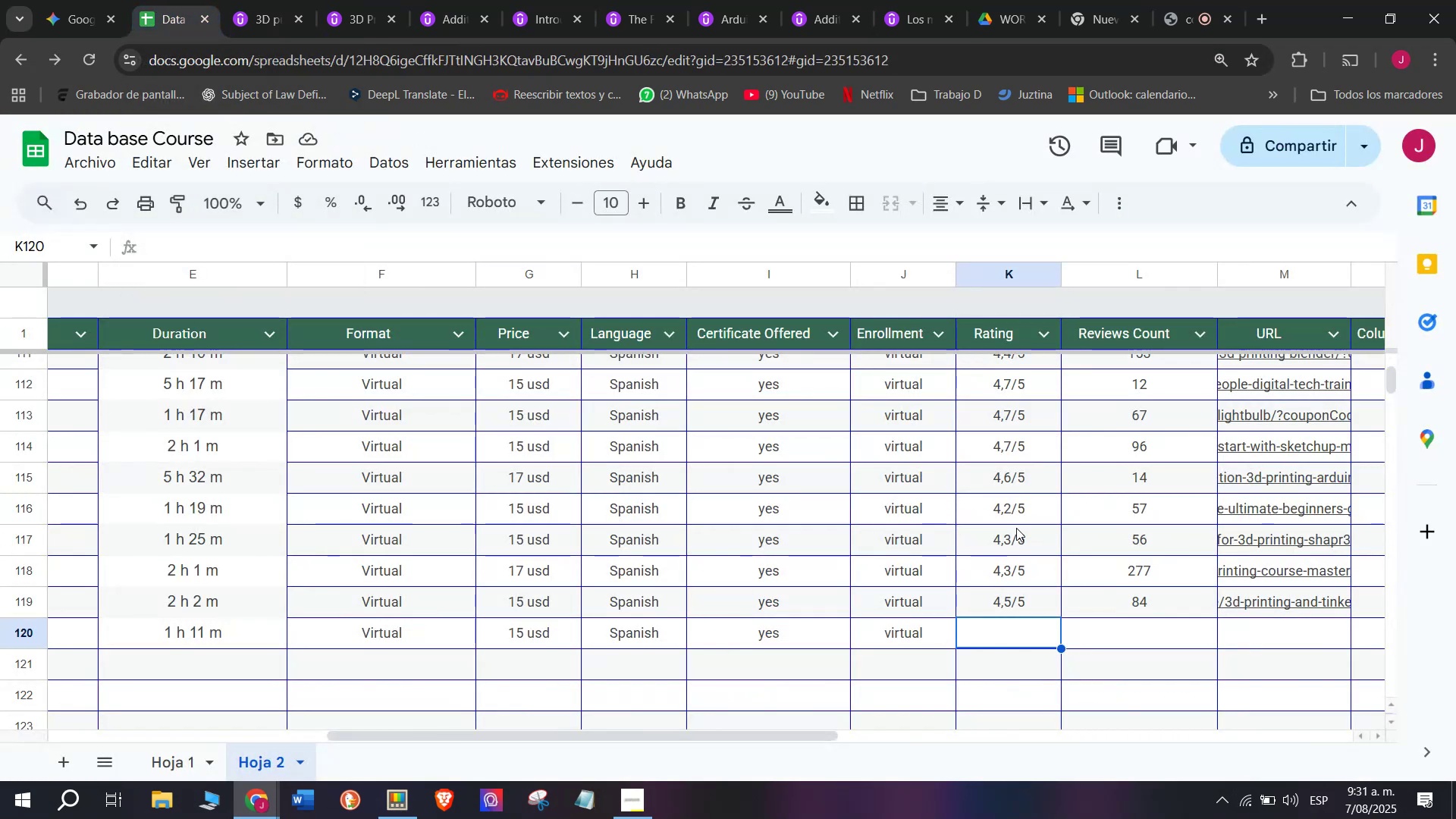 
wait(7.84)
 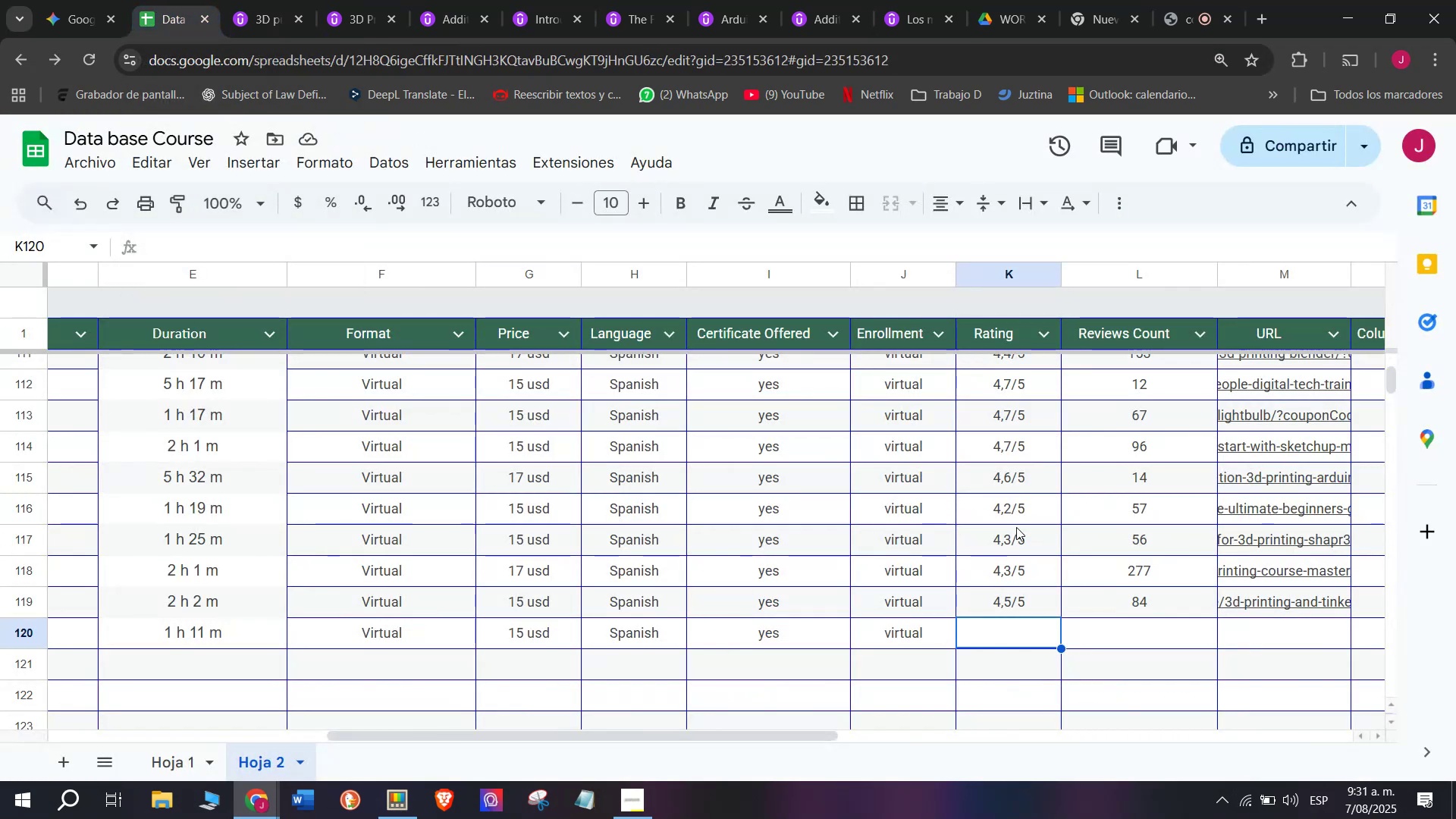 
left_click([1015, 607])
 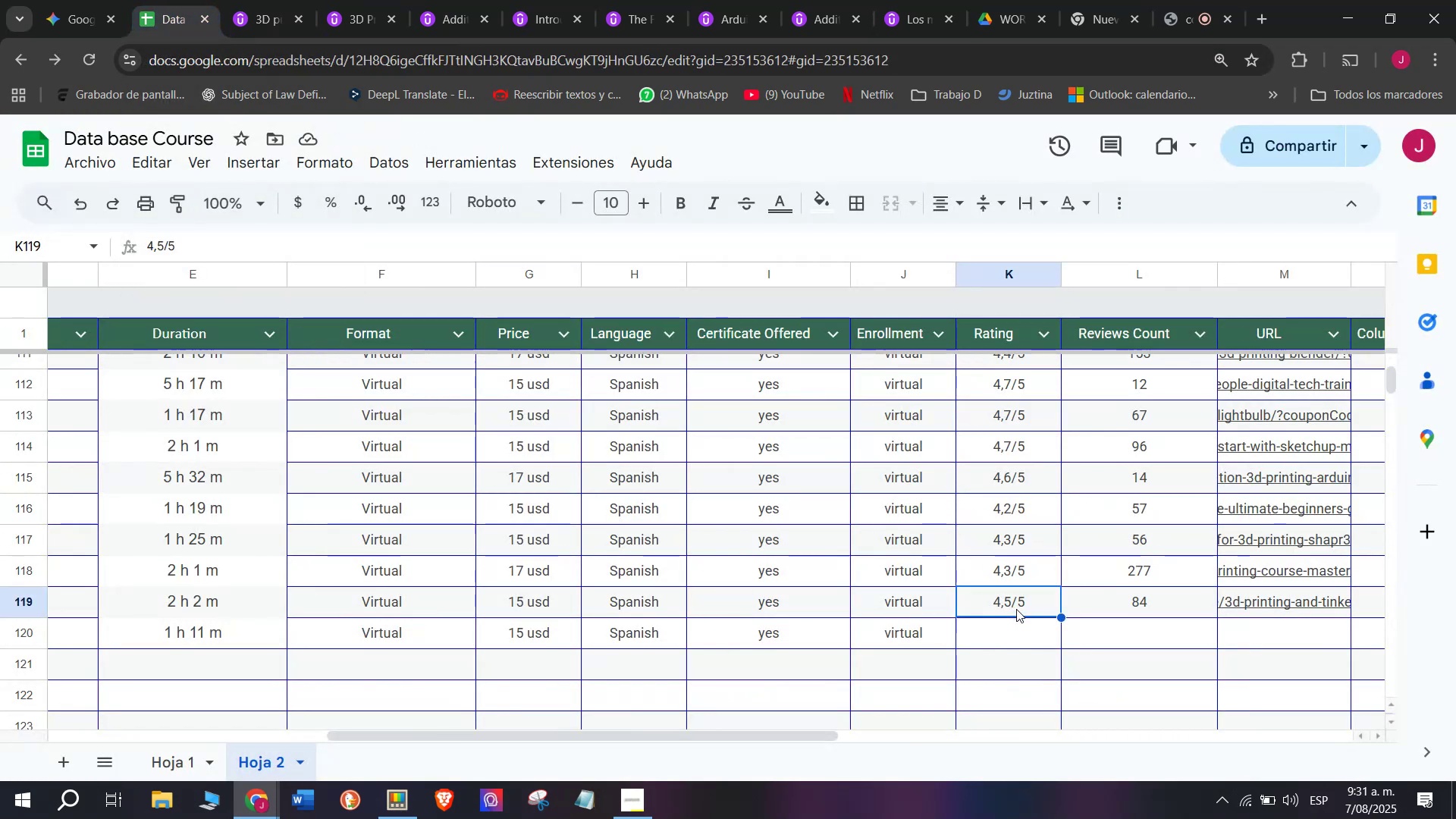 
key(Break)
 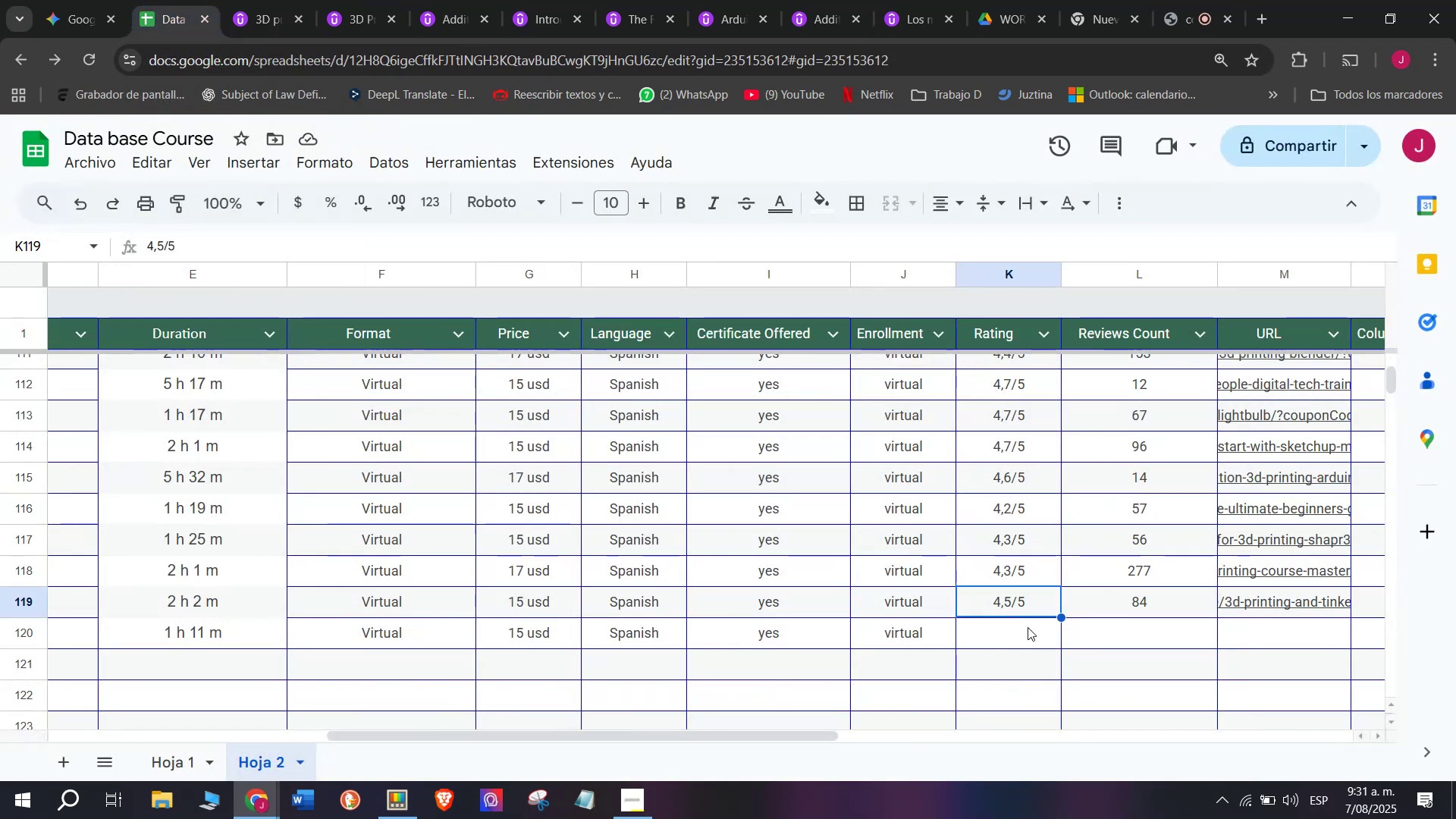 
key(Control+ControlLeft)
 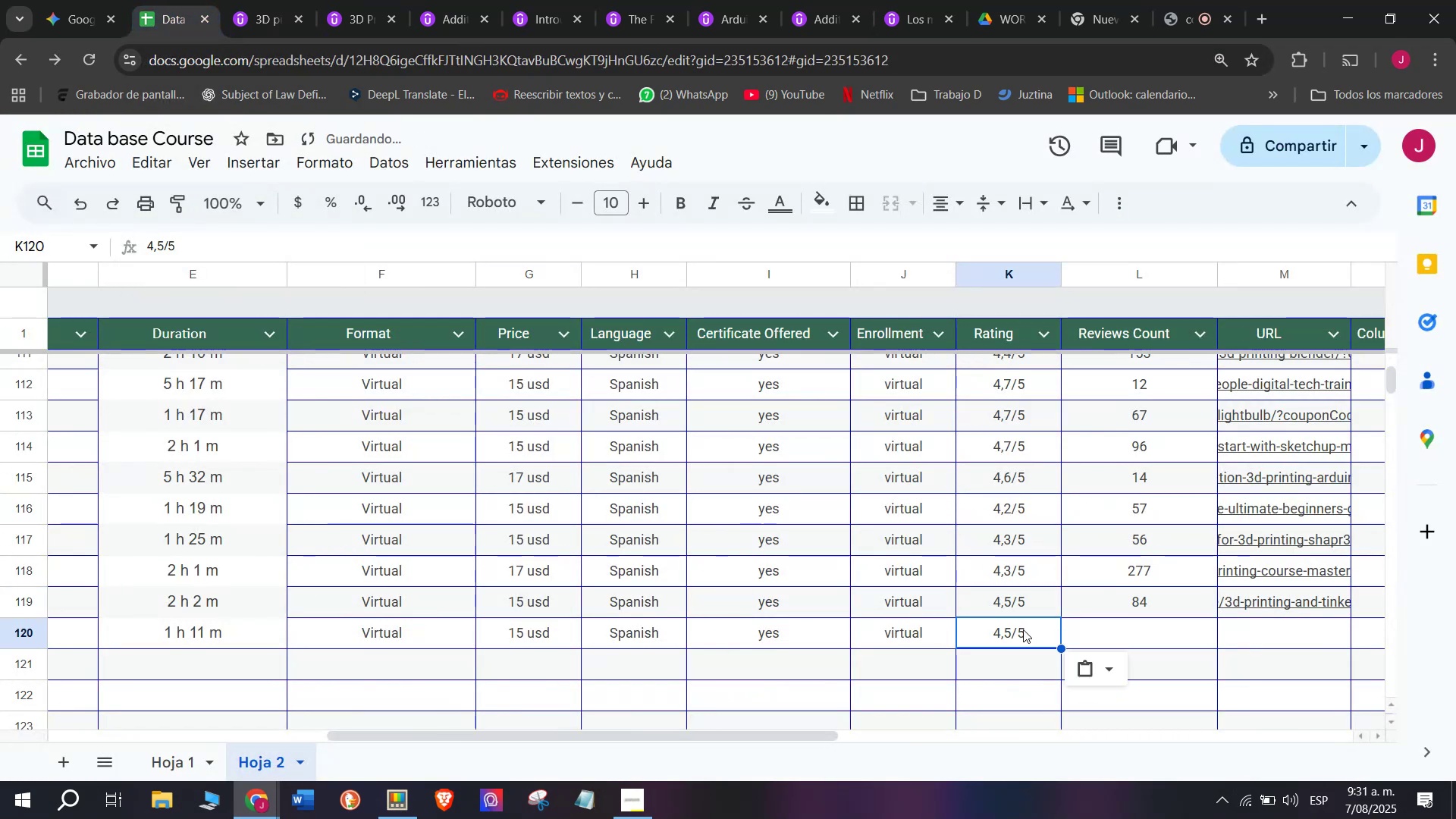 
key(Control+C)
 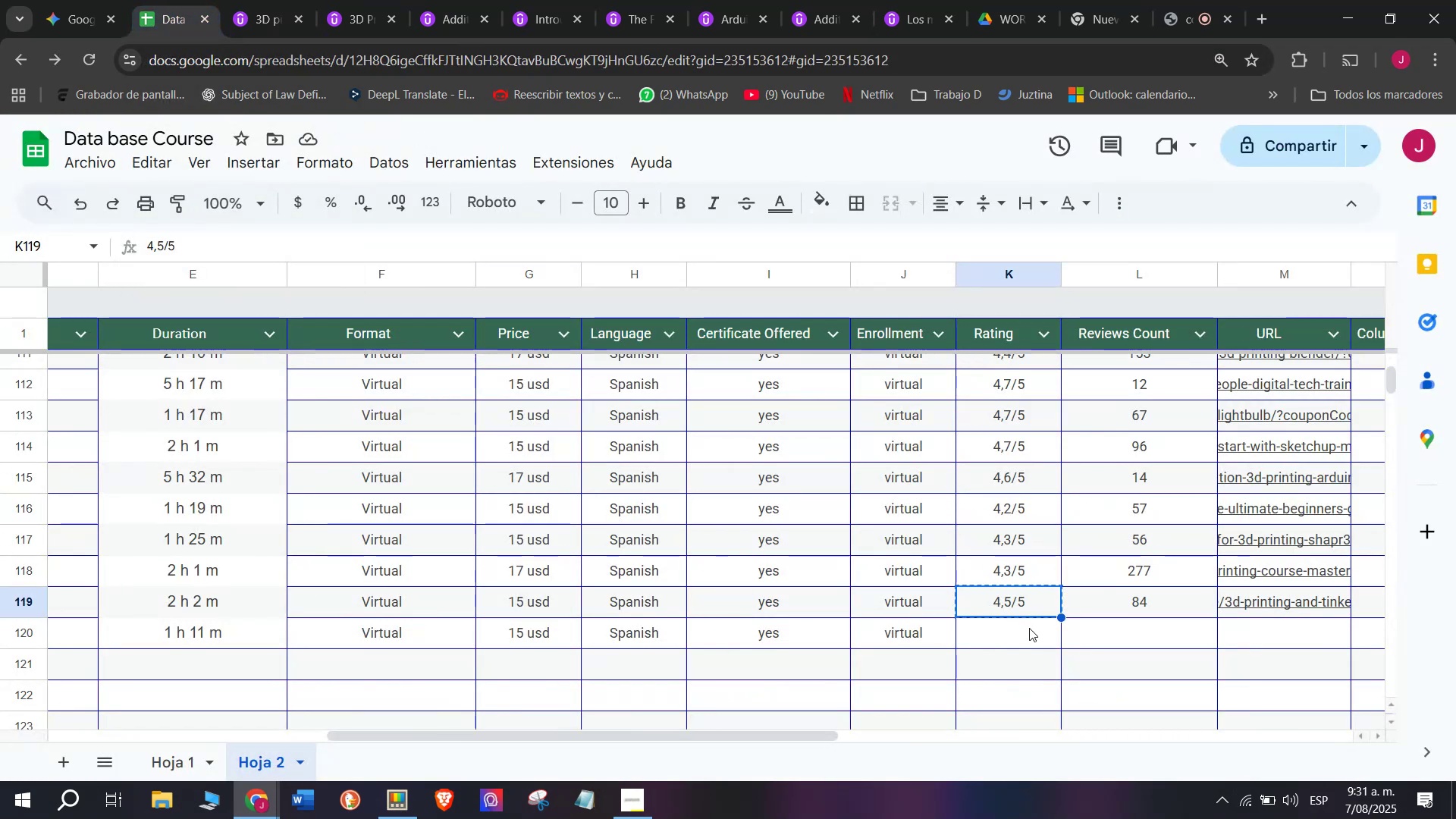 
double_click([1029, 628])
 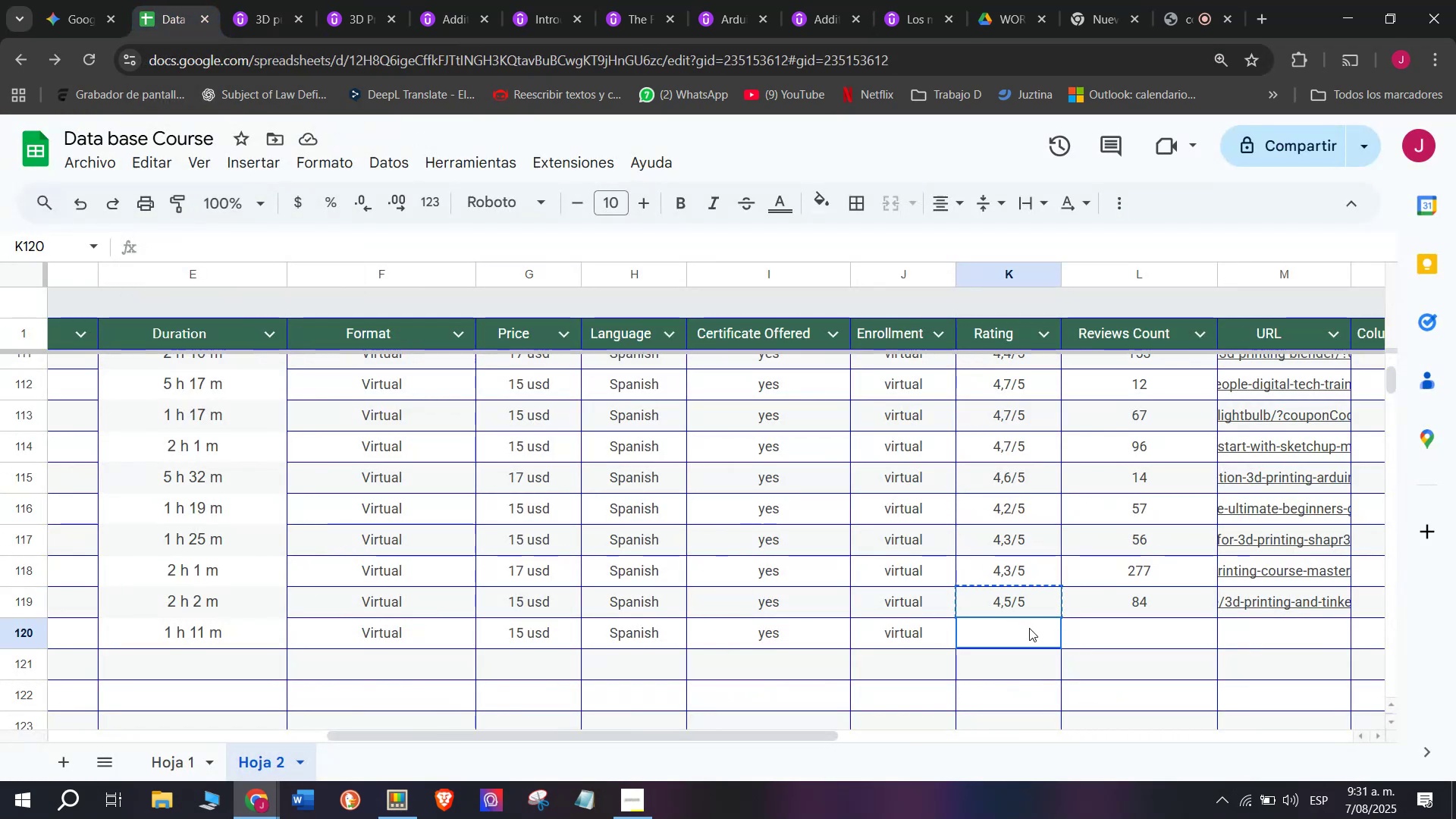 
key(Z)
 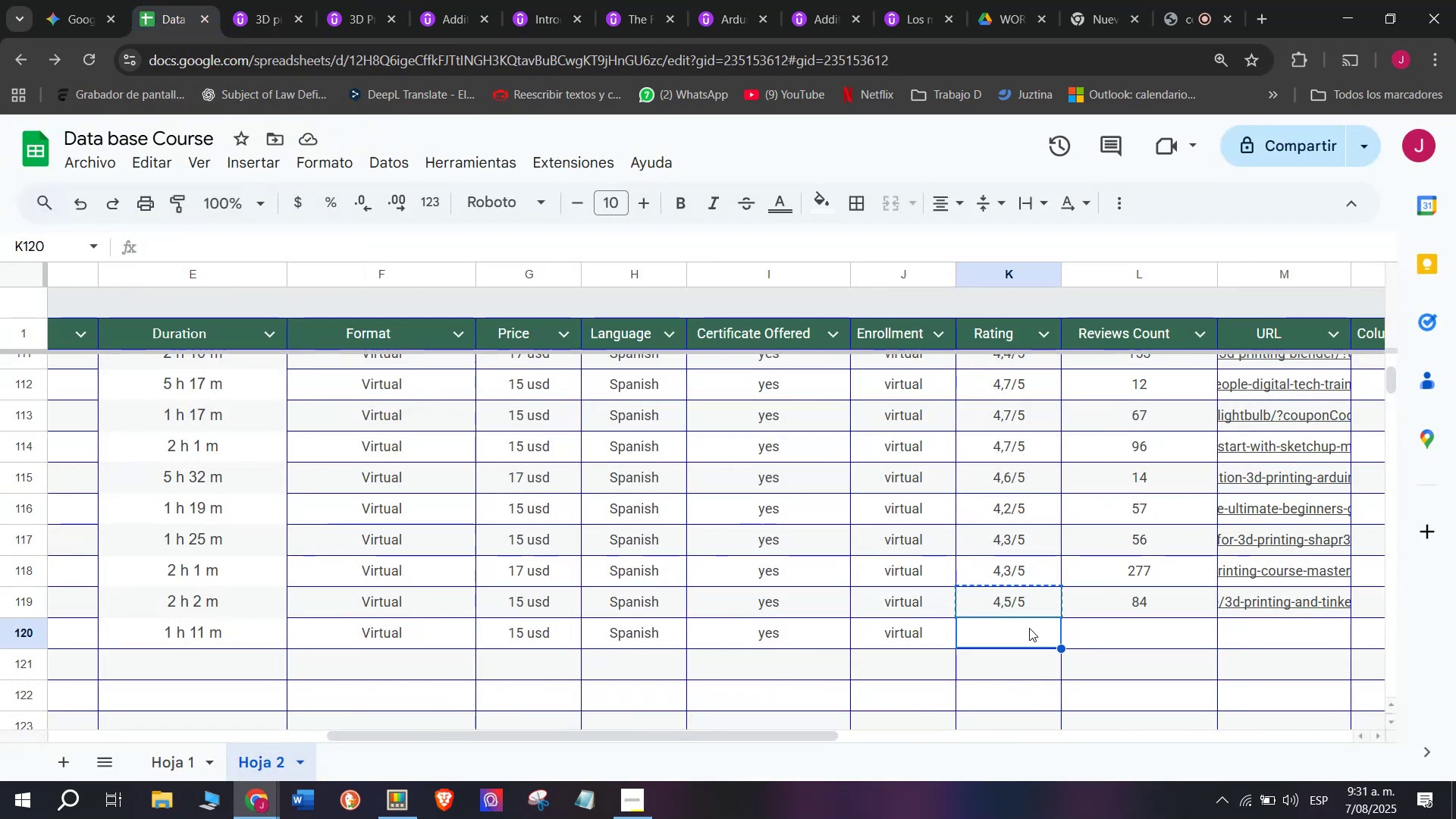 
key(Control+ControlLeft)
 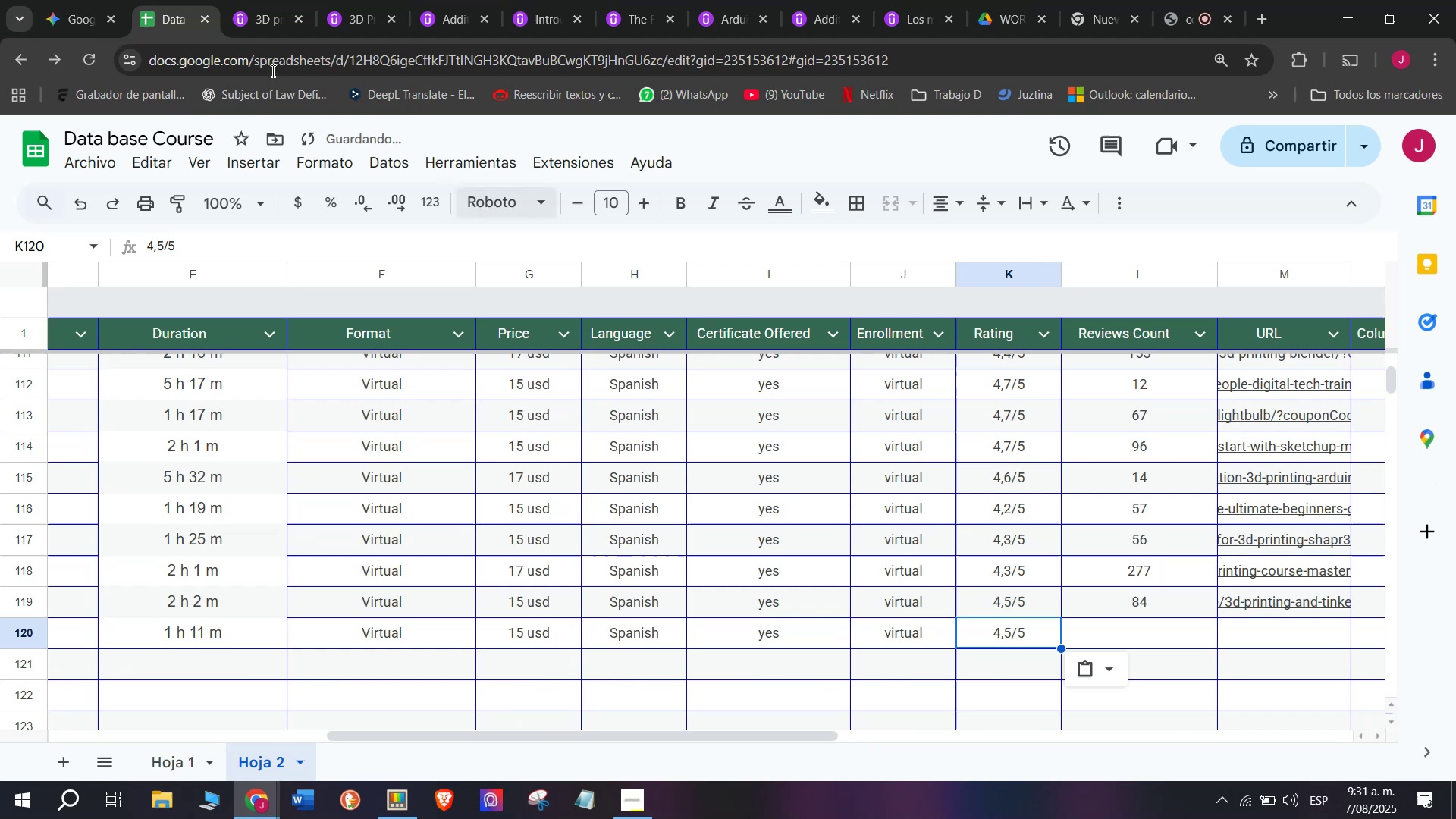 
key(Control+V)
 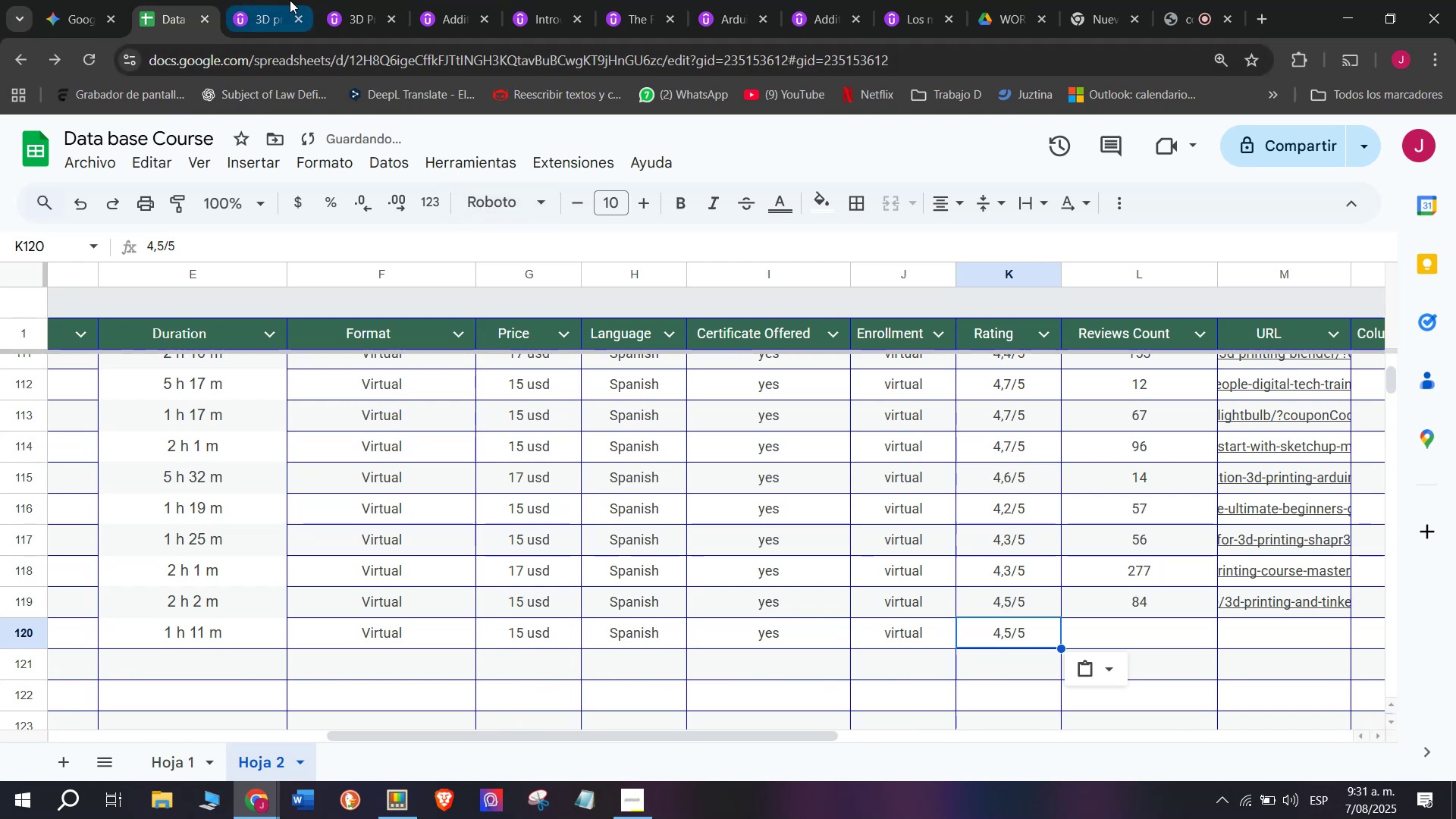 
left_click([288, 0])
 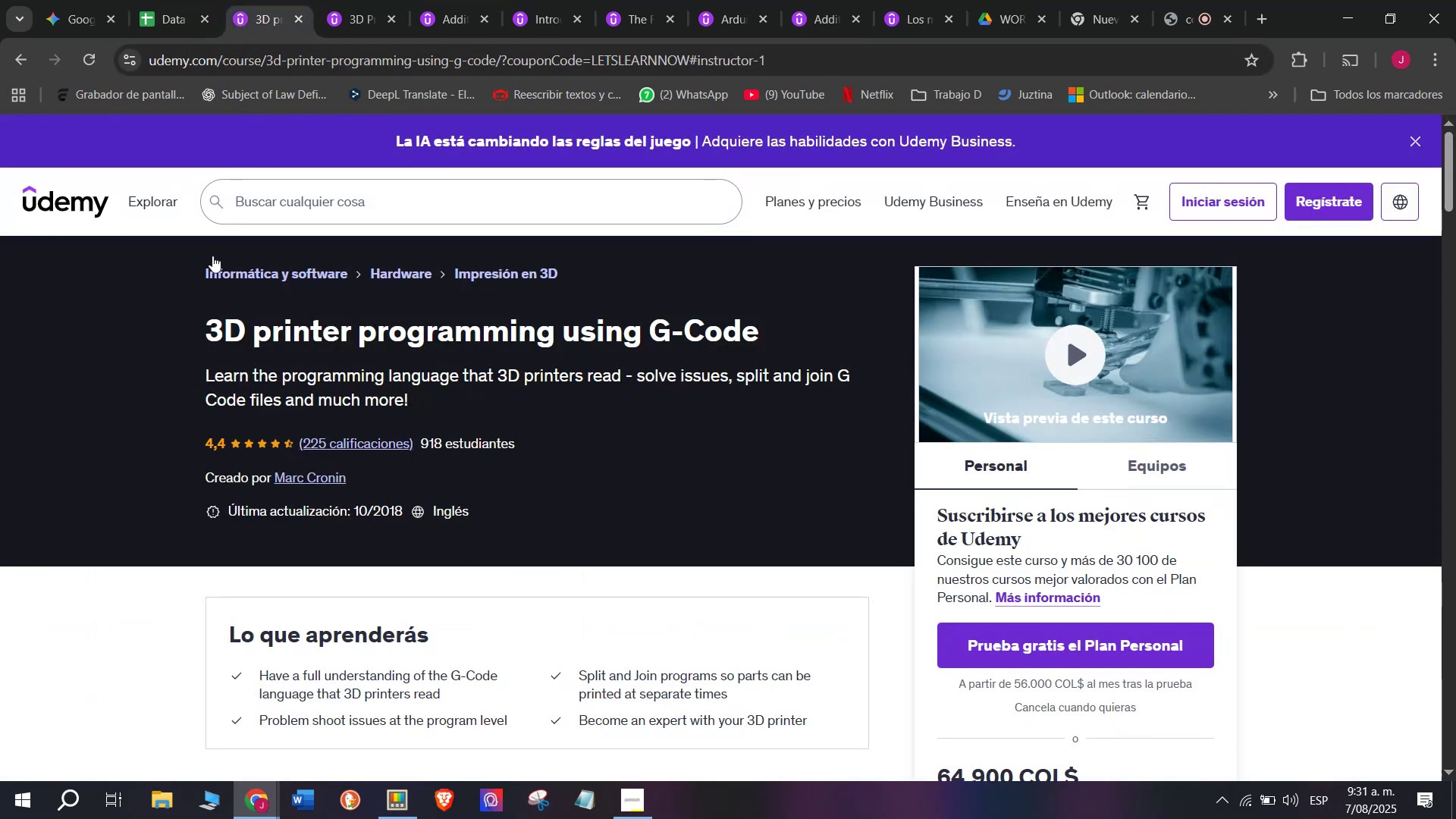 
left_click([142, 0])
 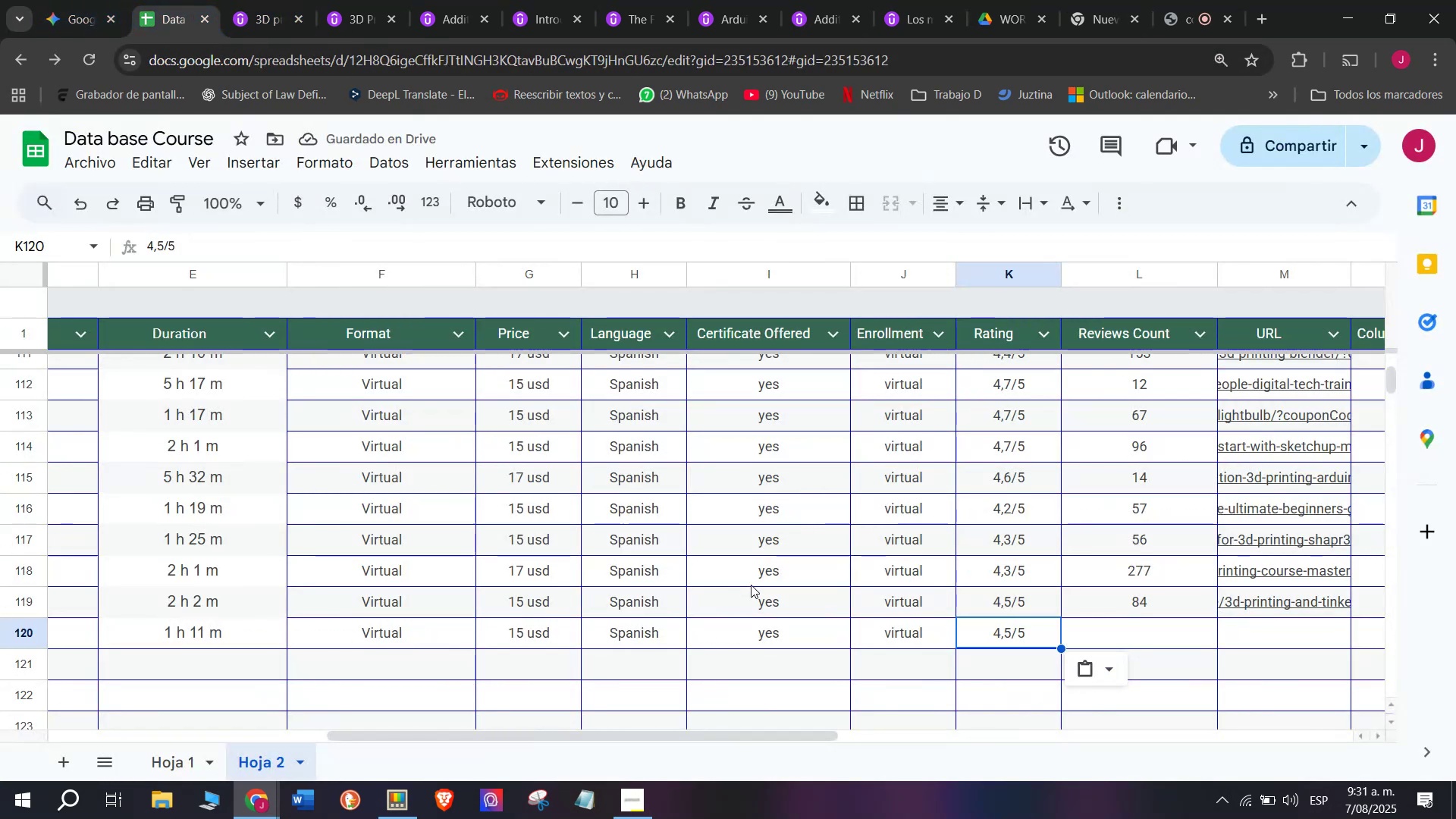 
hold_key(key=Space, duration=0.4)
 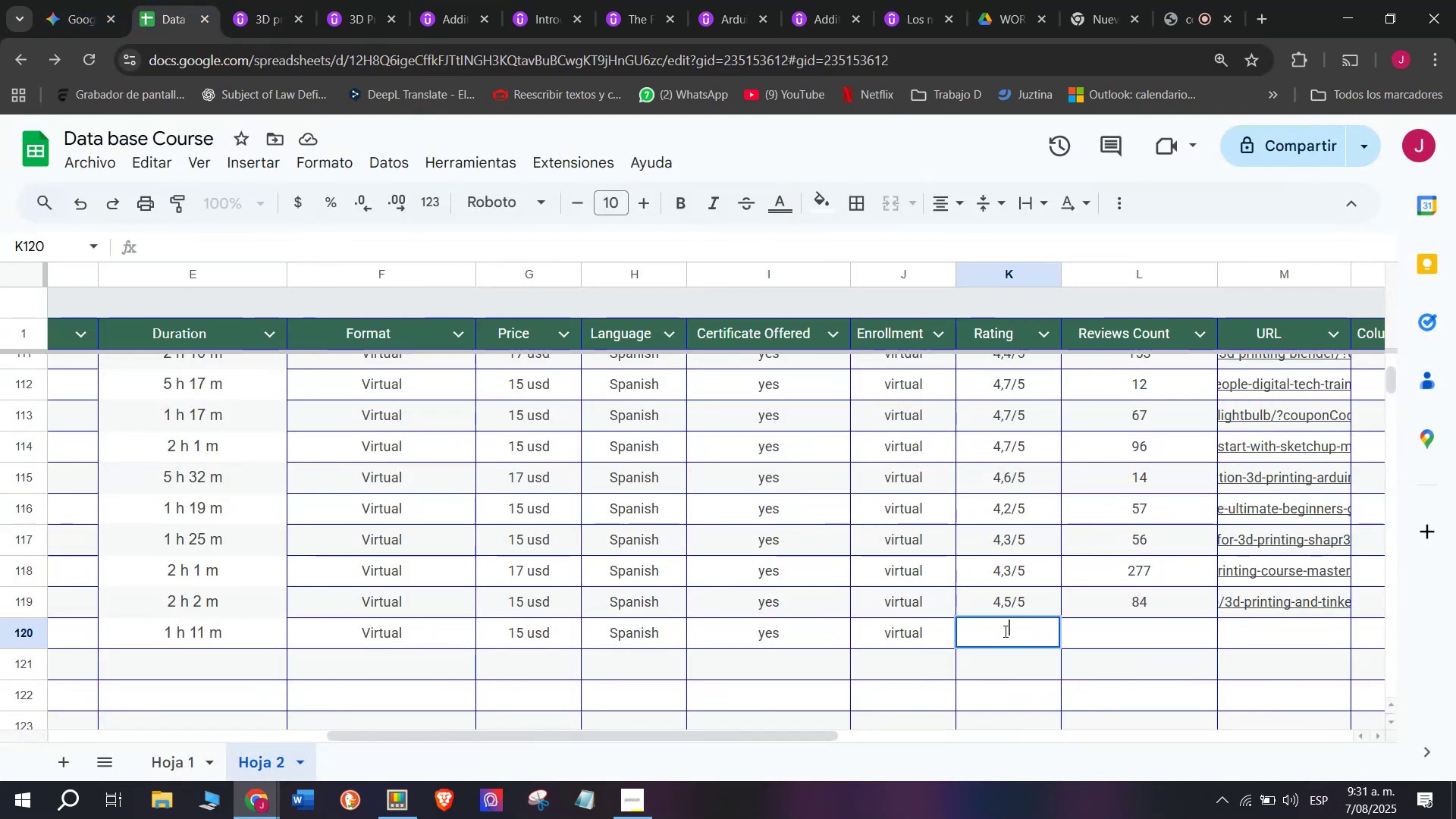 
left_click([265, 0])
 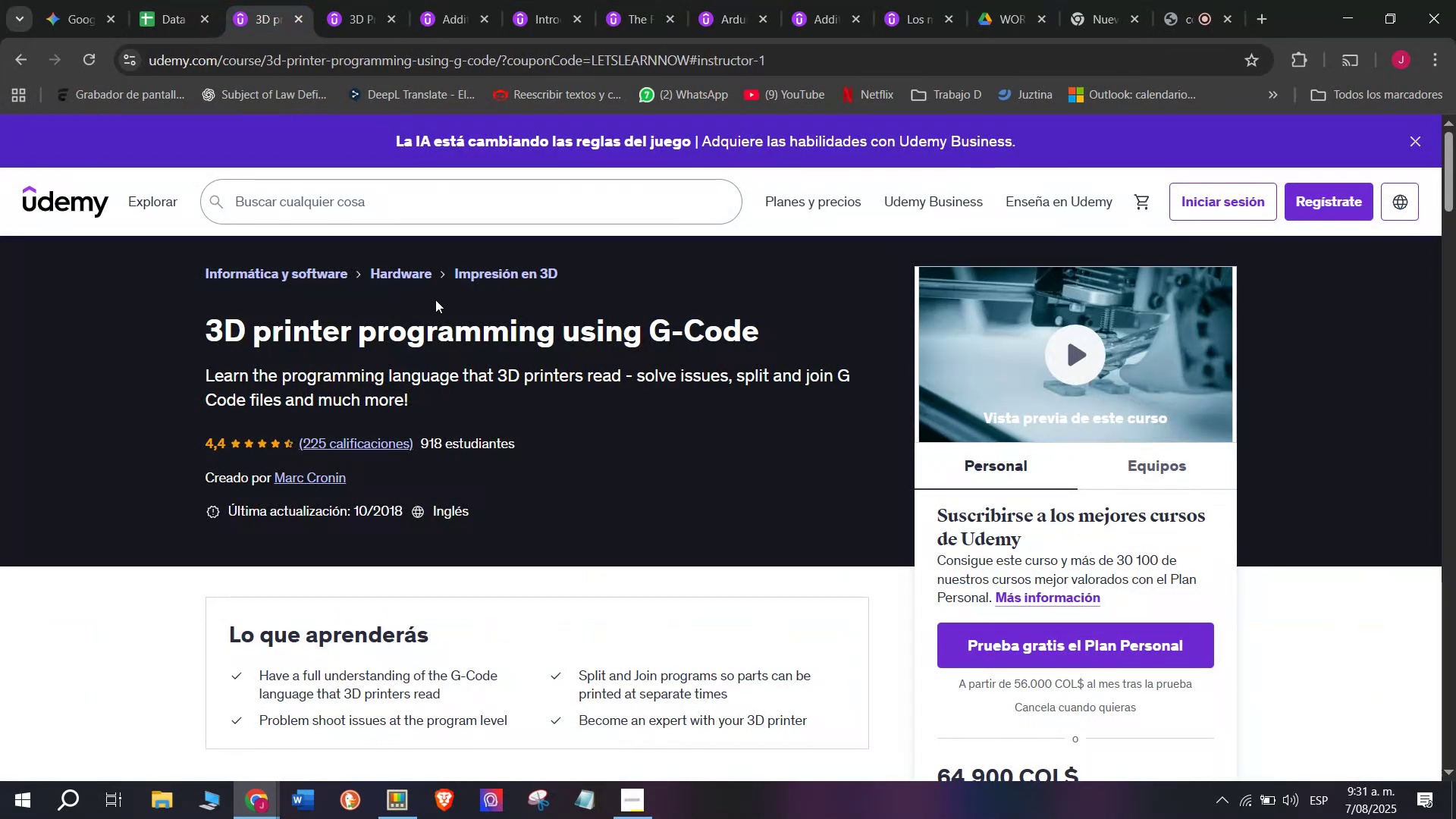 
left_click([183, 0])
 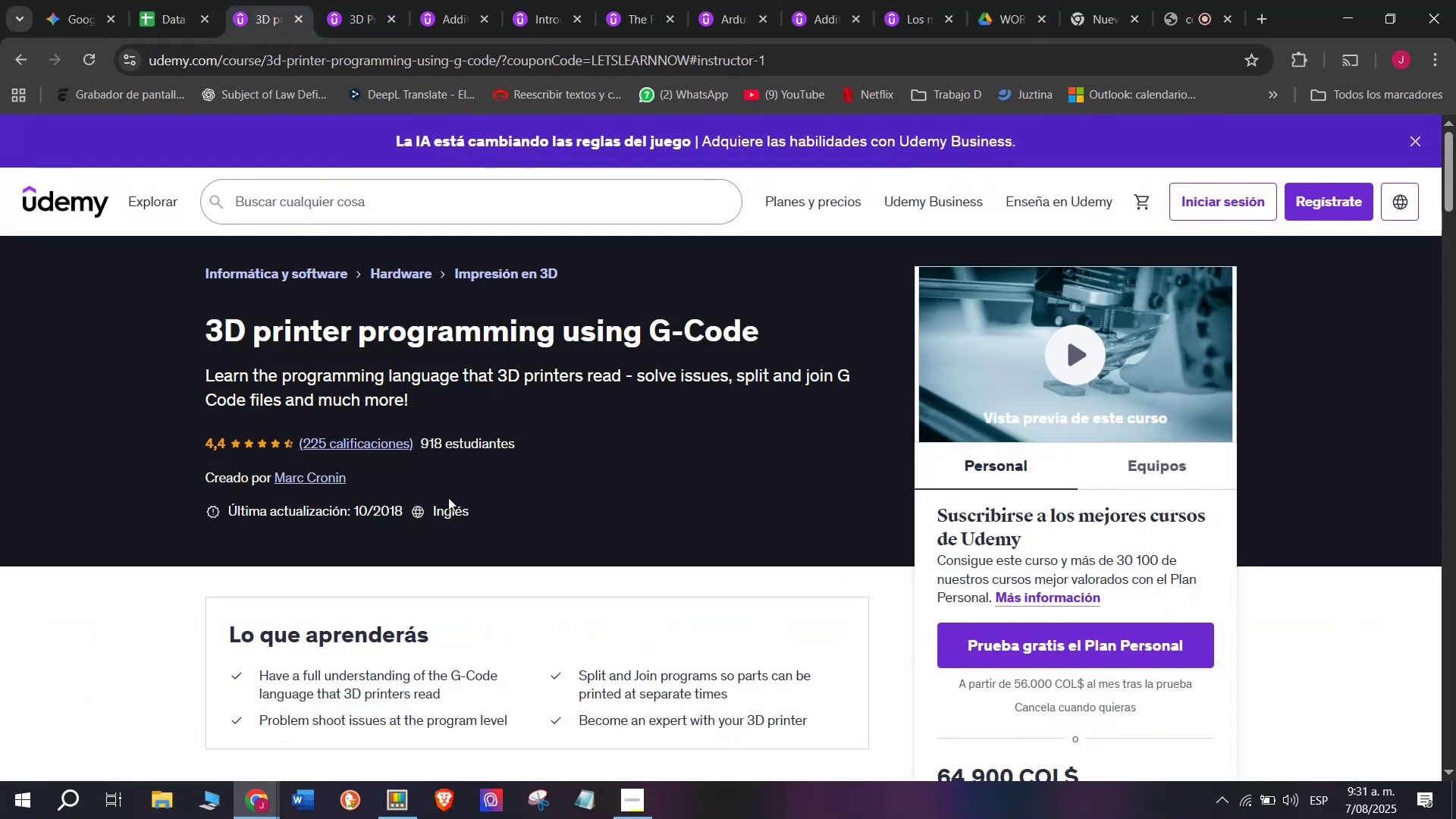 
wait(6.75)
 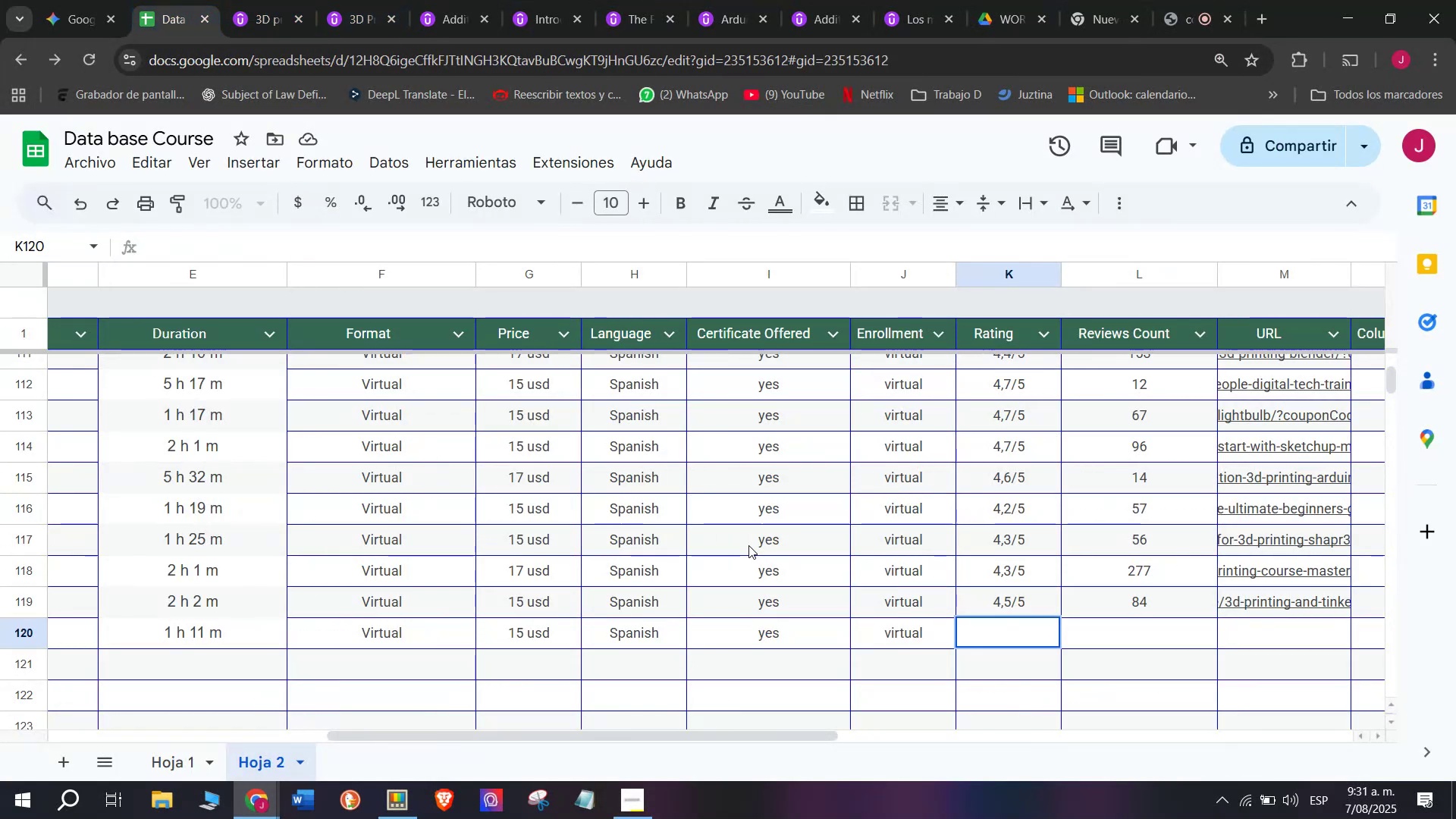 
left_click([171, 0])
 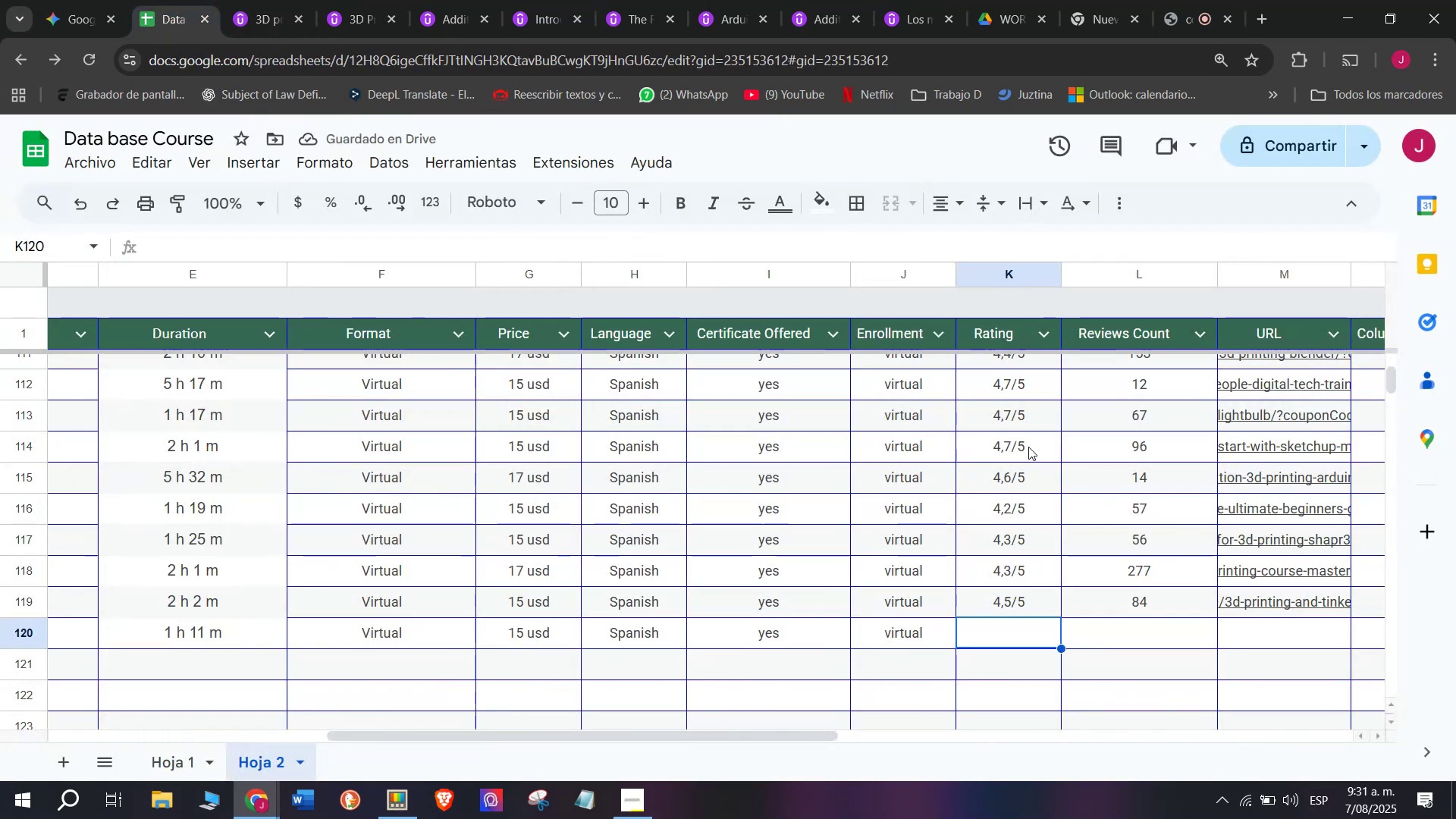 
left_click([1034, 613])
 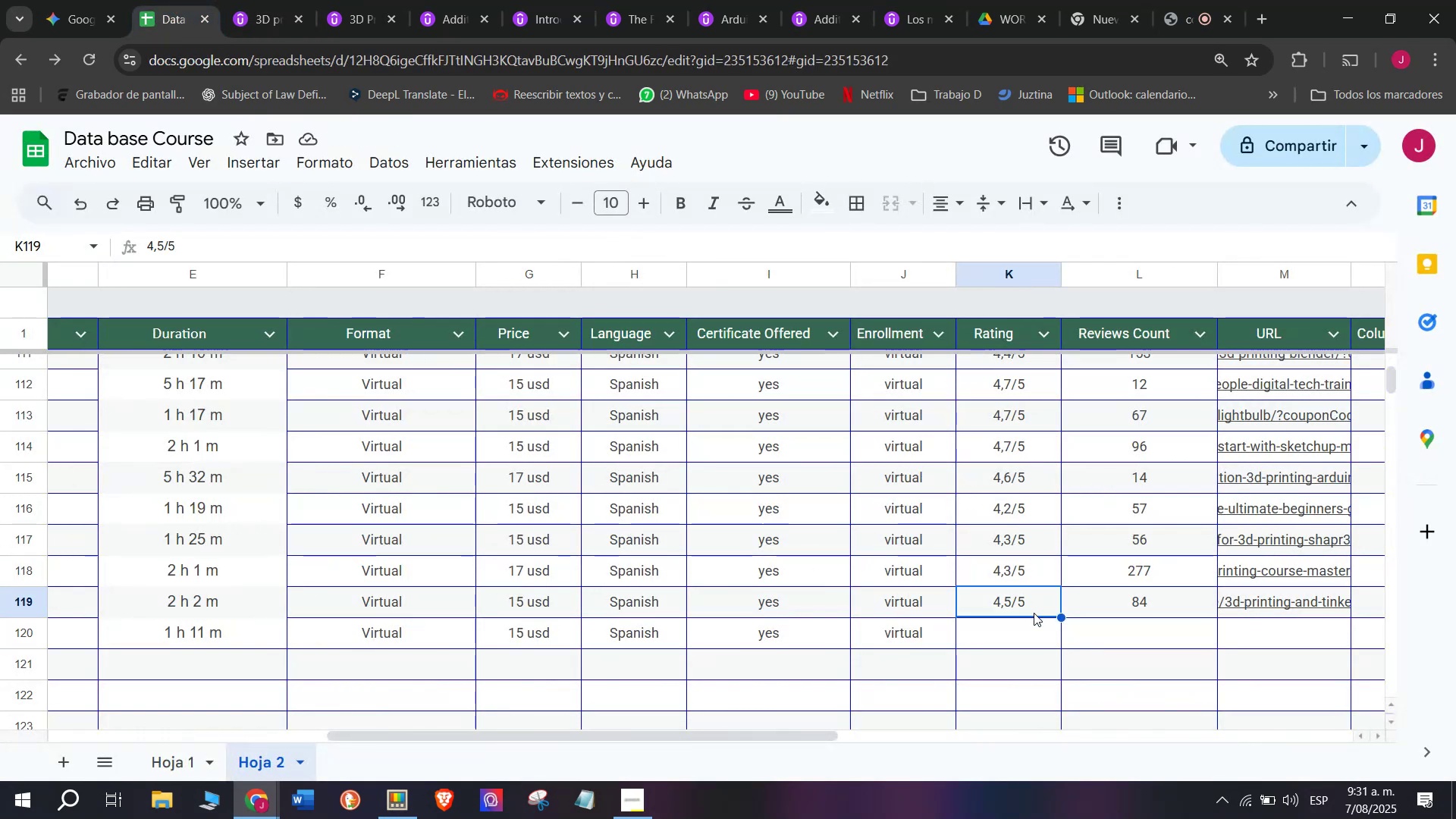 
key(Break)
 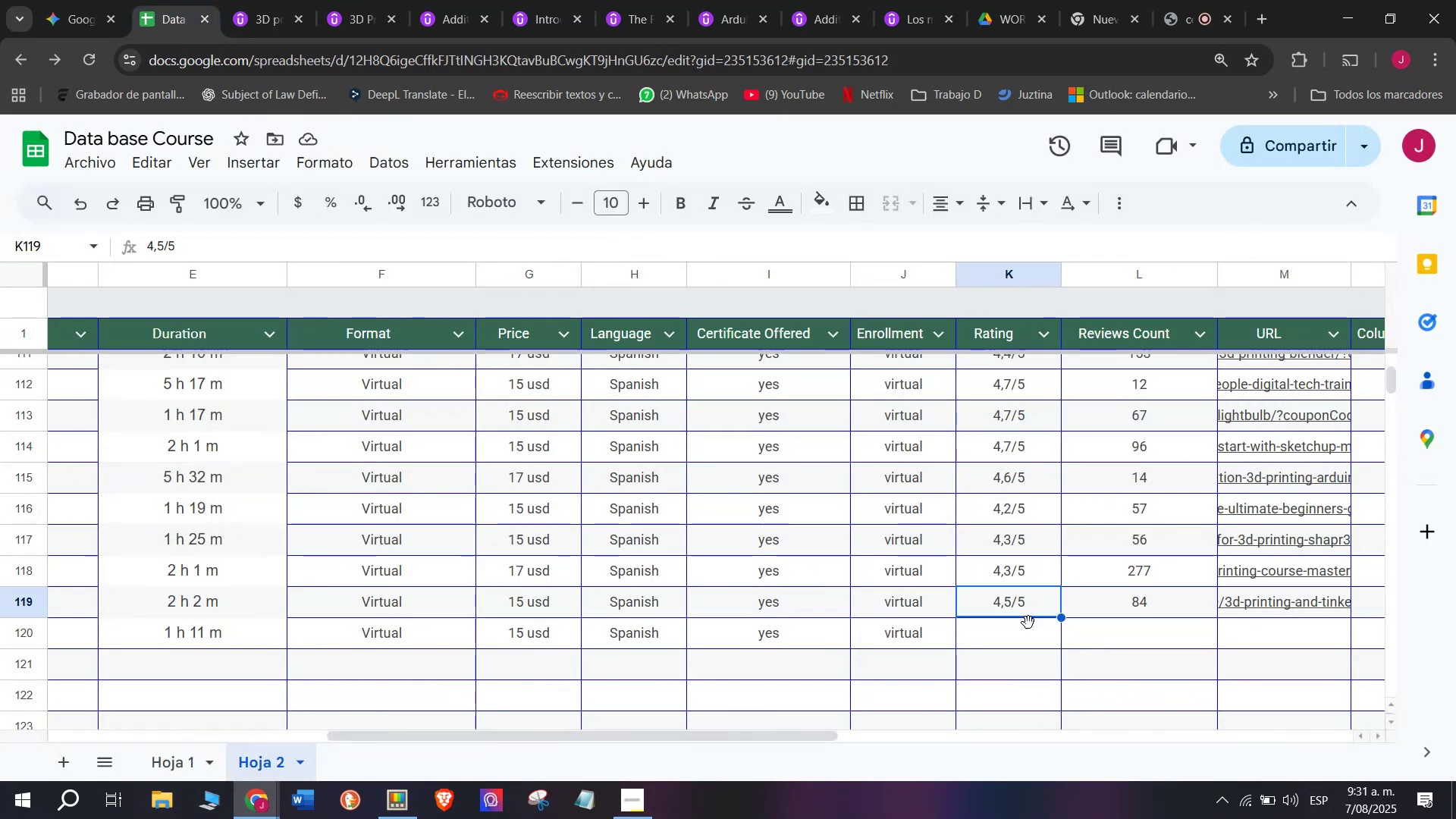 
key(Control+ControlLeft)
 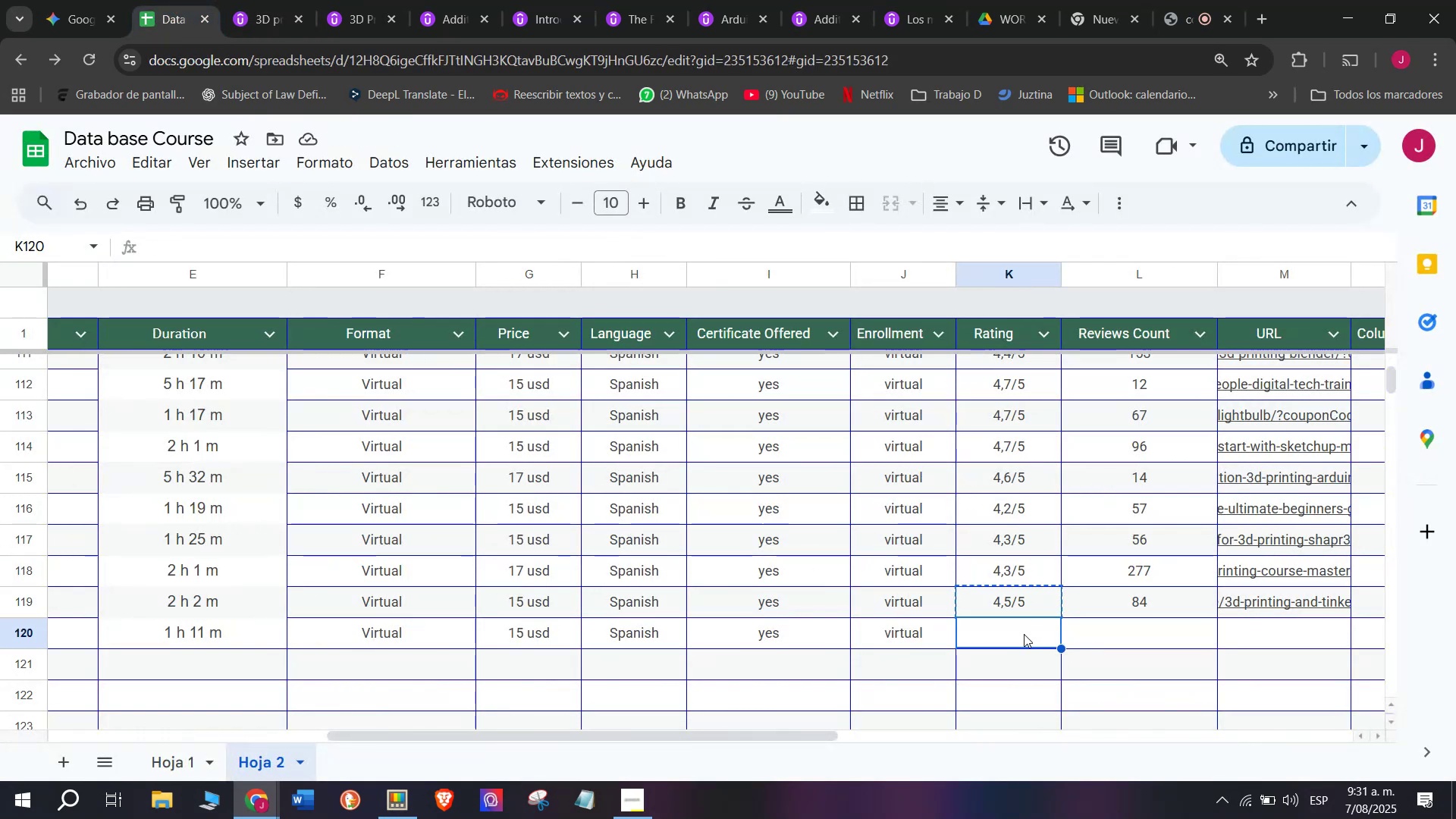 
key(Control+C)
 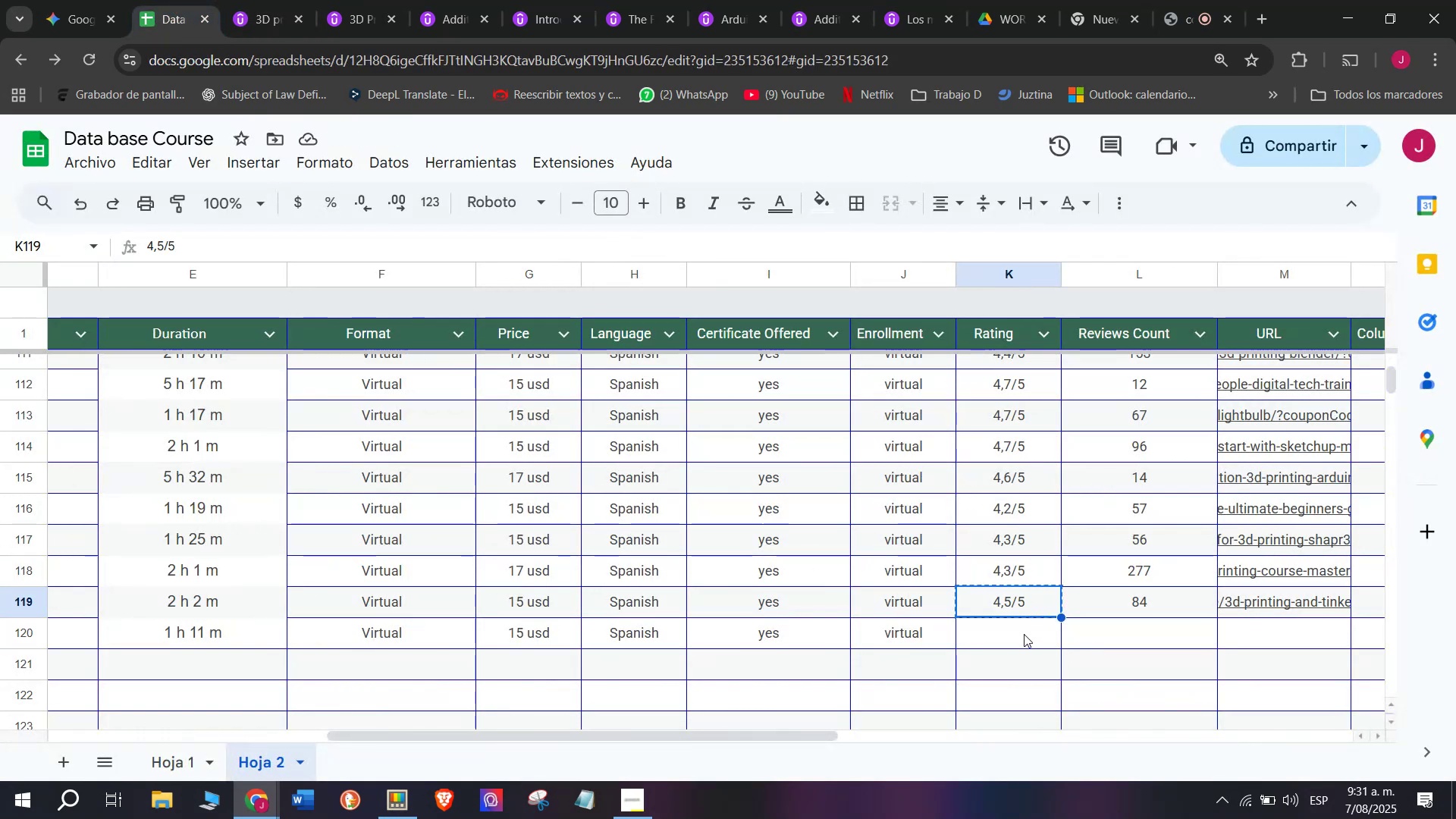 
double_click([1024, 634])
 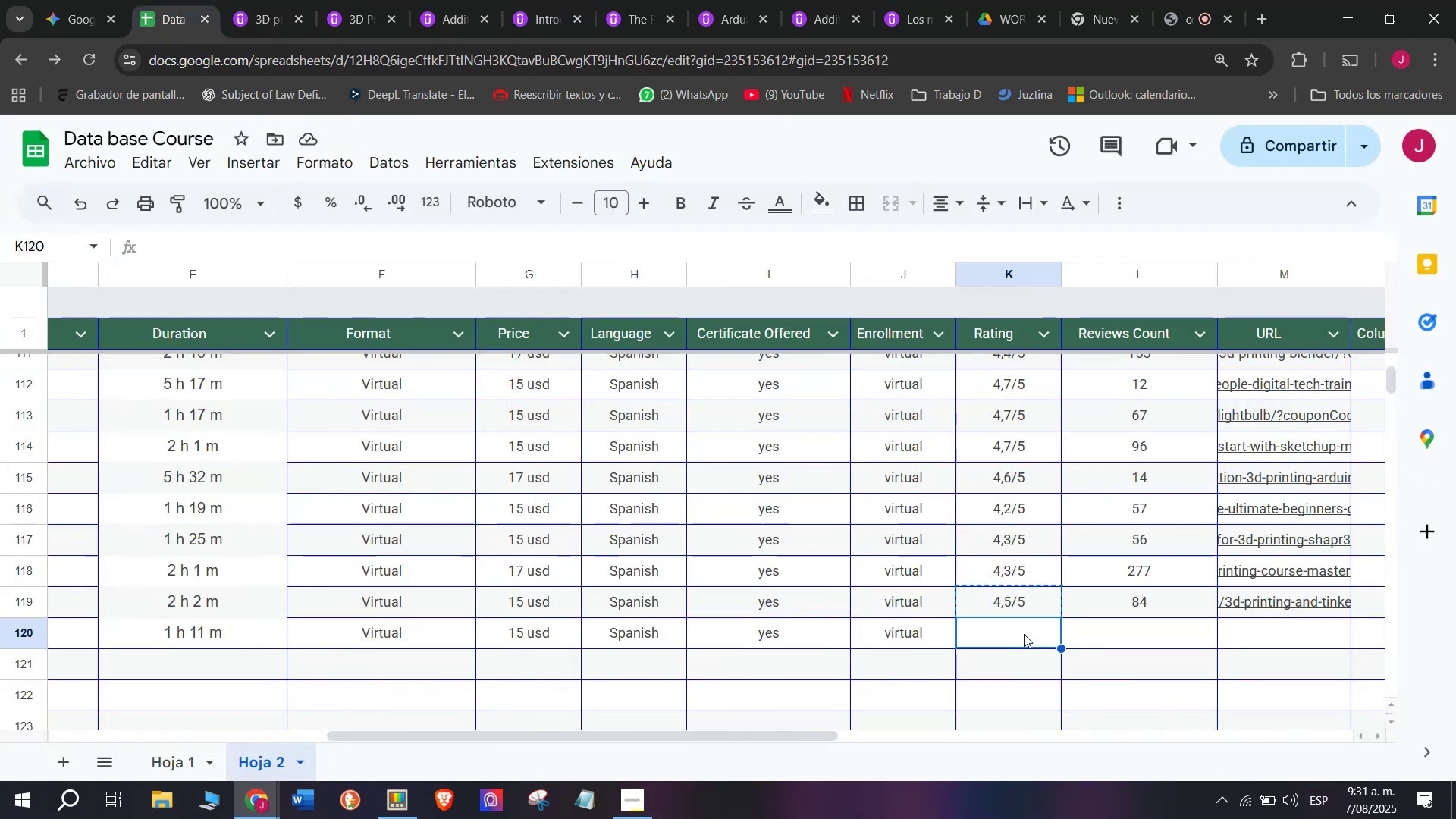 
key(Z)
 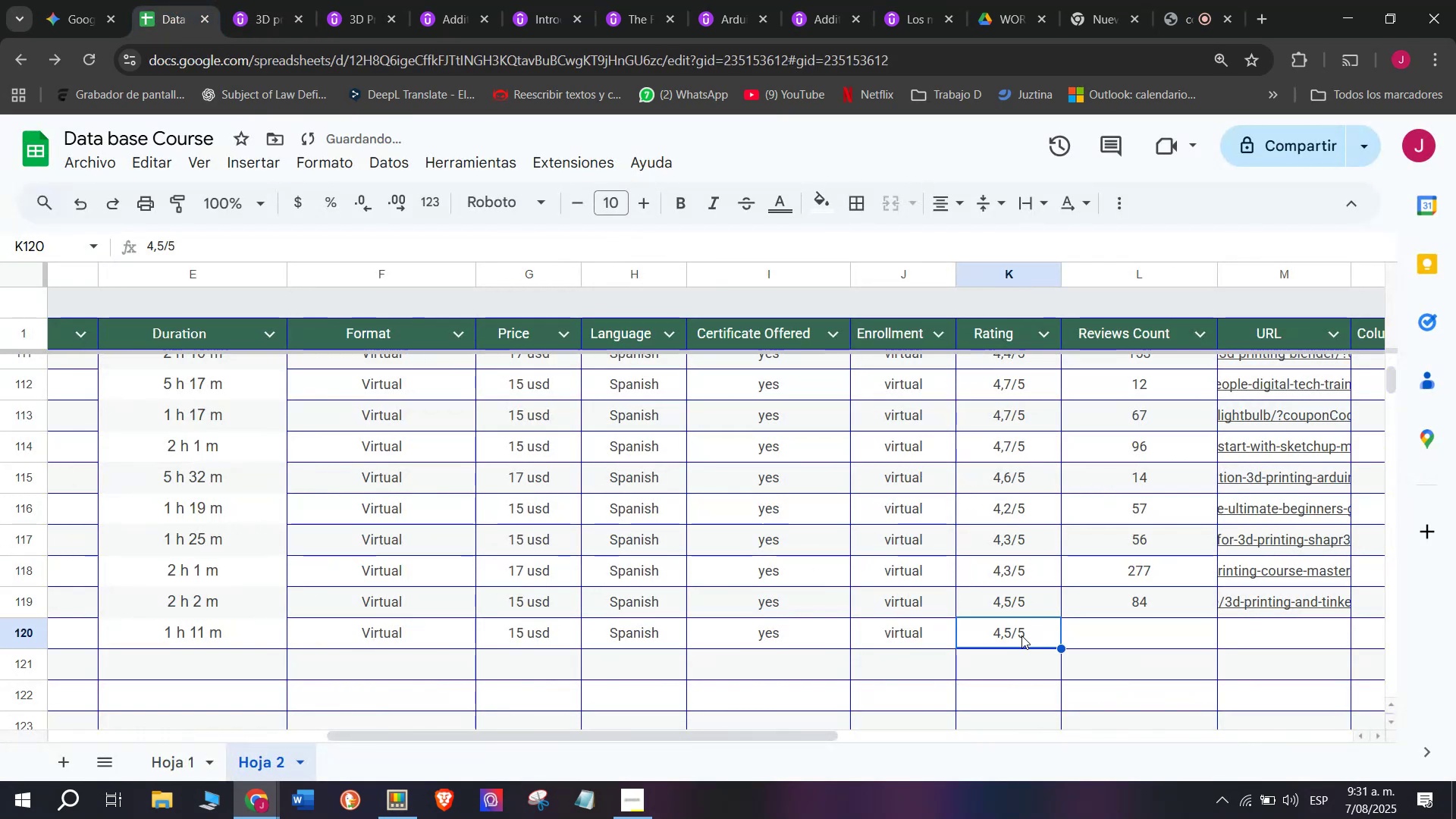 
key(Control+ControlLeft)
 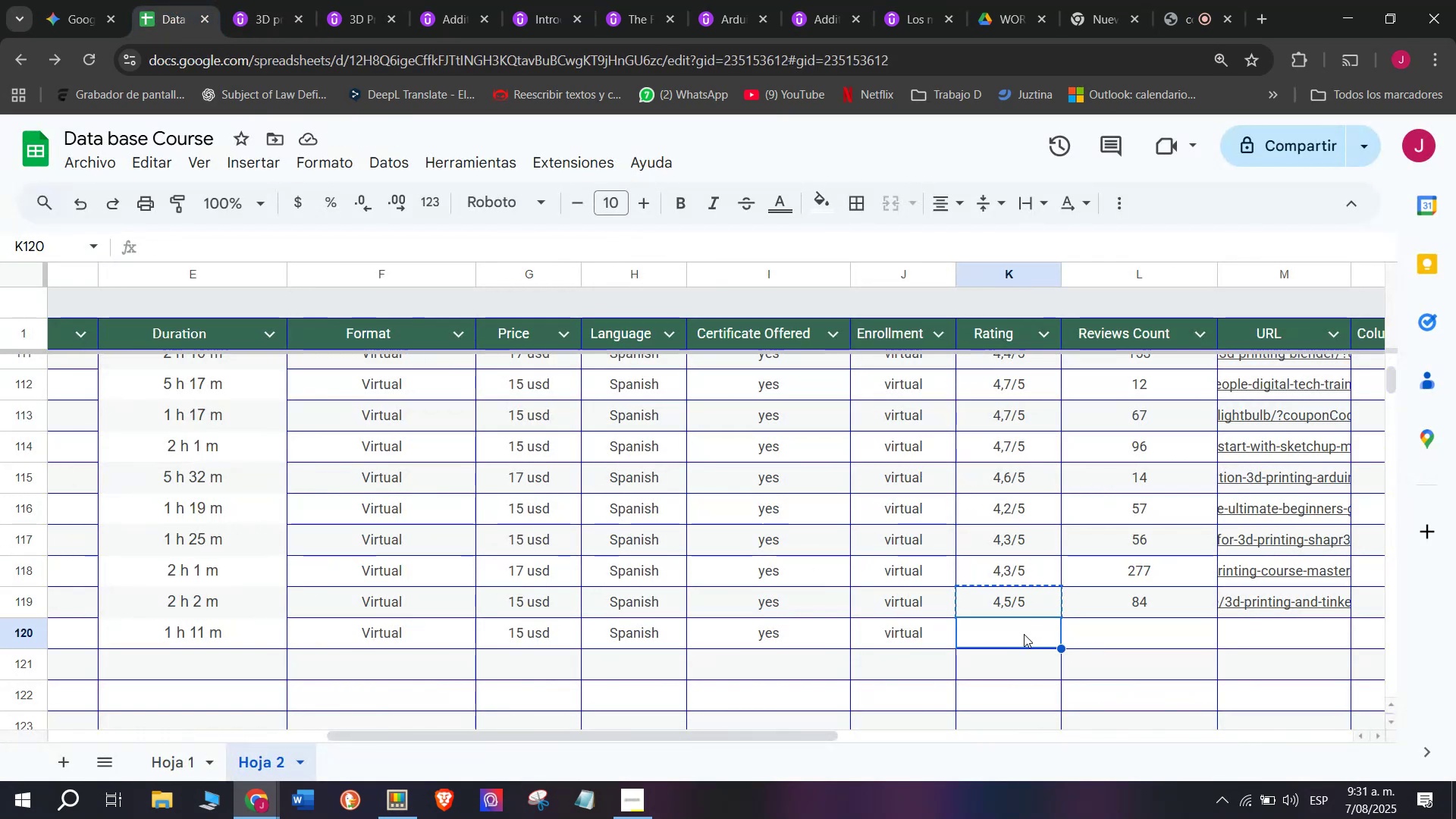 
key(Control+V)
 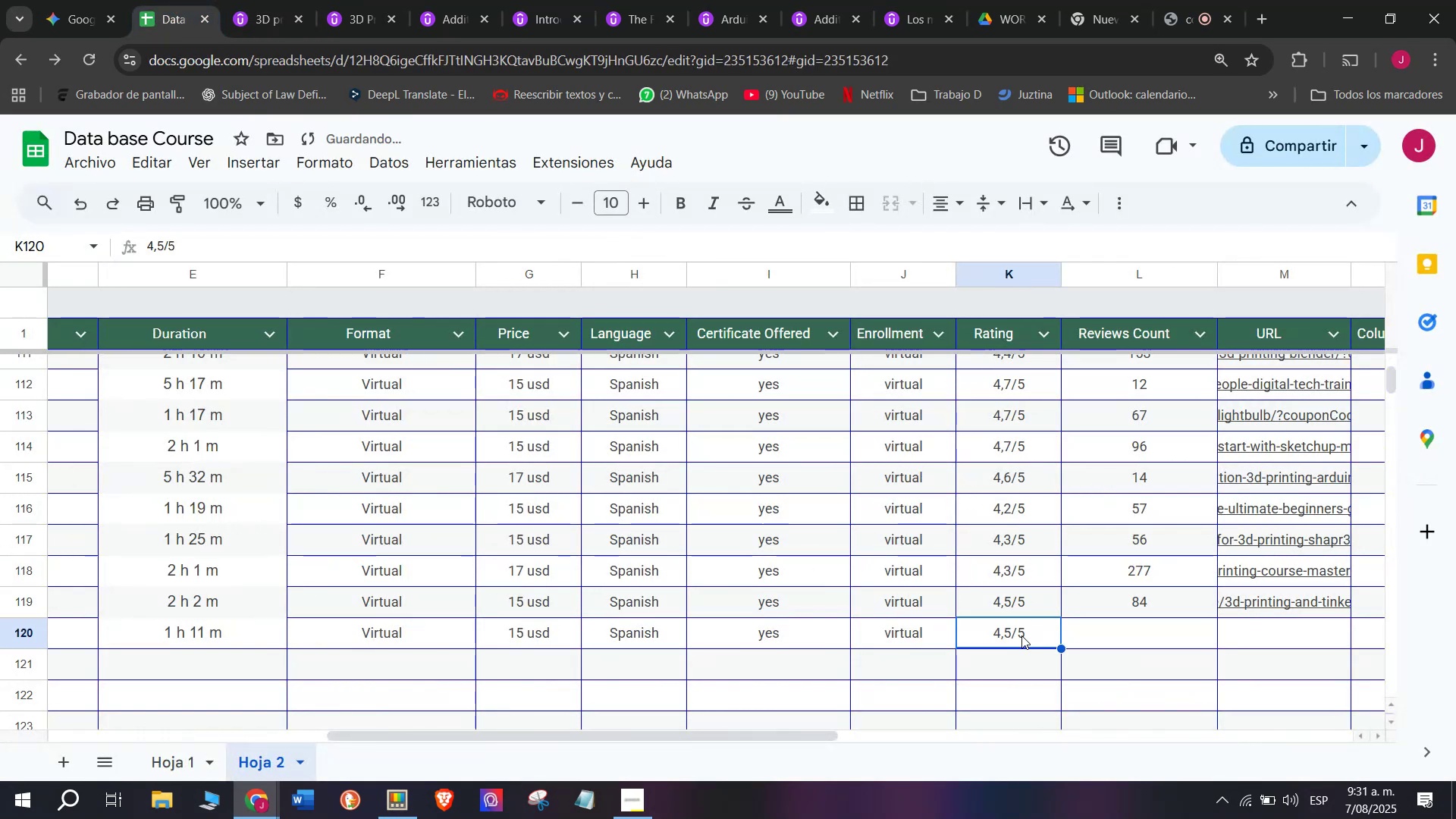 
double_click([1021, 635])
 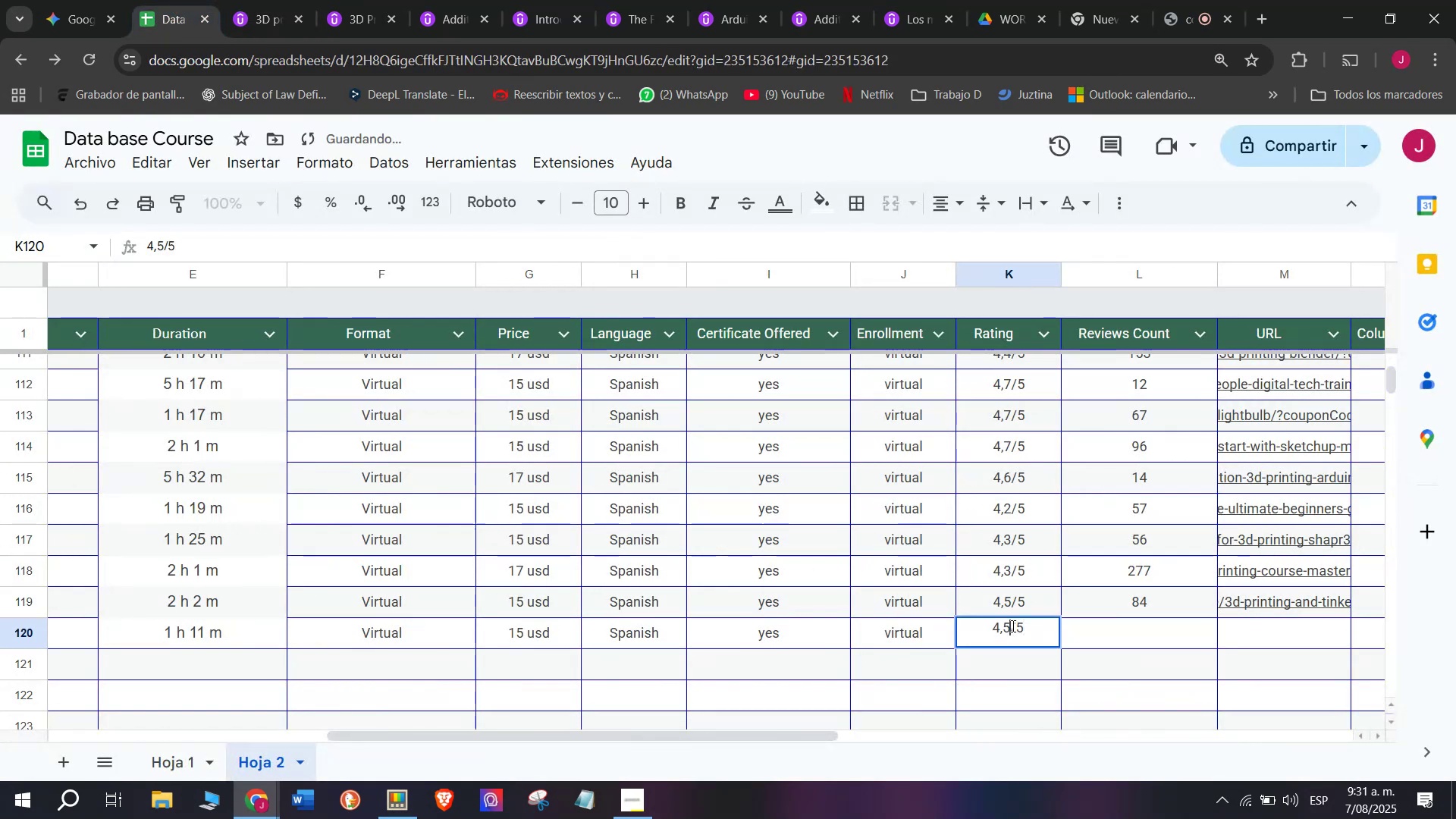 
key(Backspace)
type(q4)
 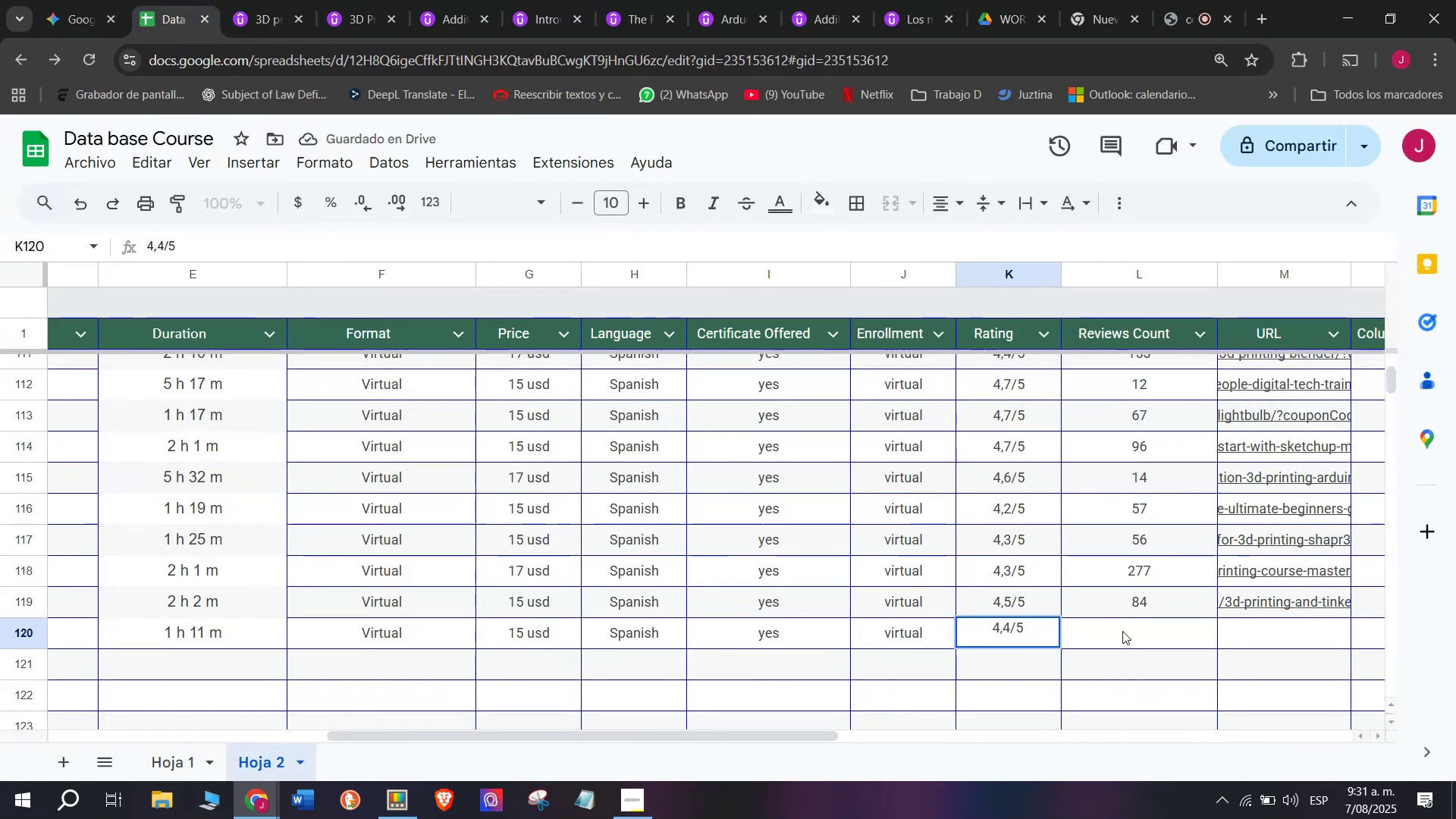 
left_click([1128, 637])
 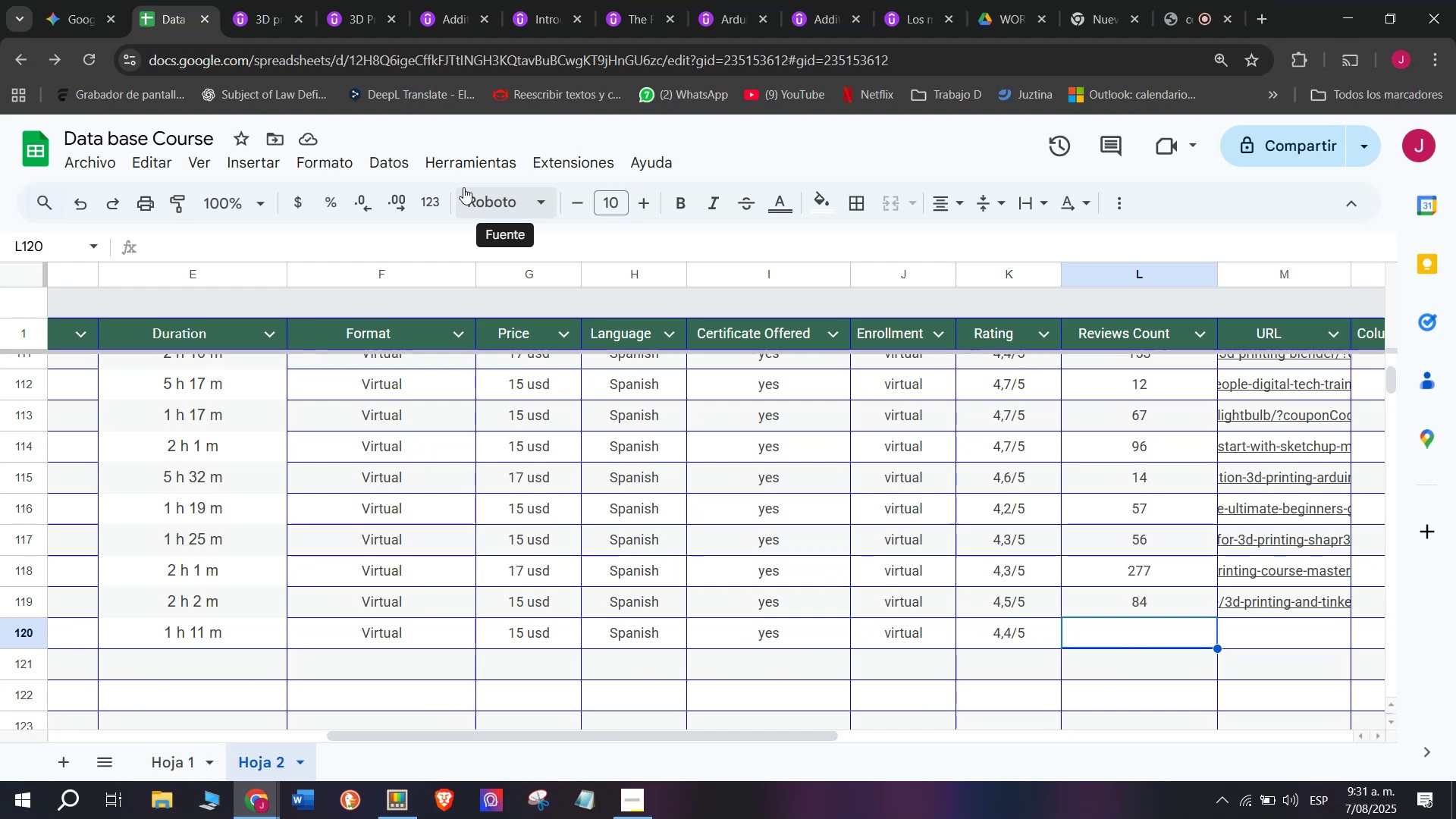 
wait(17.42)
 